 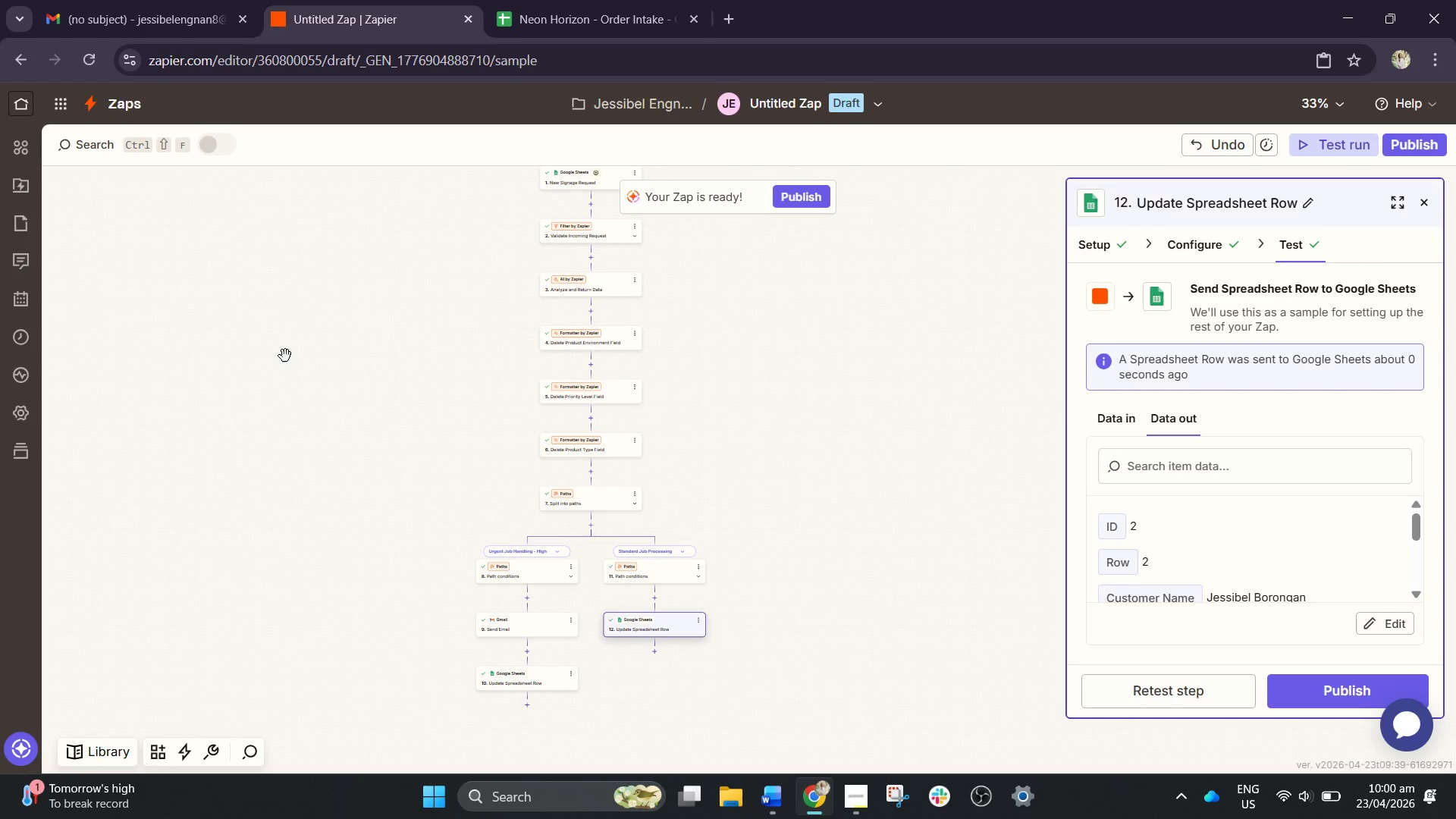 
left_click([632, 0])
 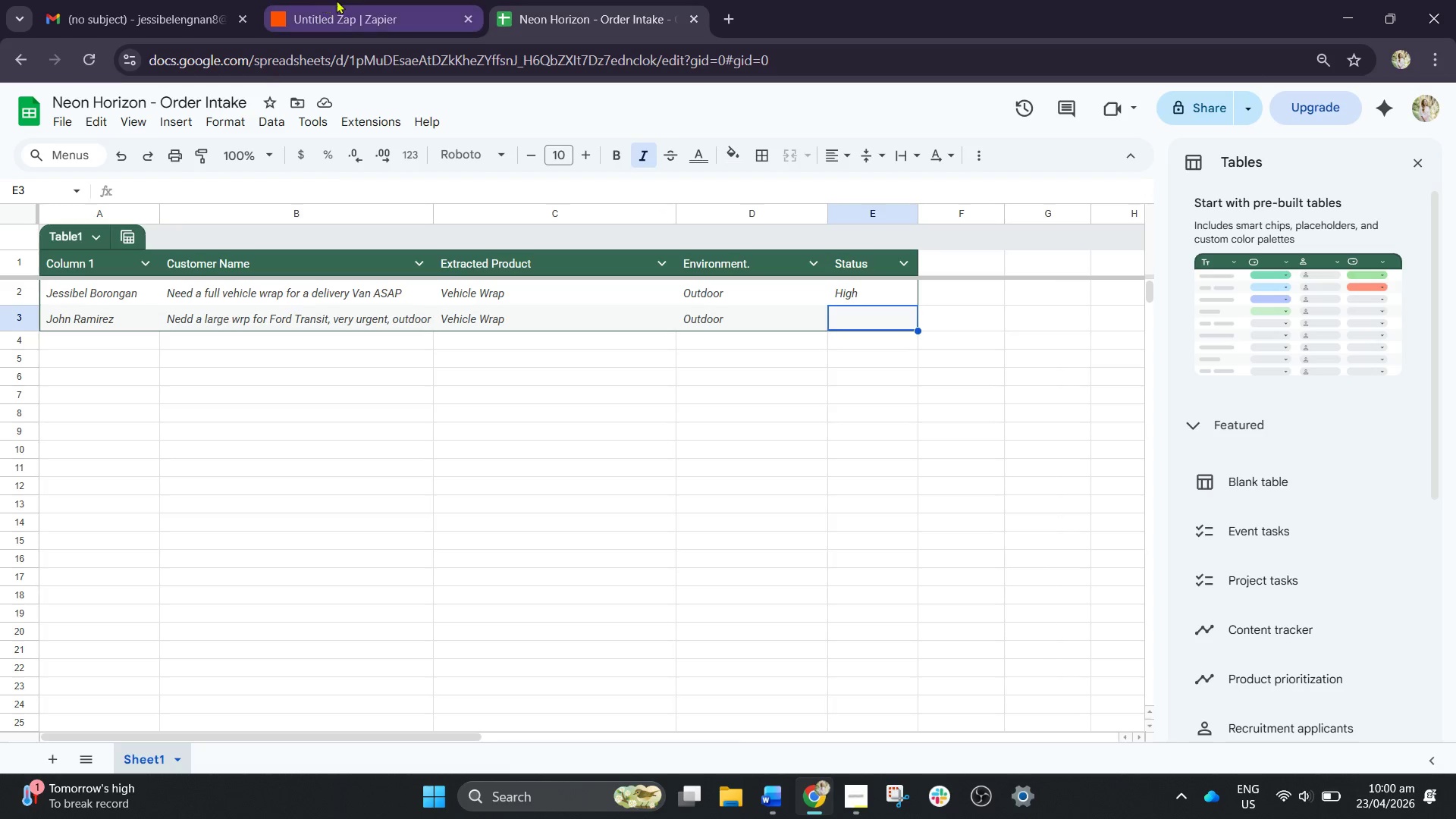 
left_click([305, 0])
 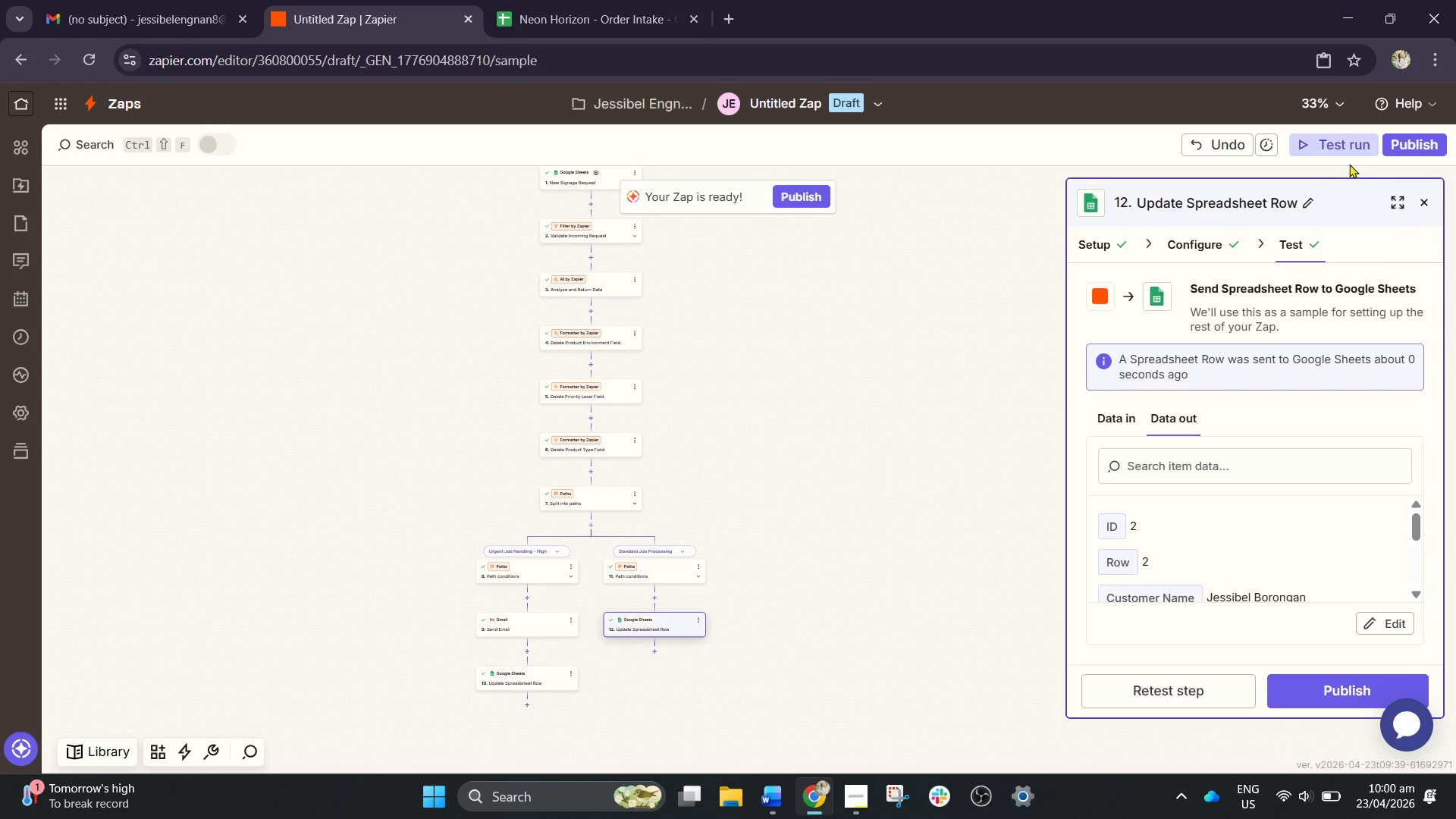 
scroll: coordinate [1125, 282], scroll_direction: up, amount: 2.0
 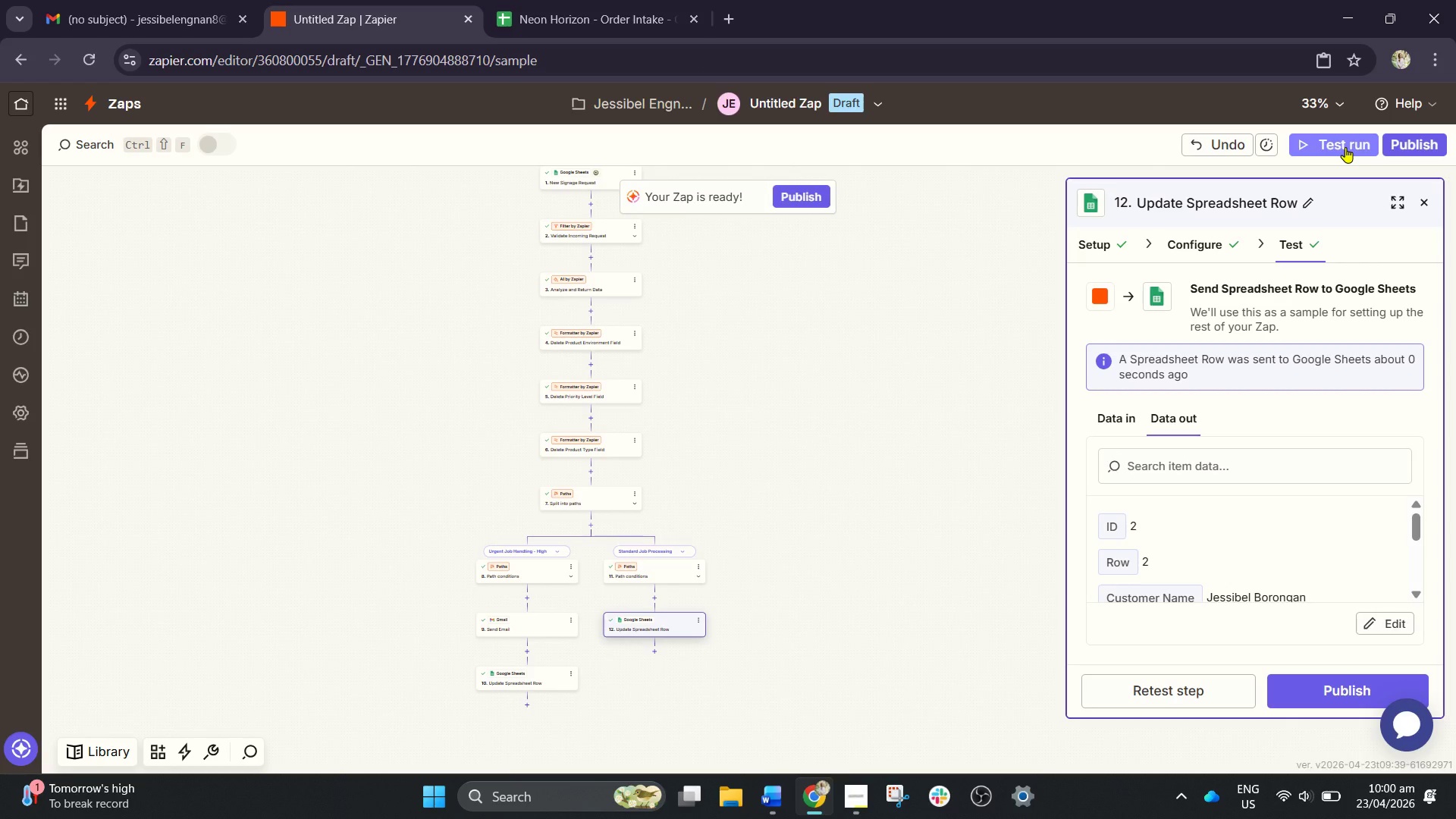 
left_click([1345, 147])
 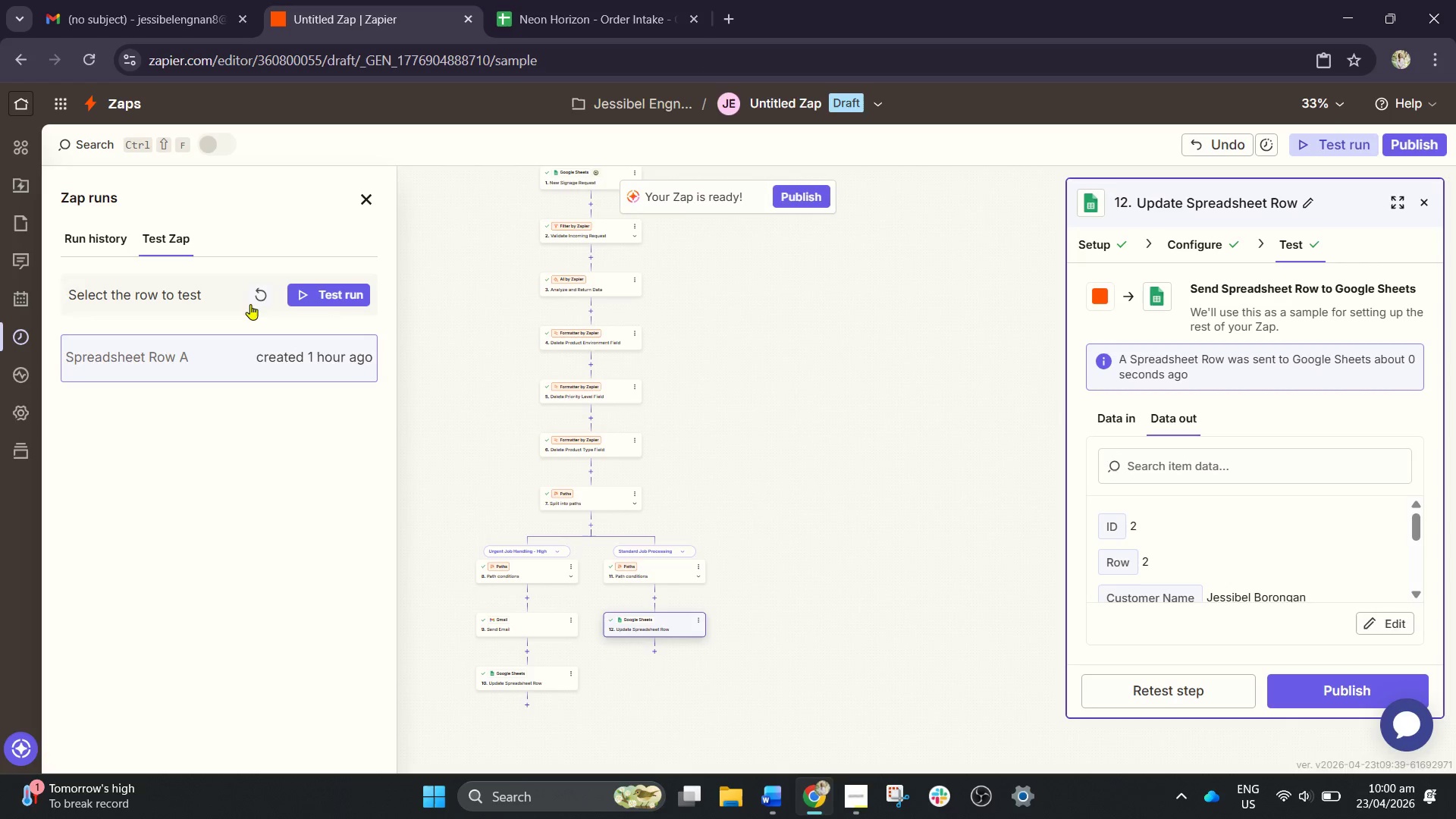 
left_click([254, 301])
 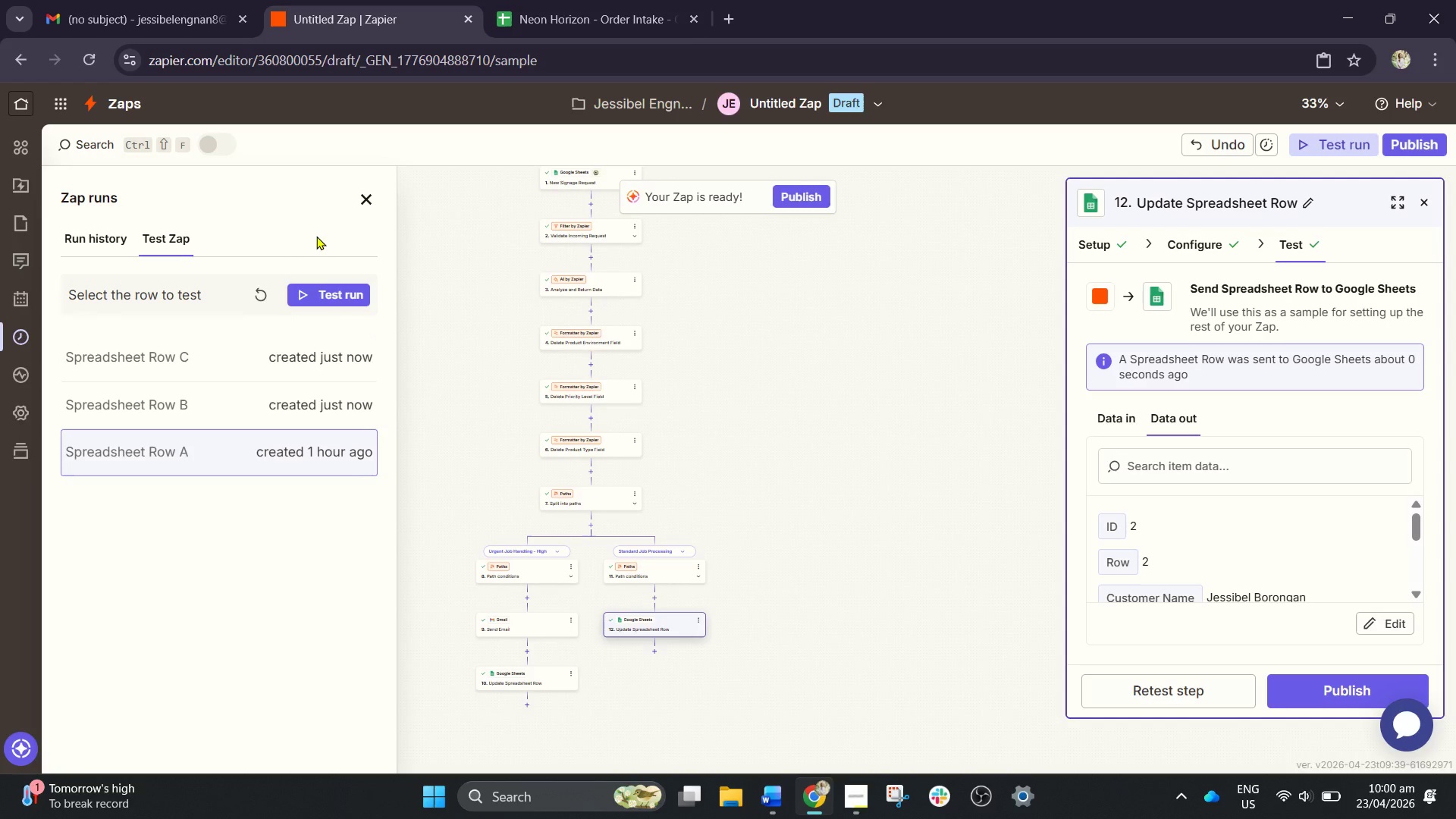 
wait(6.44)
 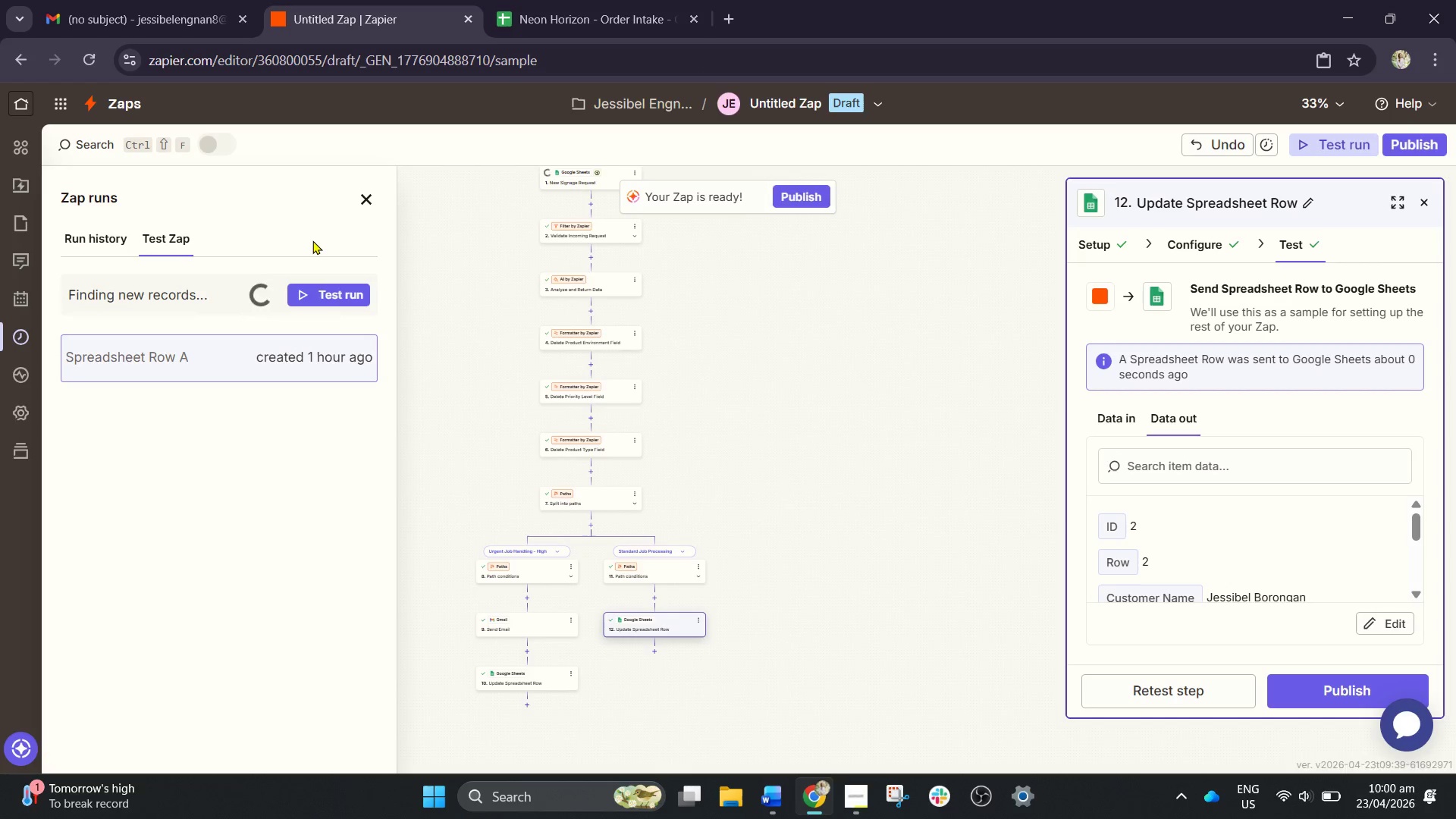 
left_click([262, 363])
 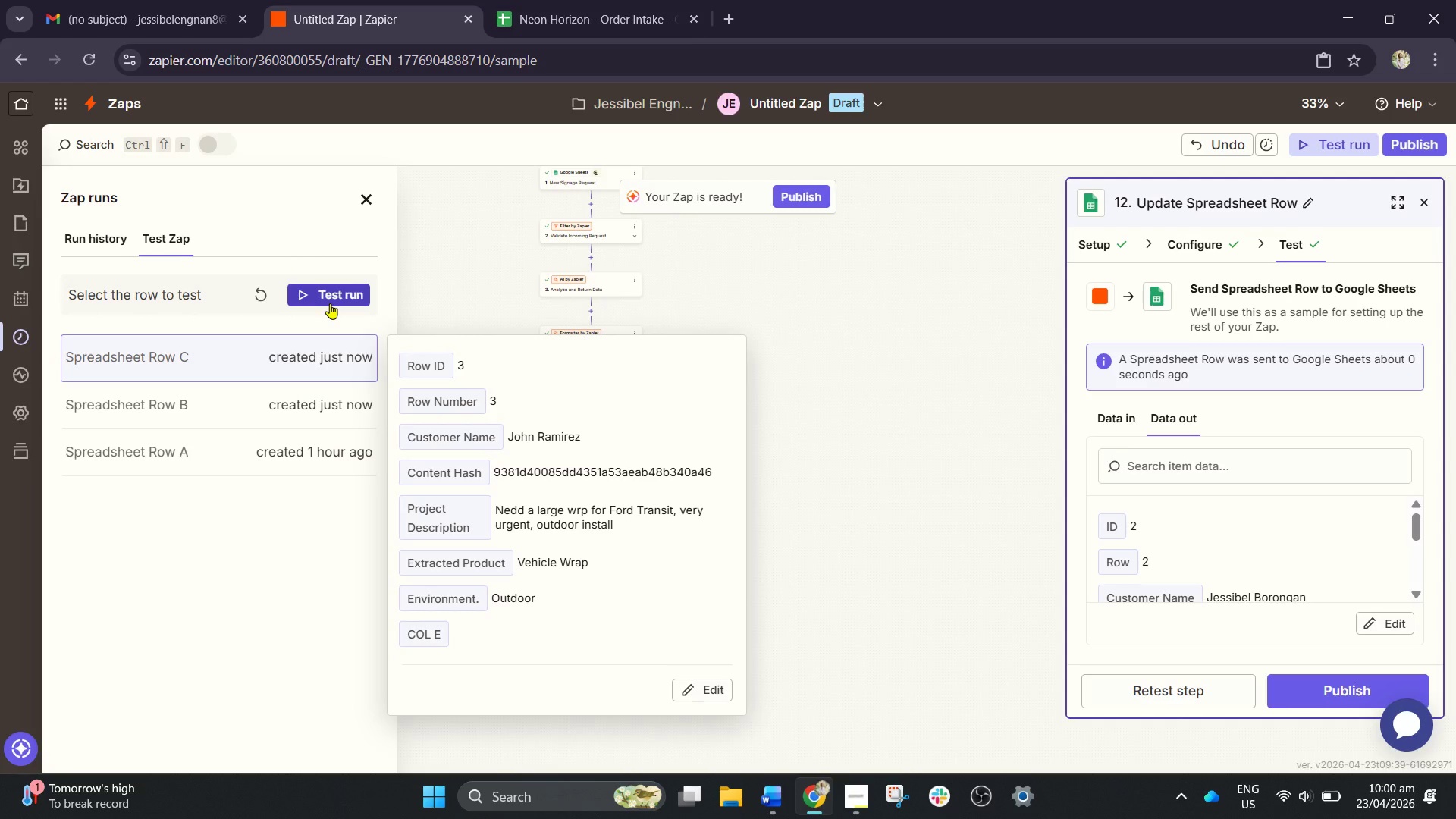 
left_click([330, 303])
 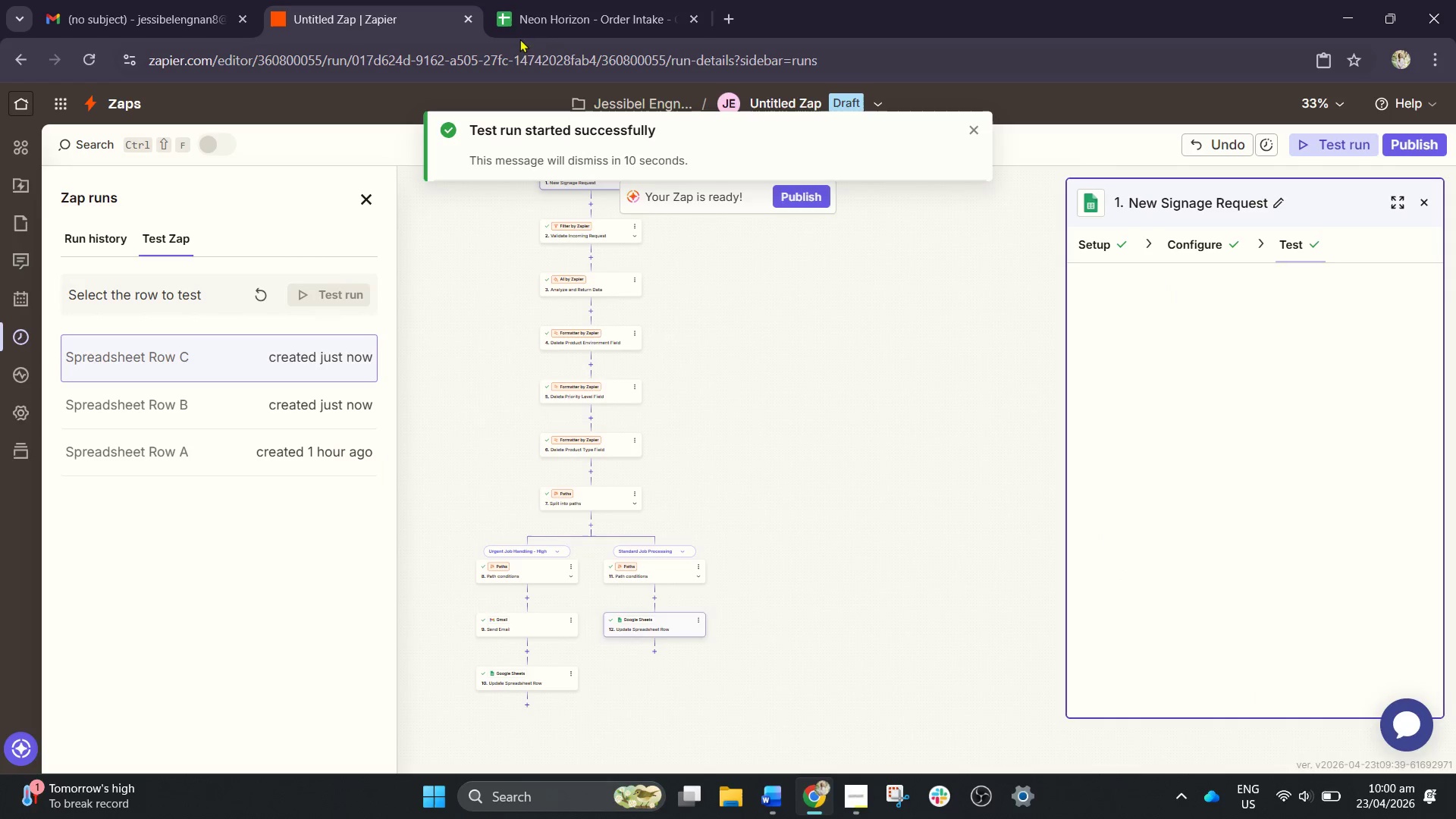 
left_click([569, 6])
 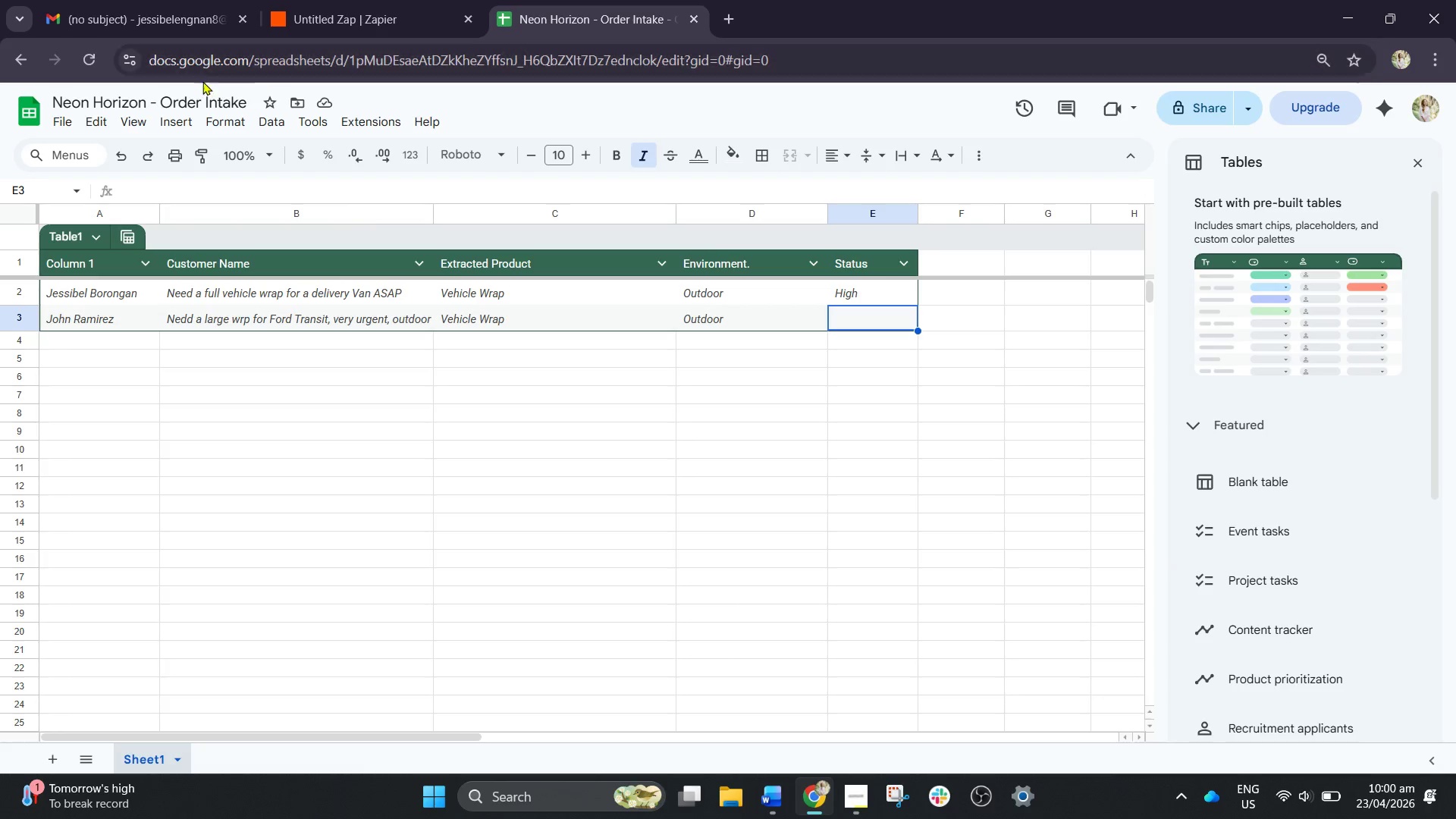 
left_click([86, 75])
 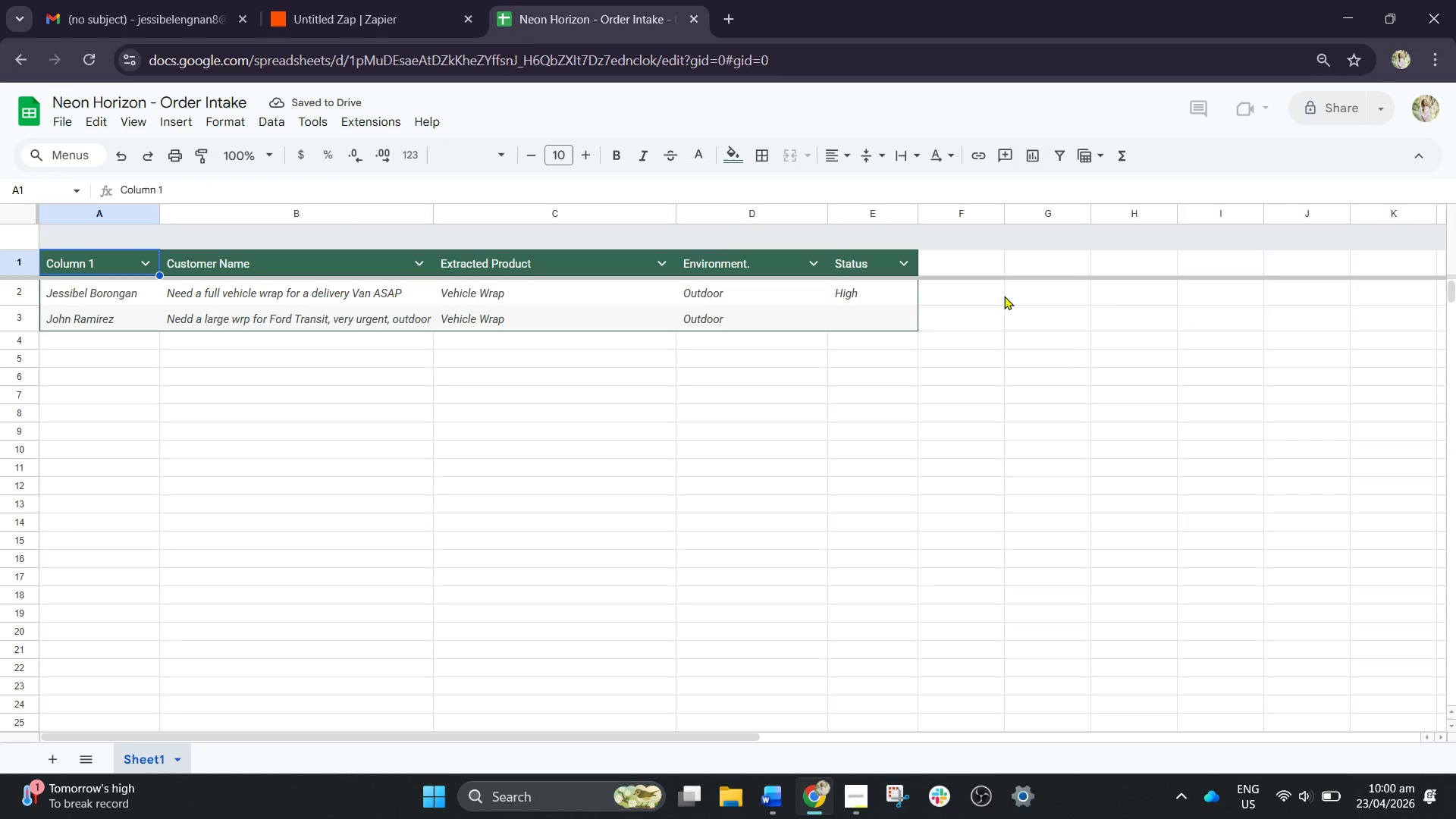 
double_click([878, 309])
 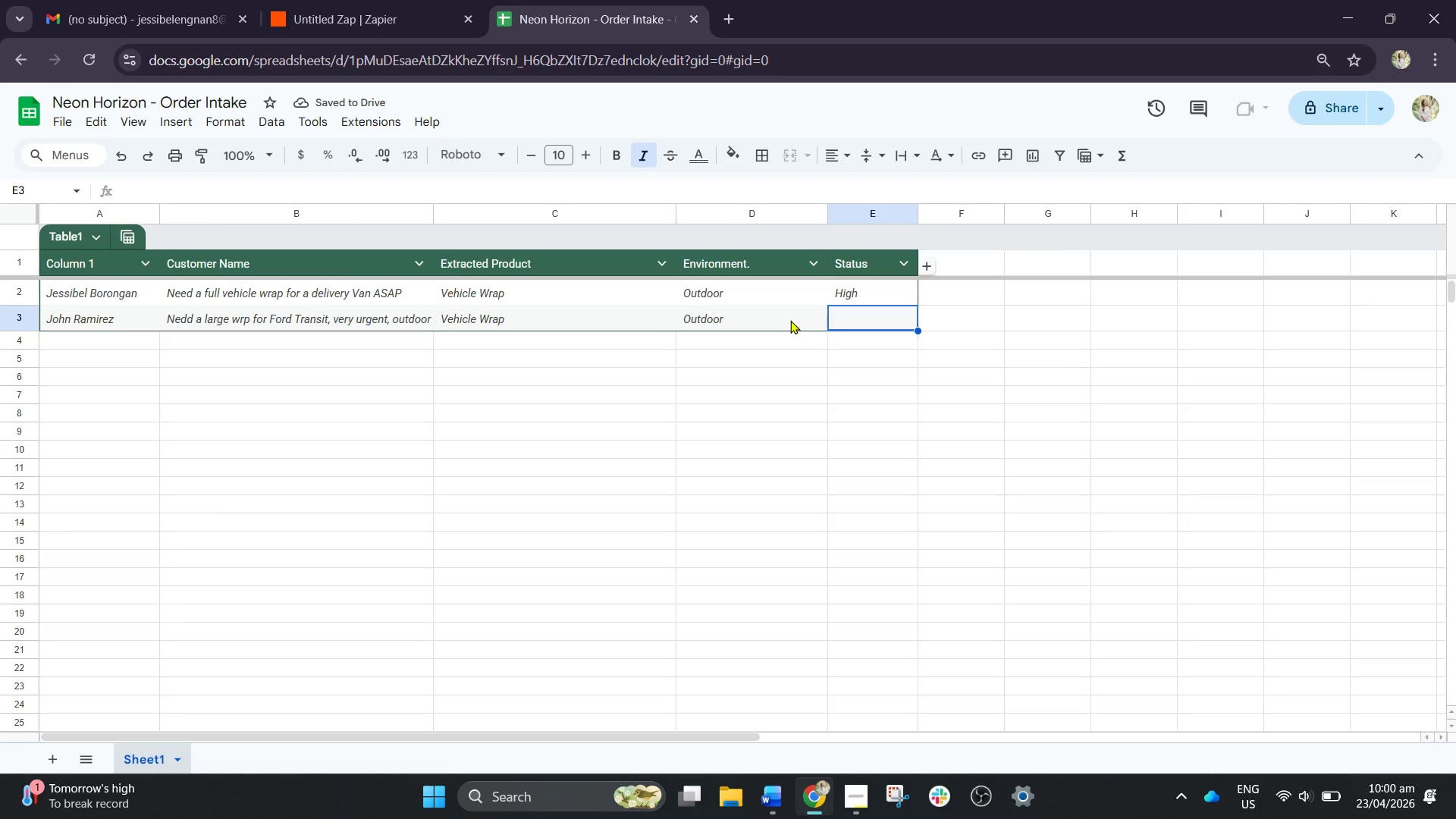 
left_click([788, 320])
 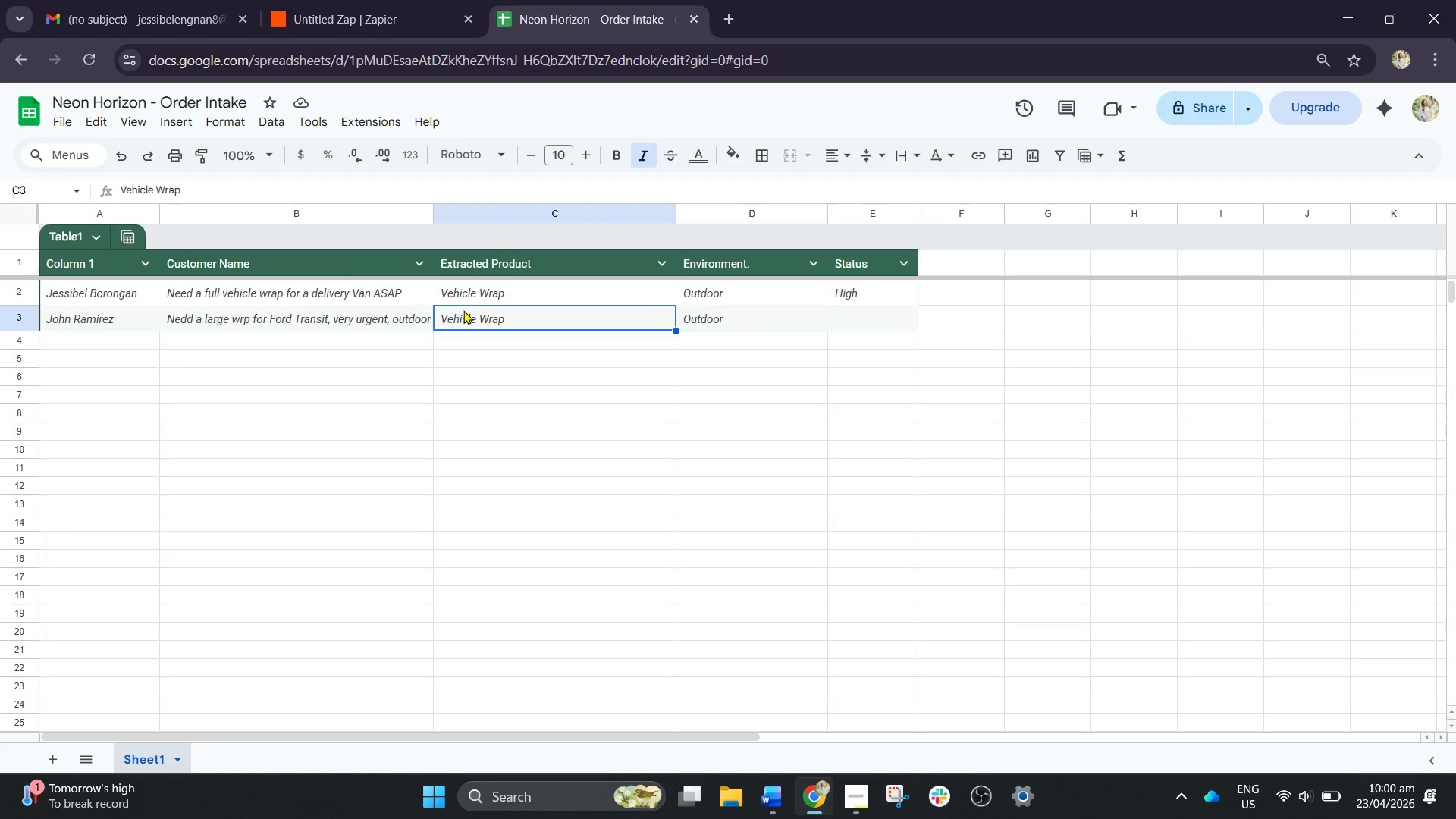 
double_click([334, 300])
 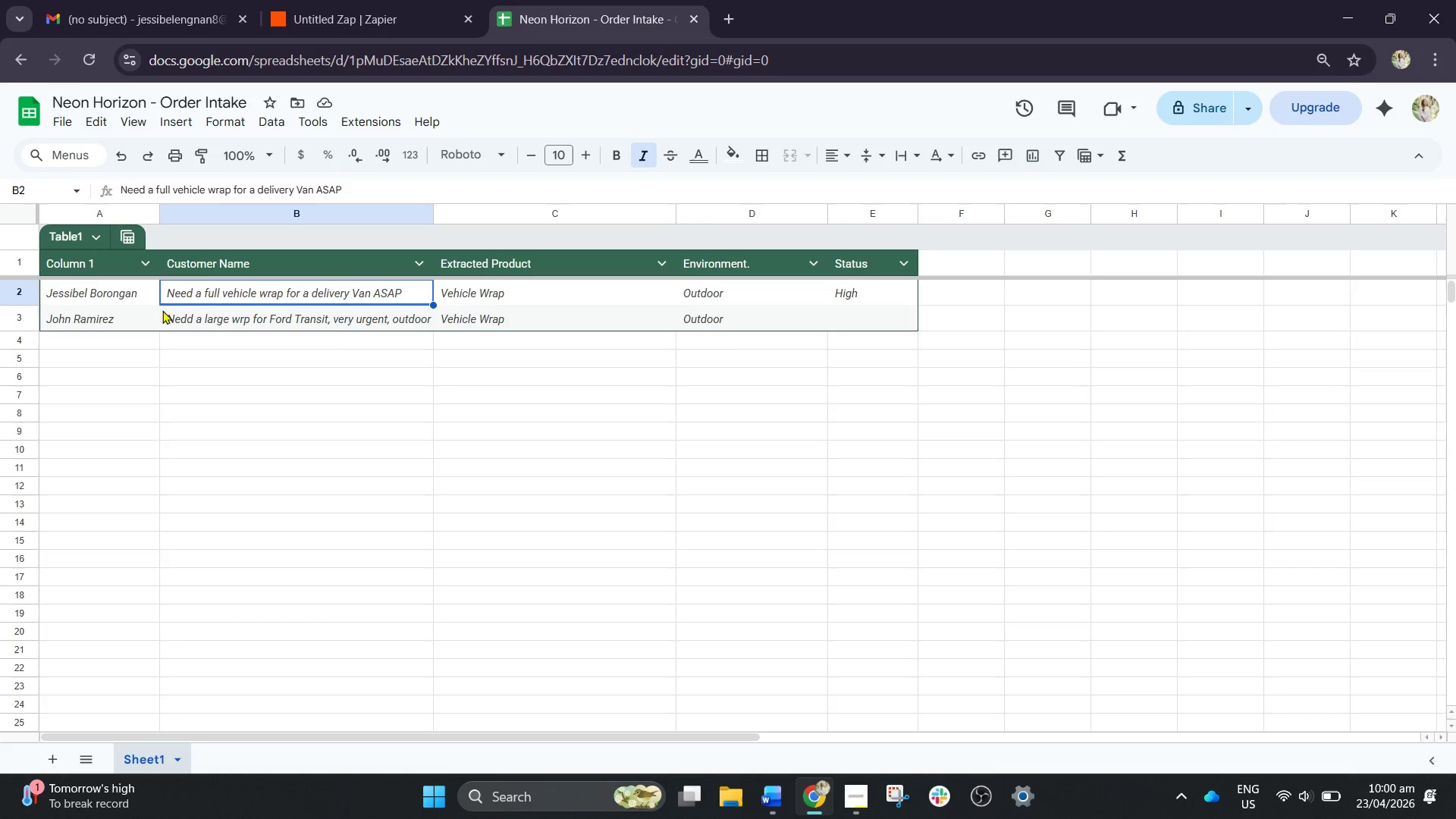 
left_click([165, 314])
 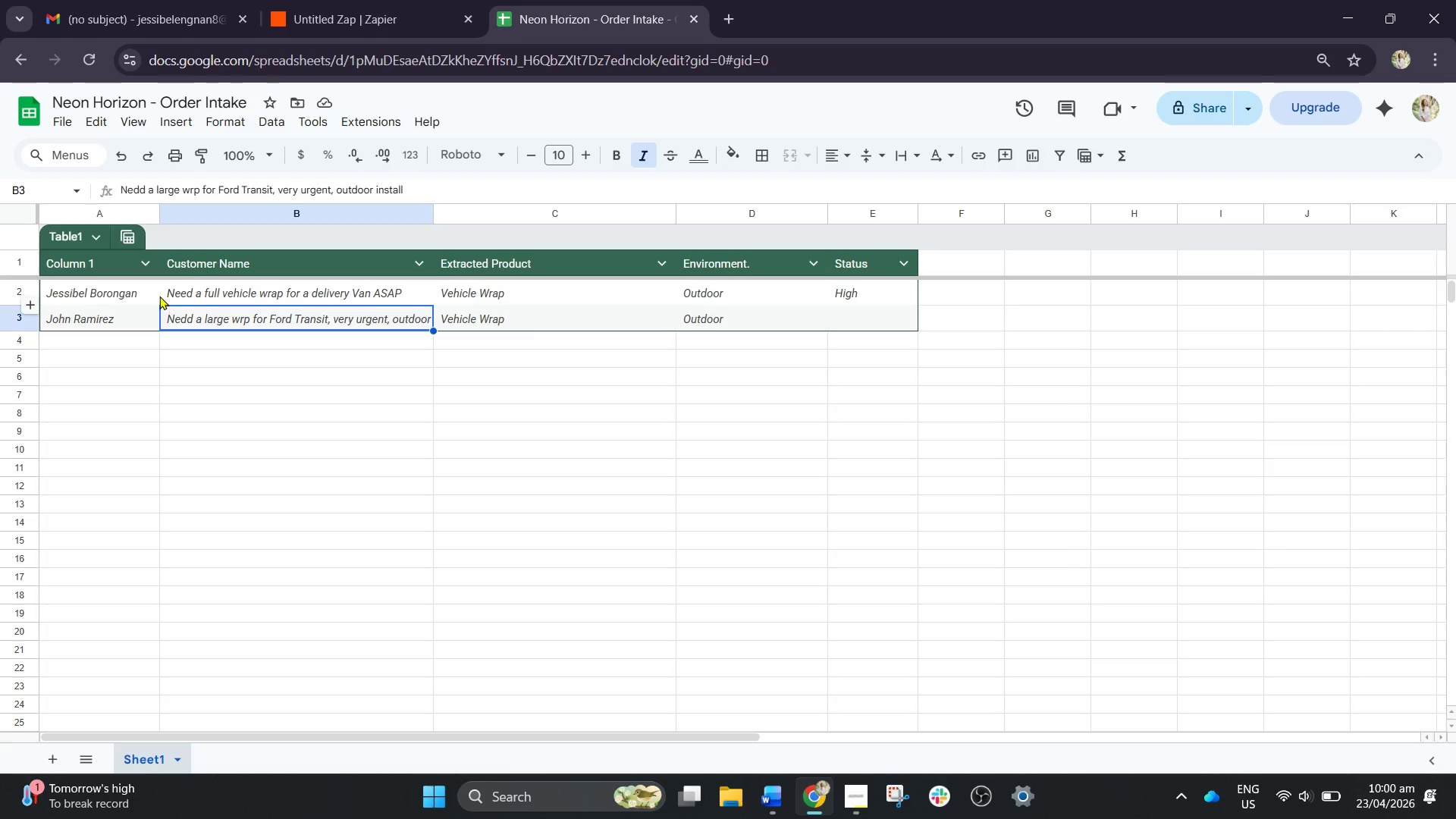 
left_click_drag(start_coordinate=[159, 296], to_coordinate=[176, 296])
 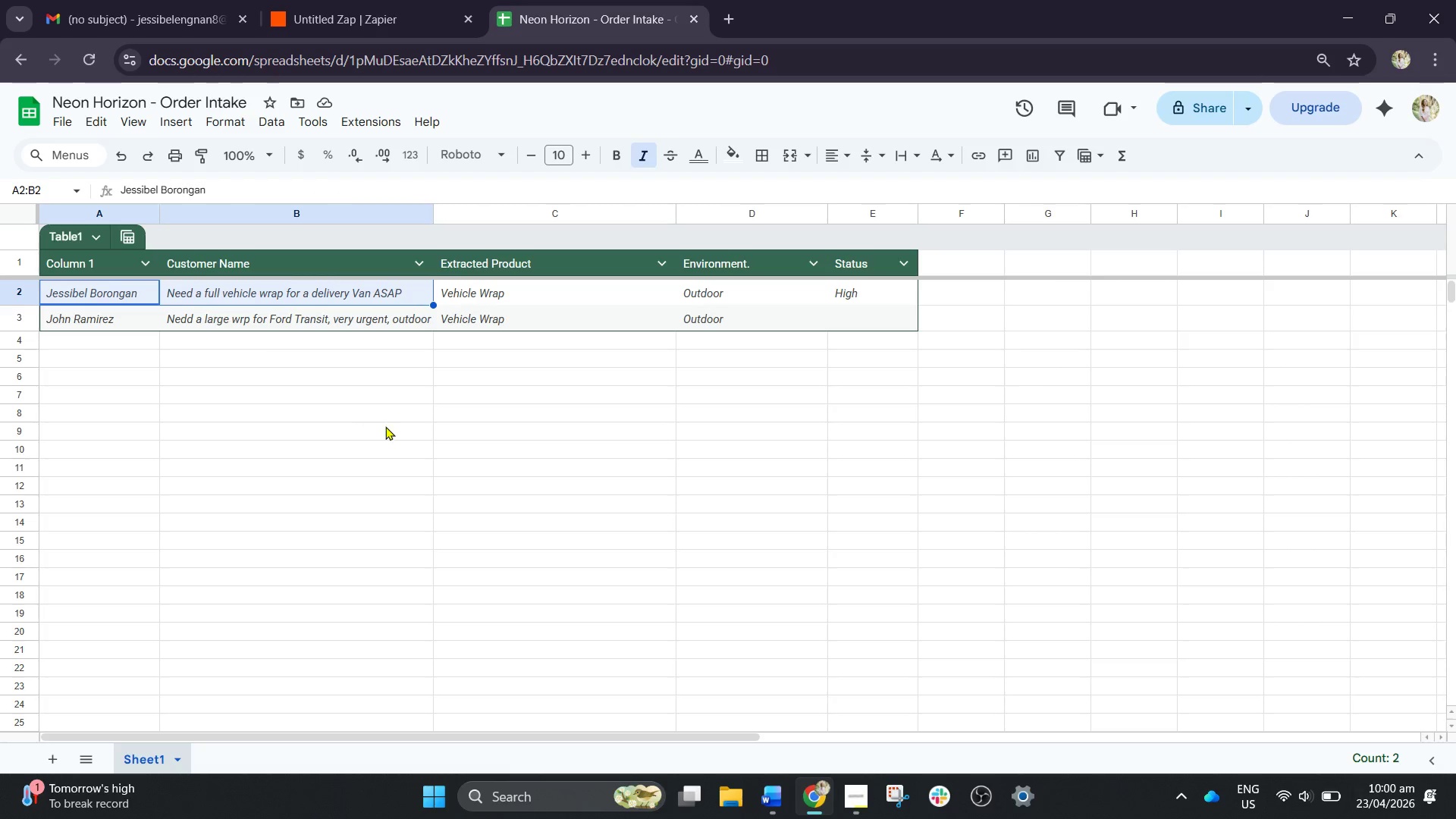 
left_click([399, 426])
 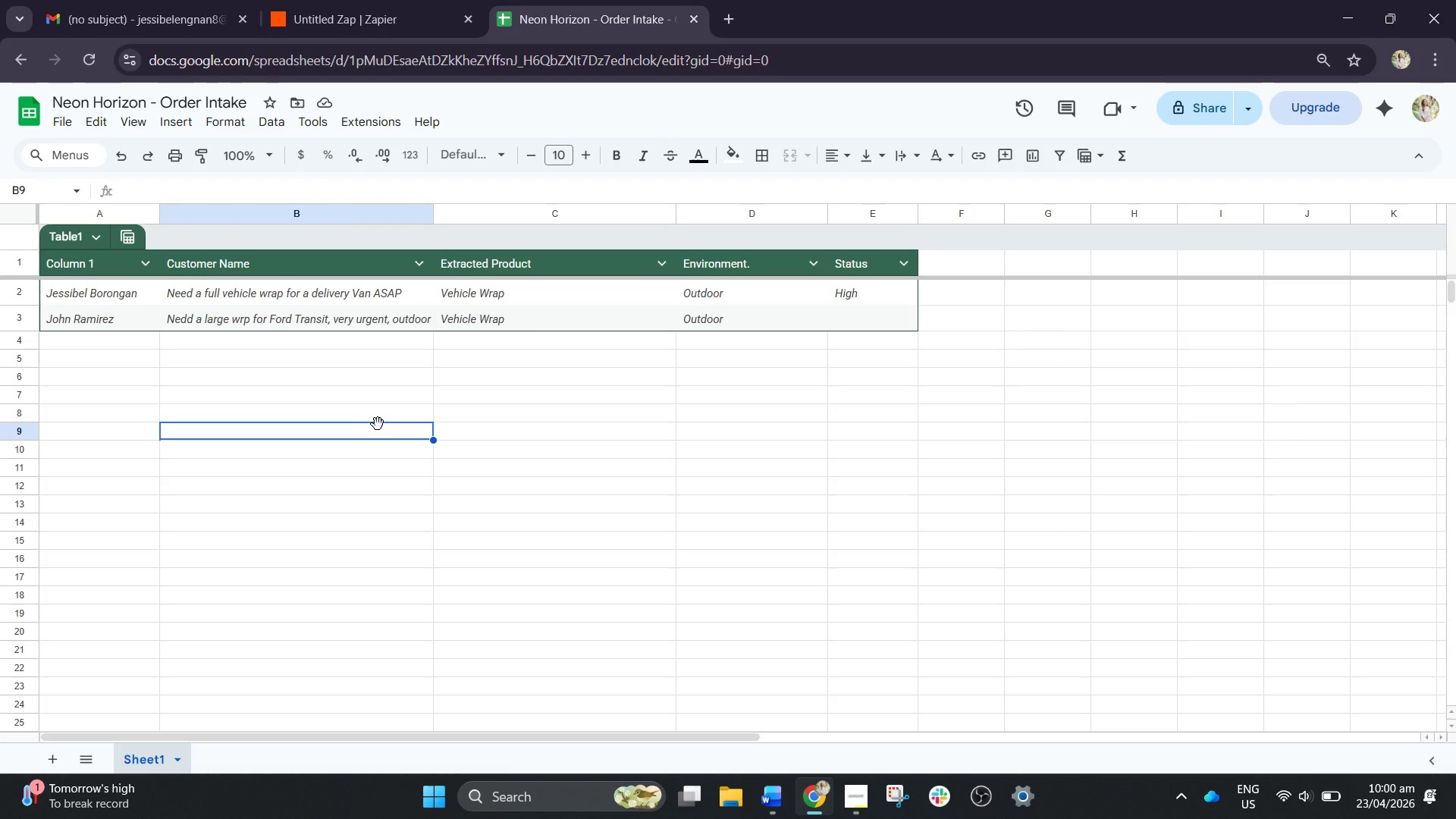 
wait(14.2)
 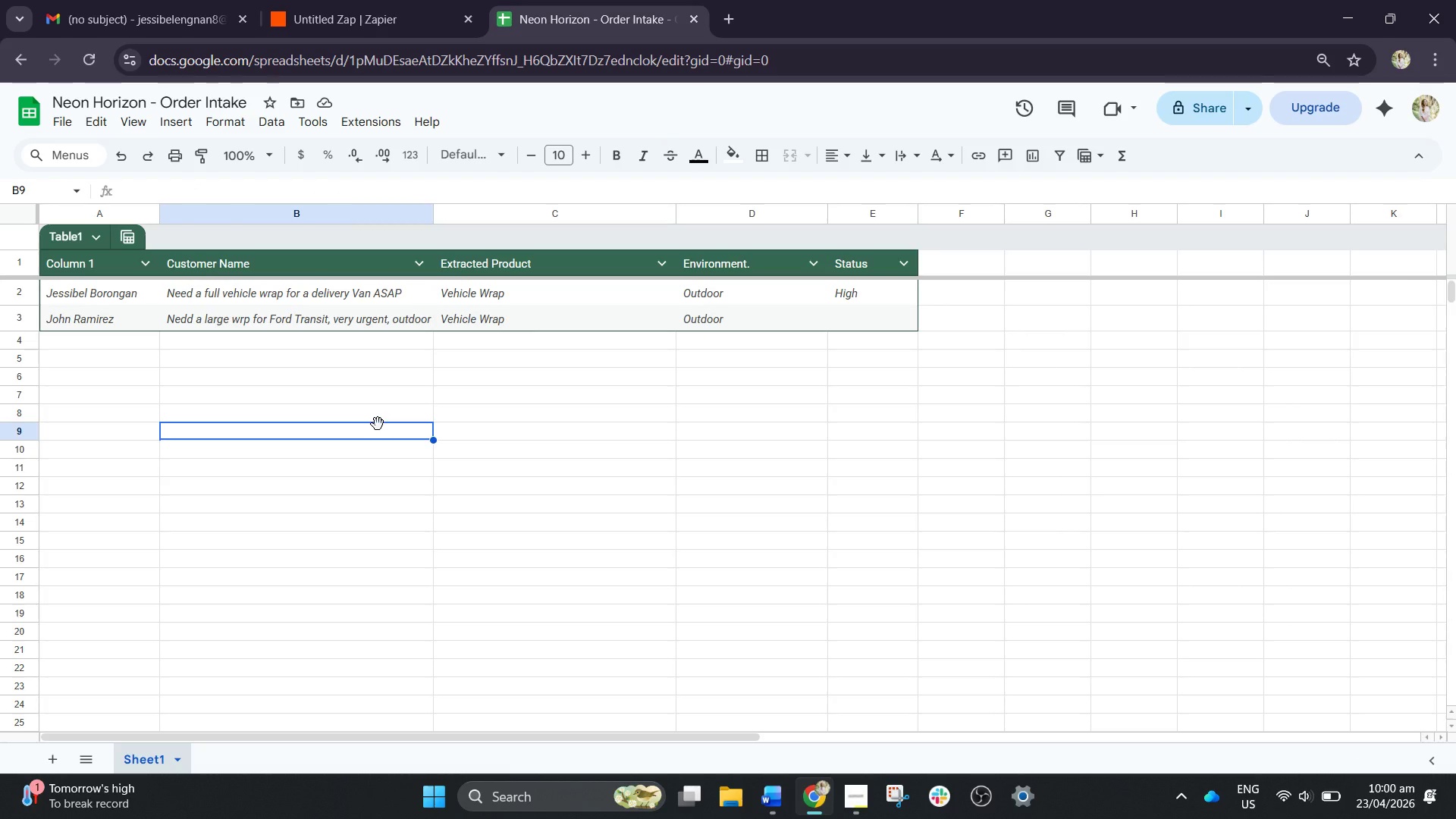 
double_click([353, 0])
 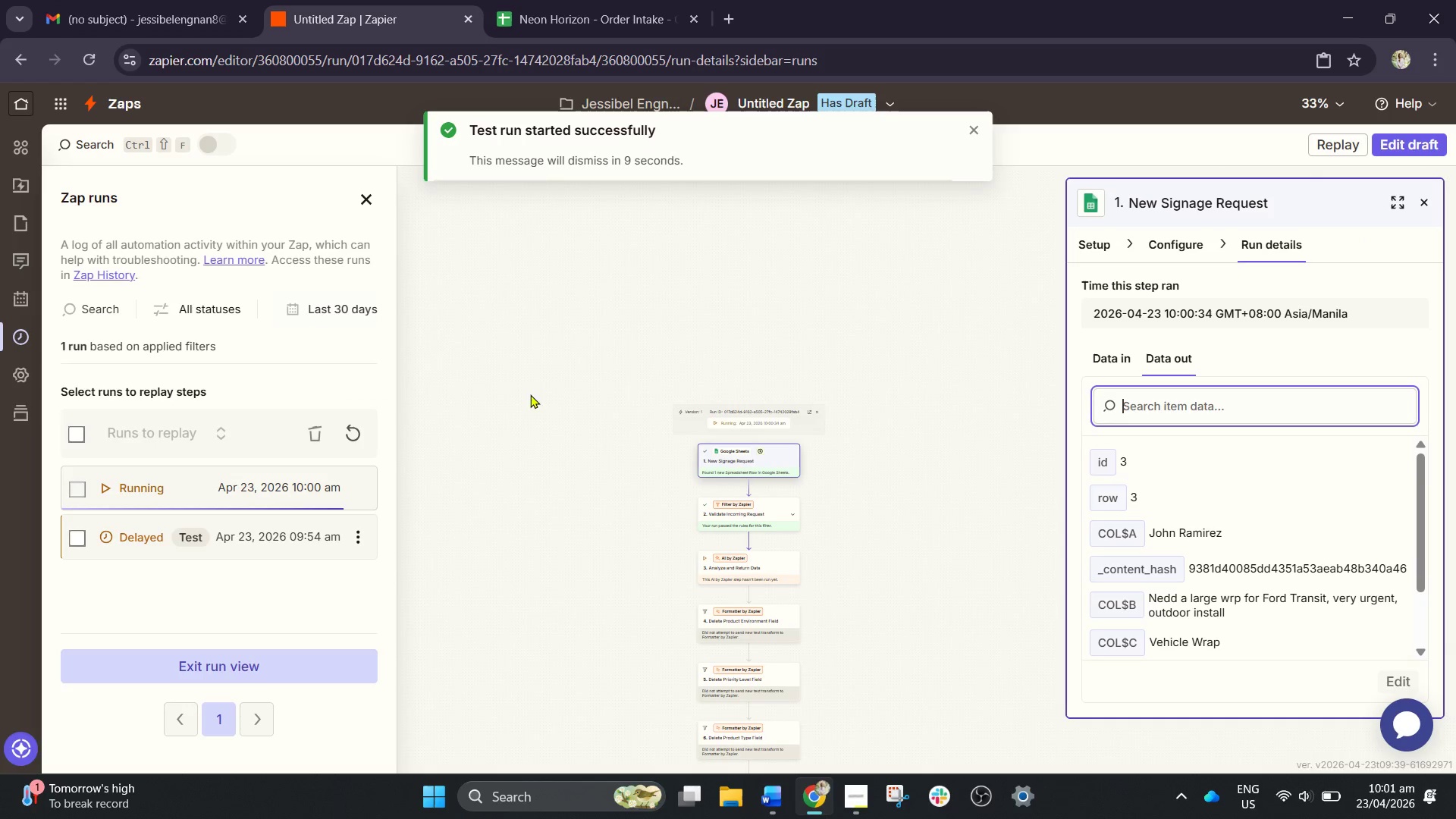 
left_click([681, 448])
 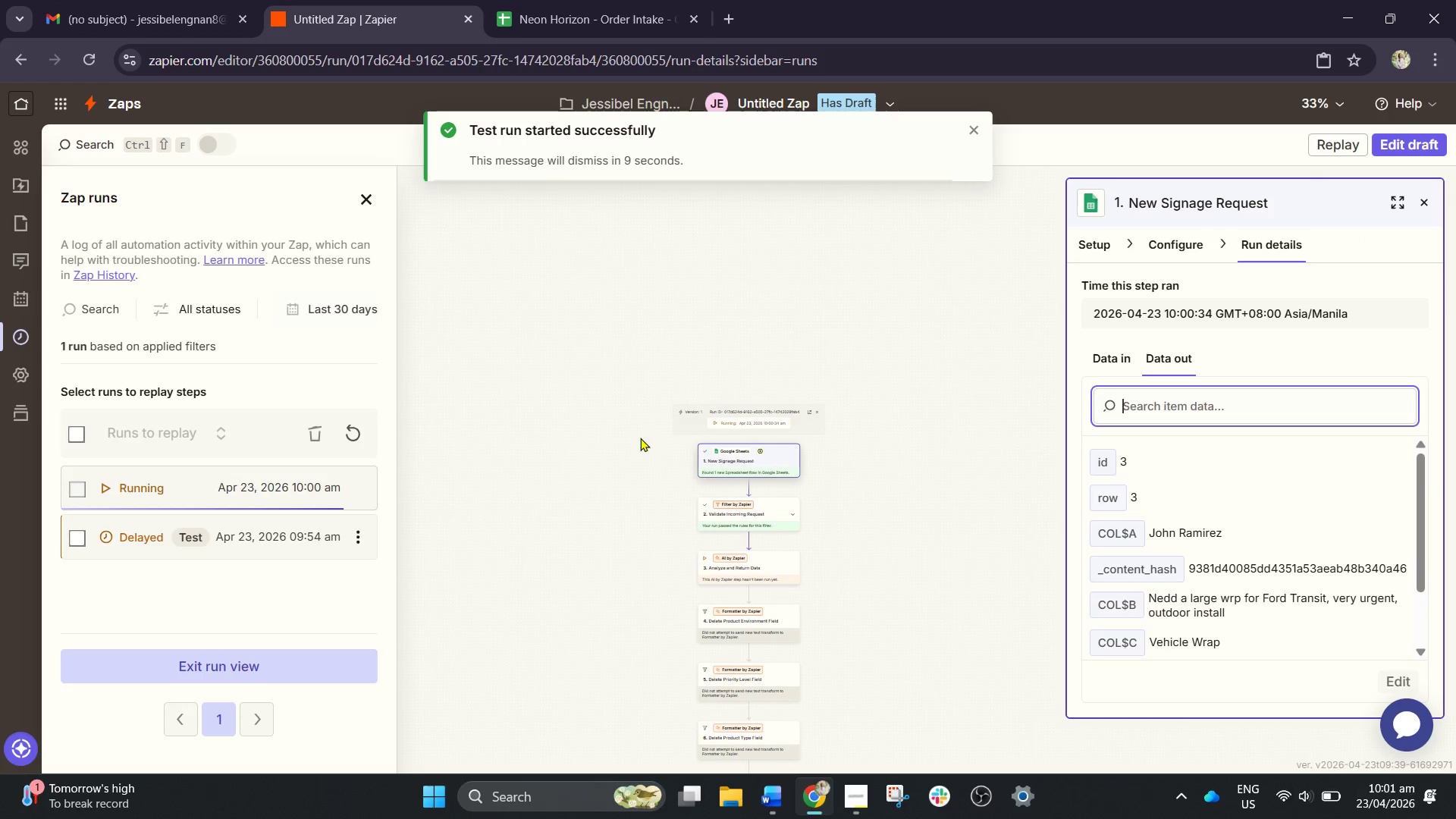 
scroll: coordinate [659, 444], scroll_direction: down, amount: 11.0
 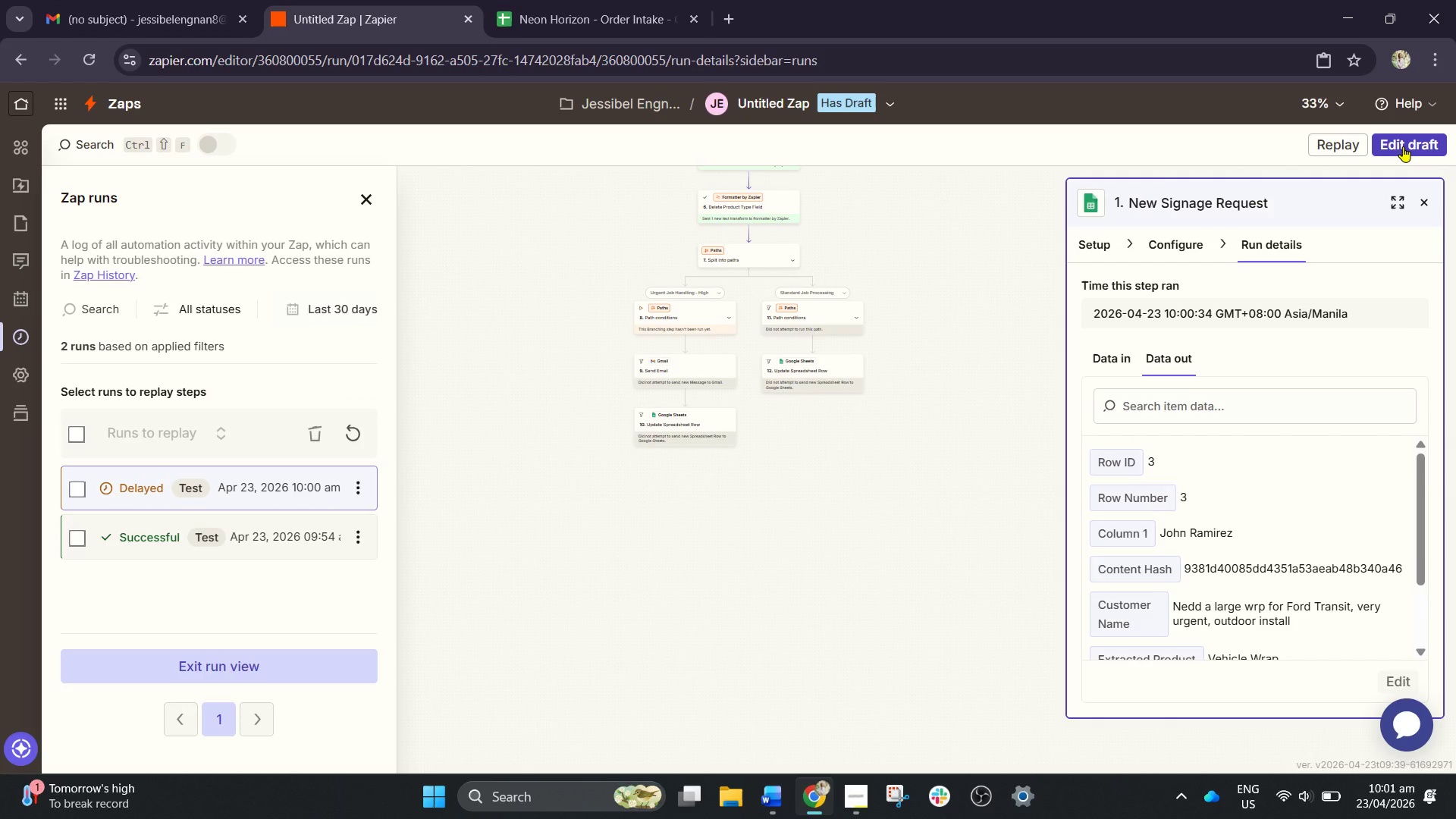 
left_click([1403, 146])
 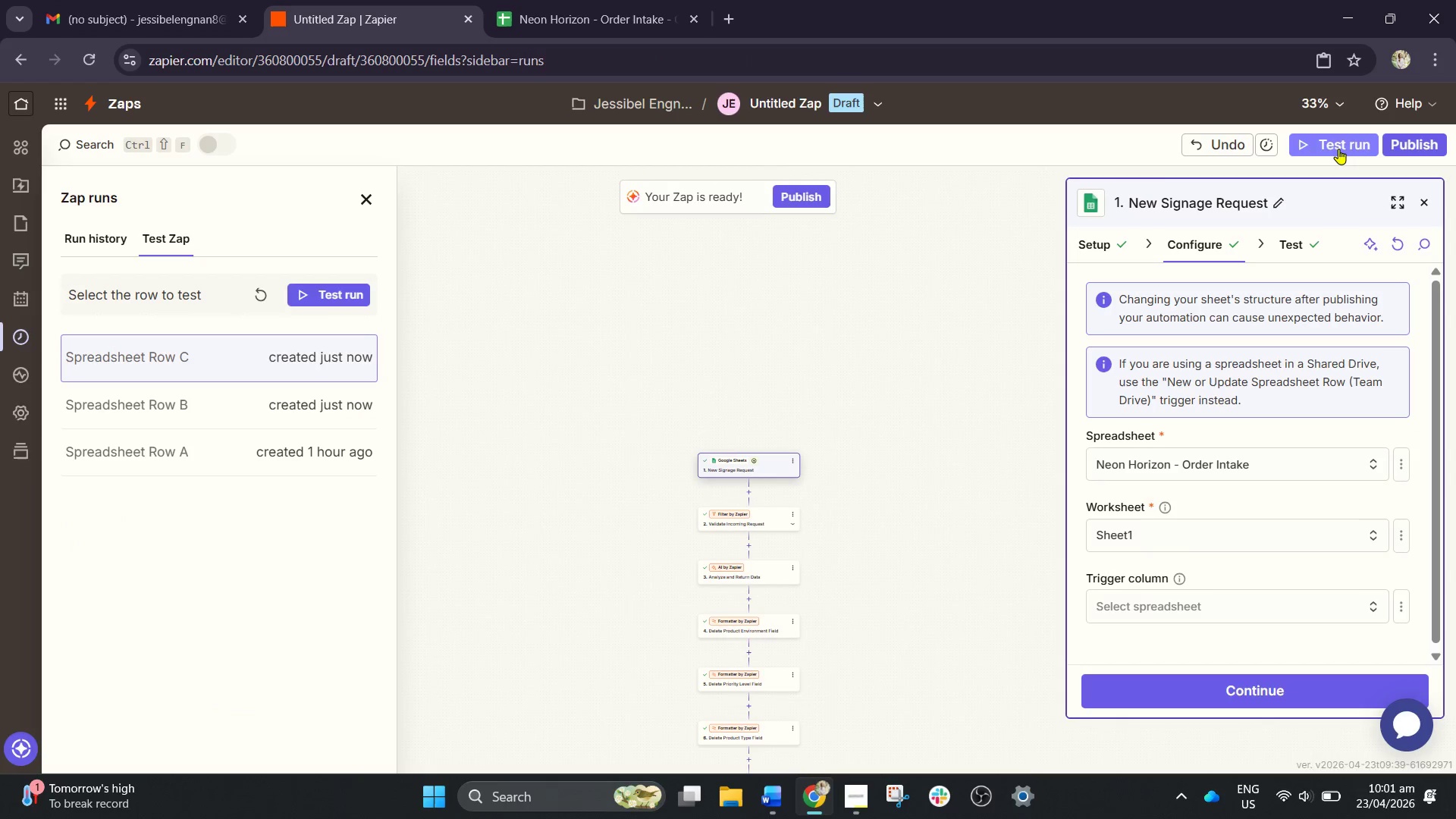 
scroll: coordinate [835, 450], scroll_direction: down, amount: 7.0
 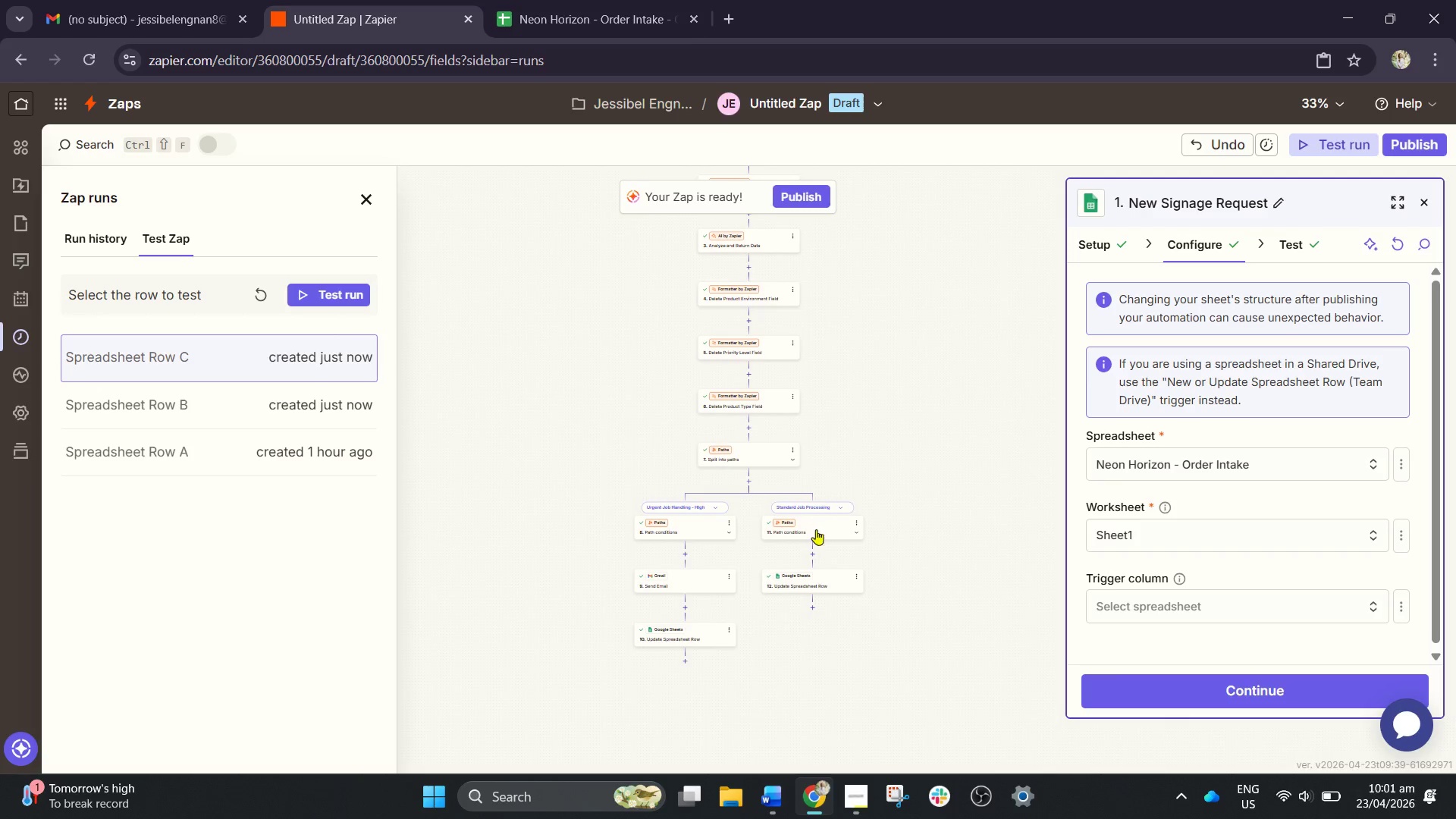 
hold_key(key=ControlLeft, duration=0.94)
scroll: coordinate [778, 579], scroll_direction: up, amount: 4.0
 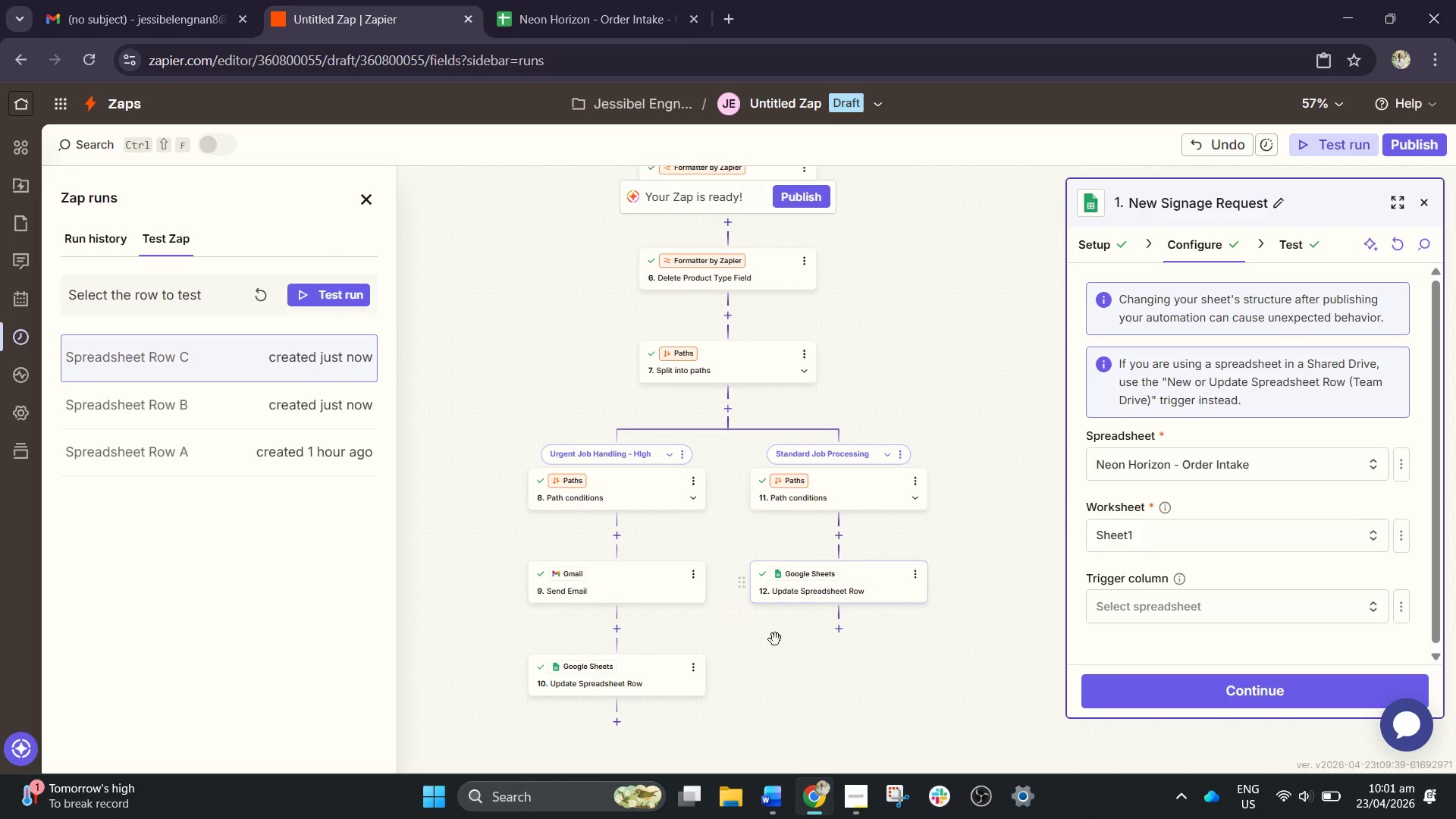 
left_click_drag(start_coordinate=[789, 643], to_coordinate=[833, 554])
 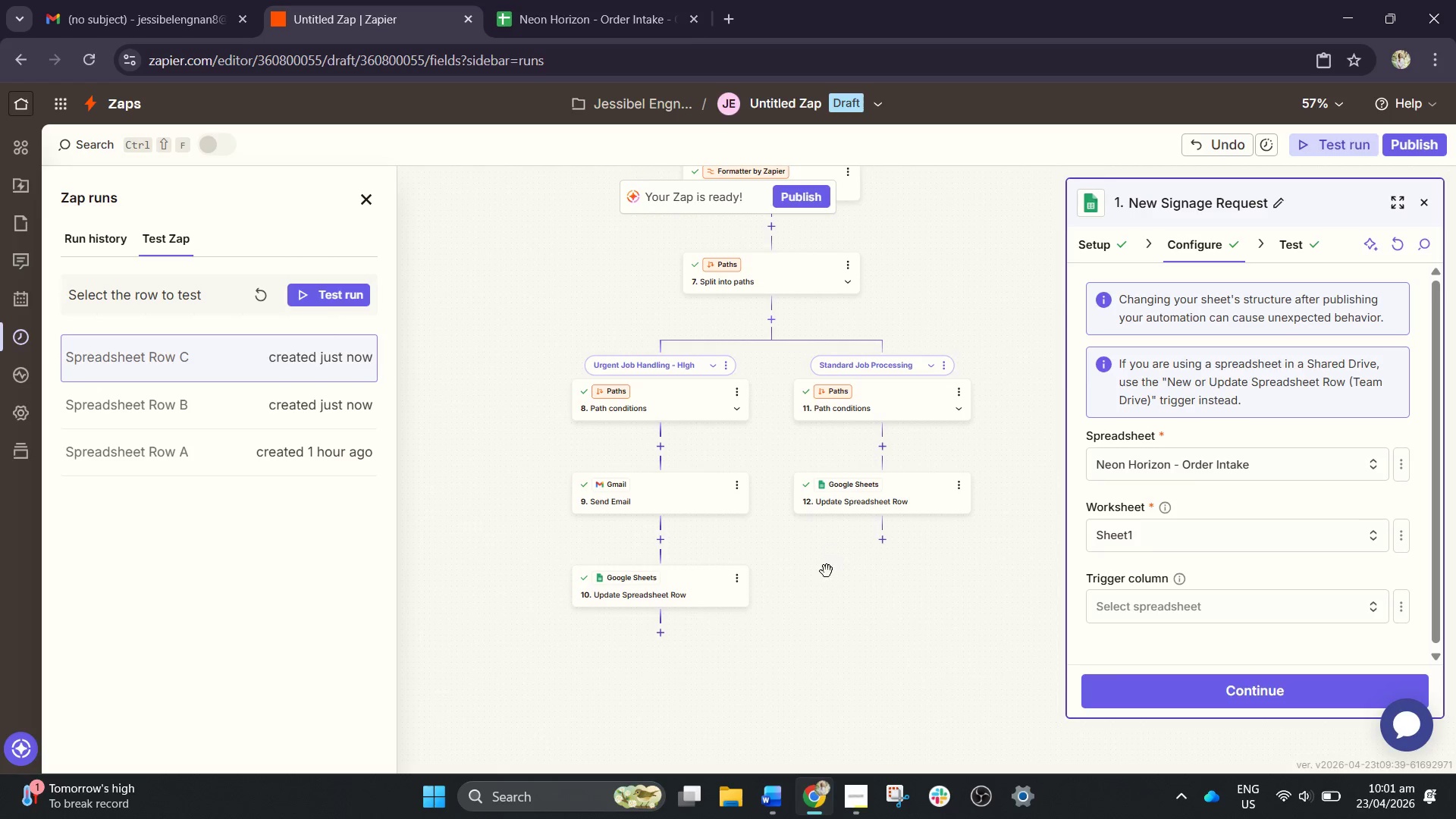 
hold_key(key=ControlLeft, duration=0.55)
scroll: coordinate [808, 580], scroll_direction: up, amount: 4.0
 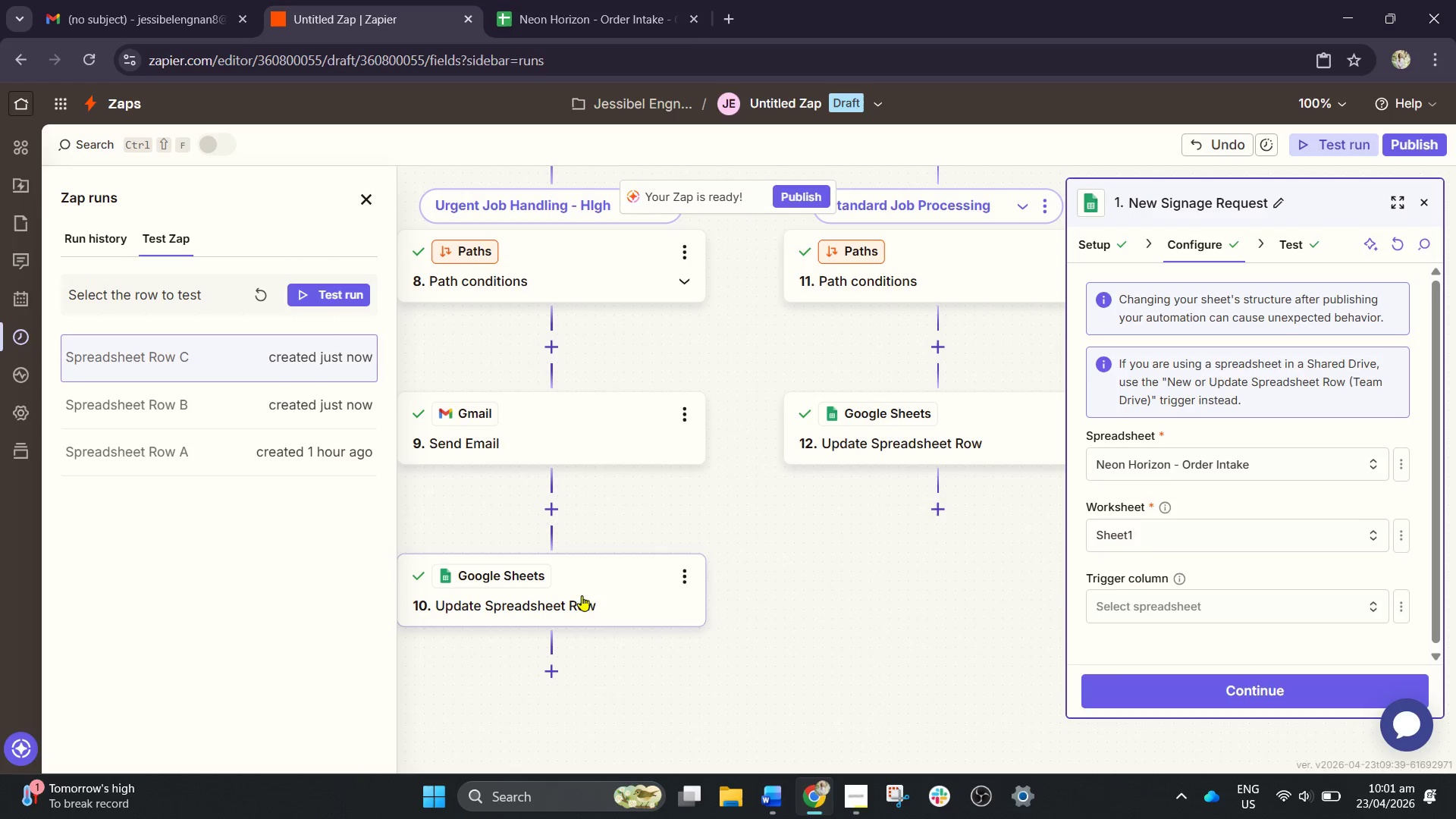 
left_click([579, 596])
 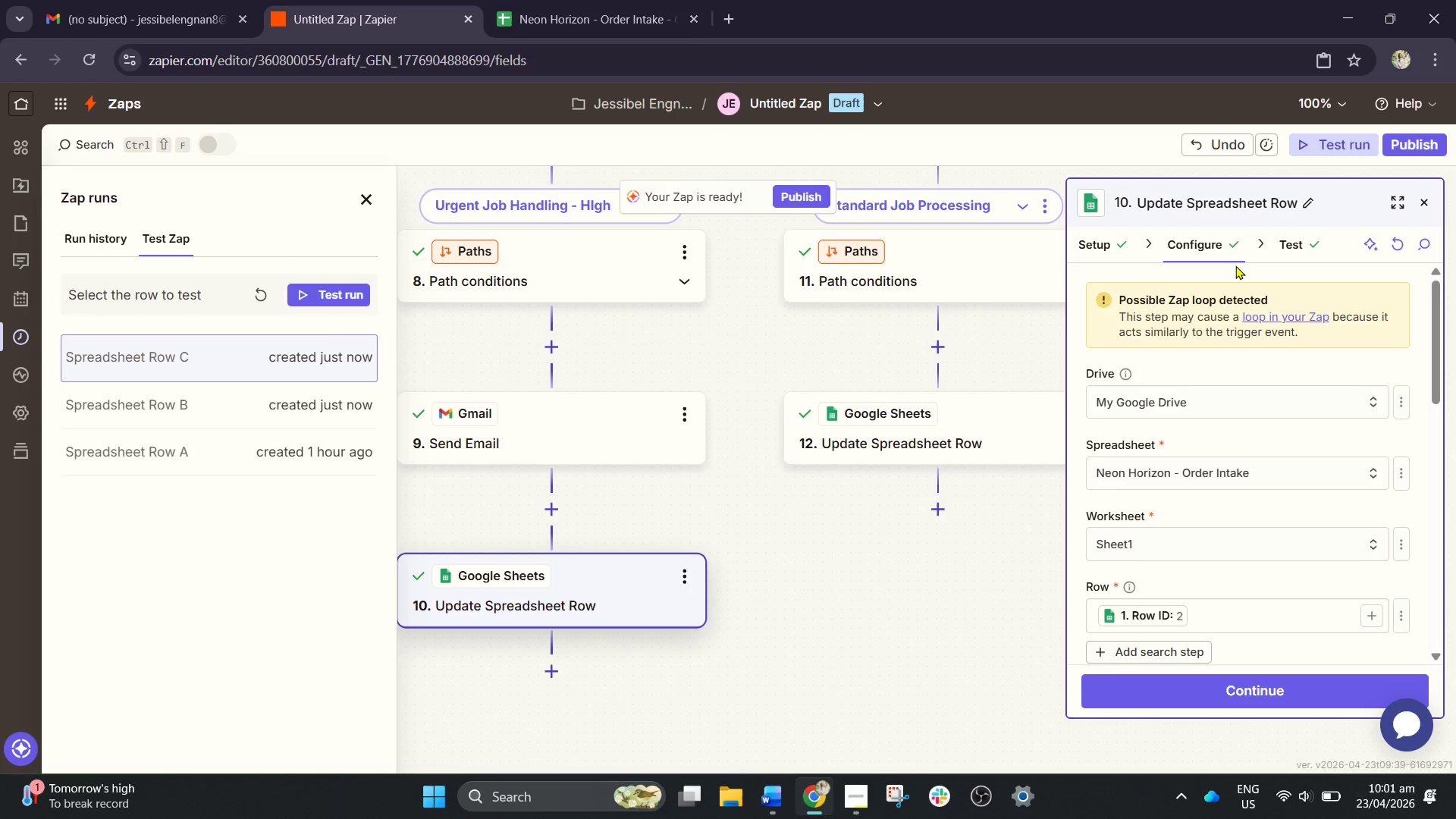 
left_click([1214, 246])
 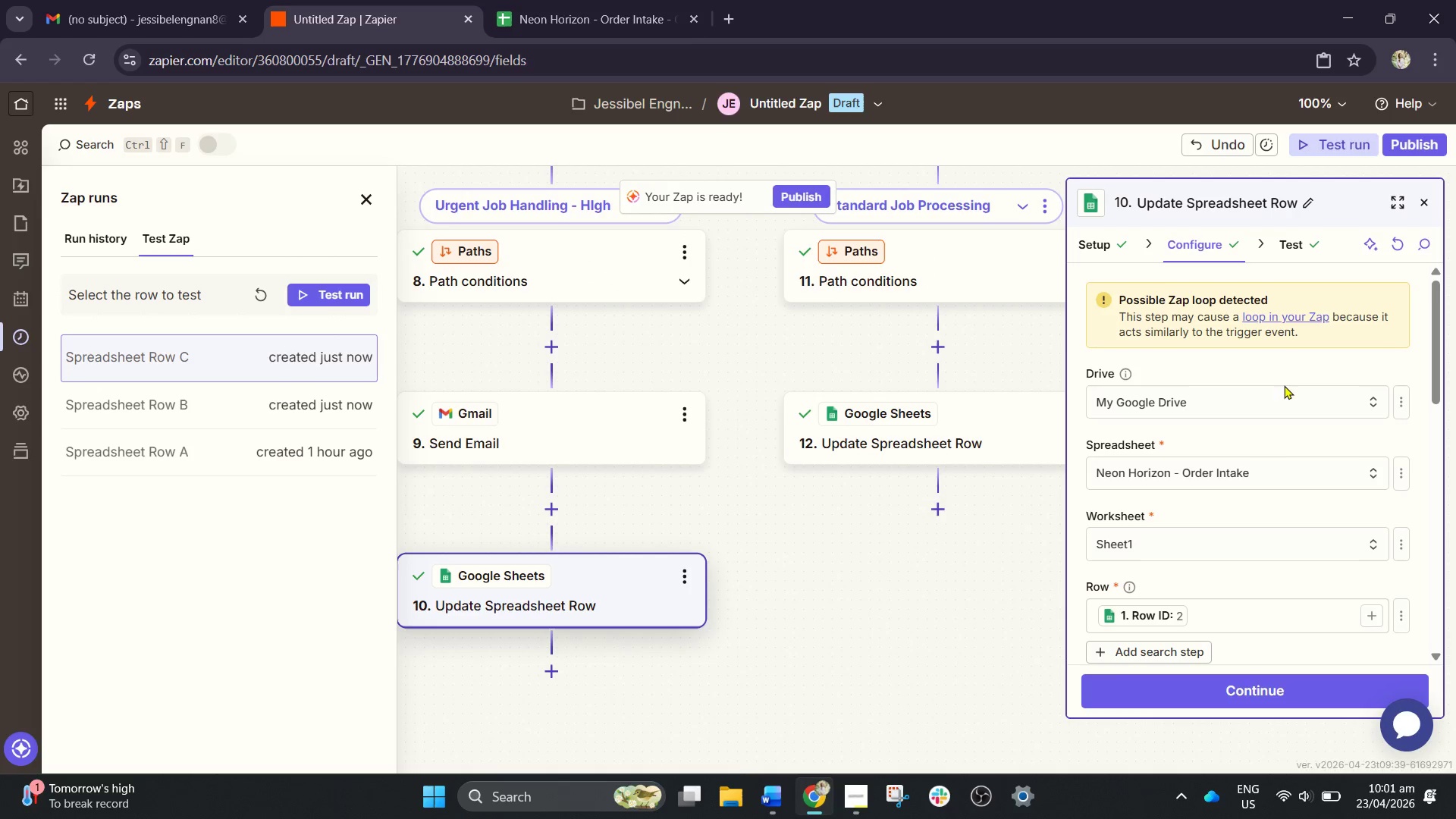 
scroll: coordinate [1276, 451], scroll_direction: down, amount: 10.0
 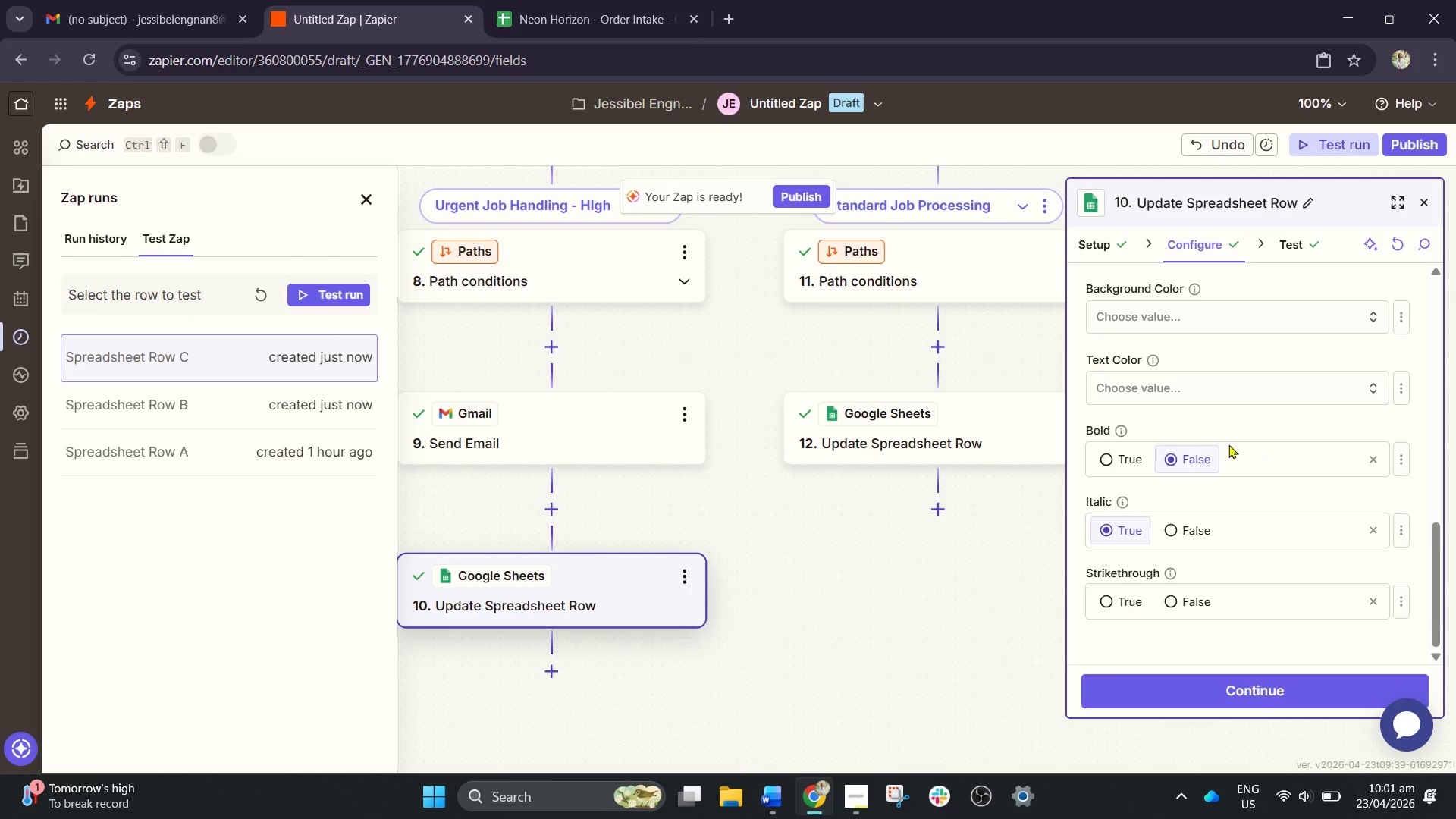 
scroll: coordinate [1228, 444], scroll_direction: up, amount: 1.0
 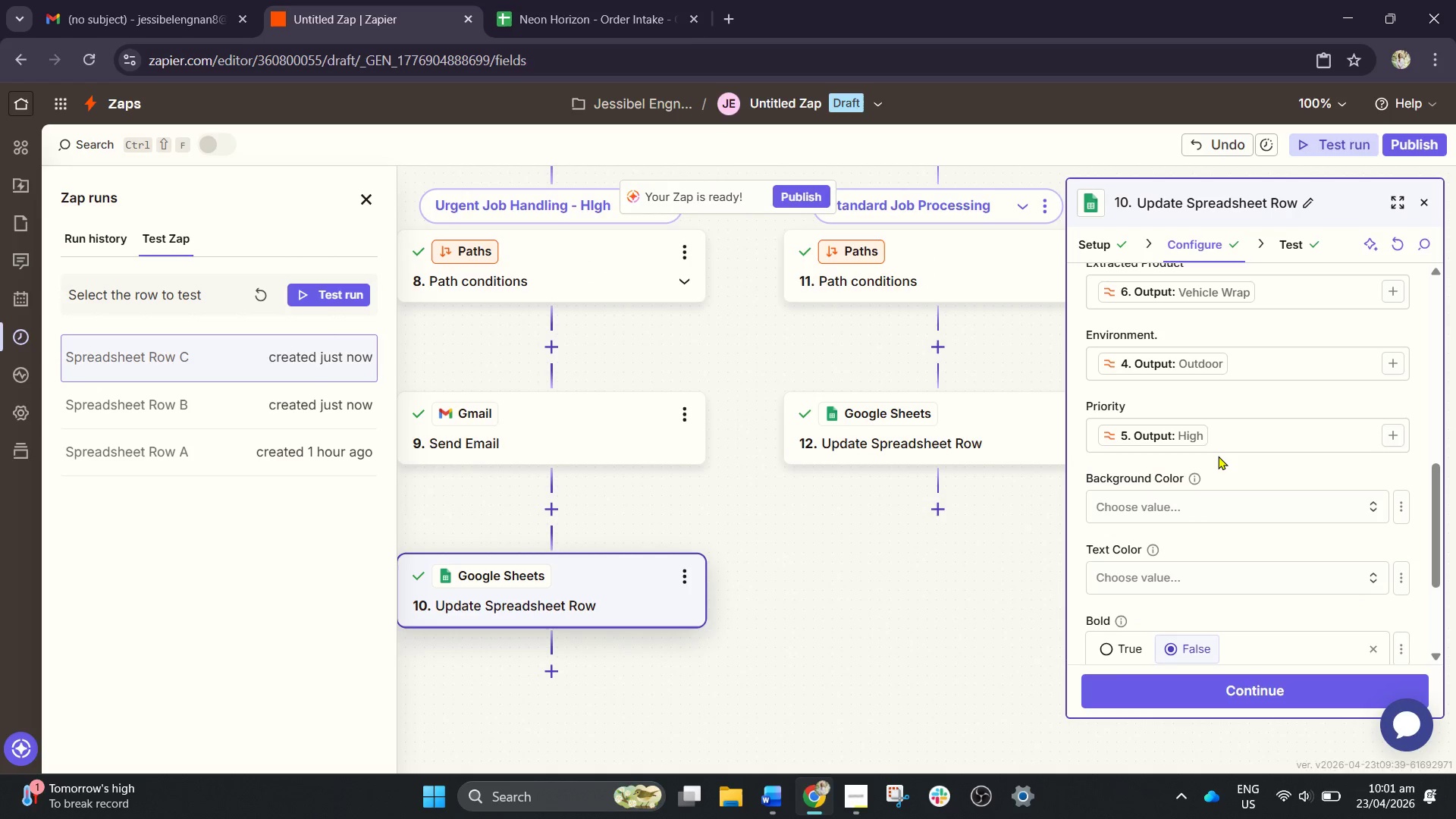 
scroll: coordinate [1223, 456], scroll_direction: none, amount: 0.0
 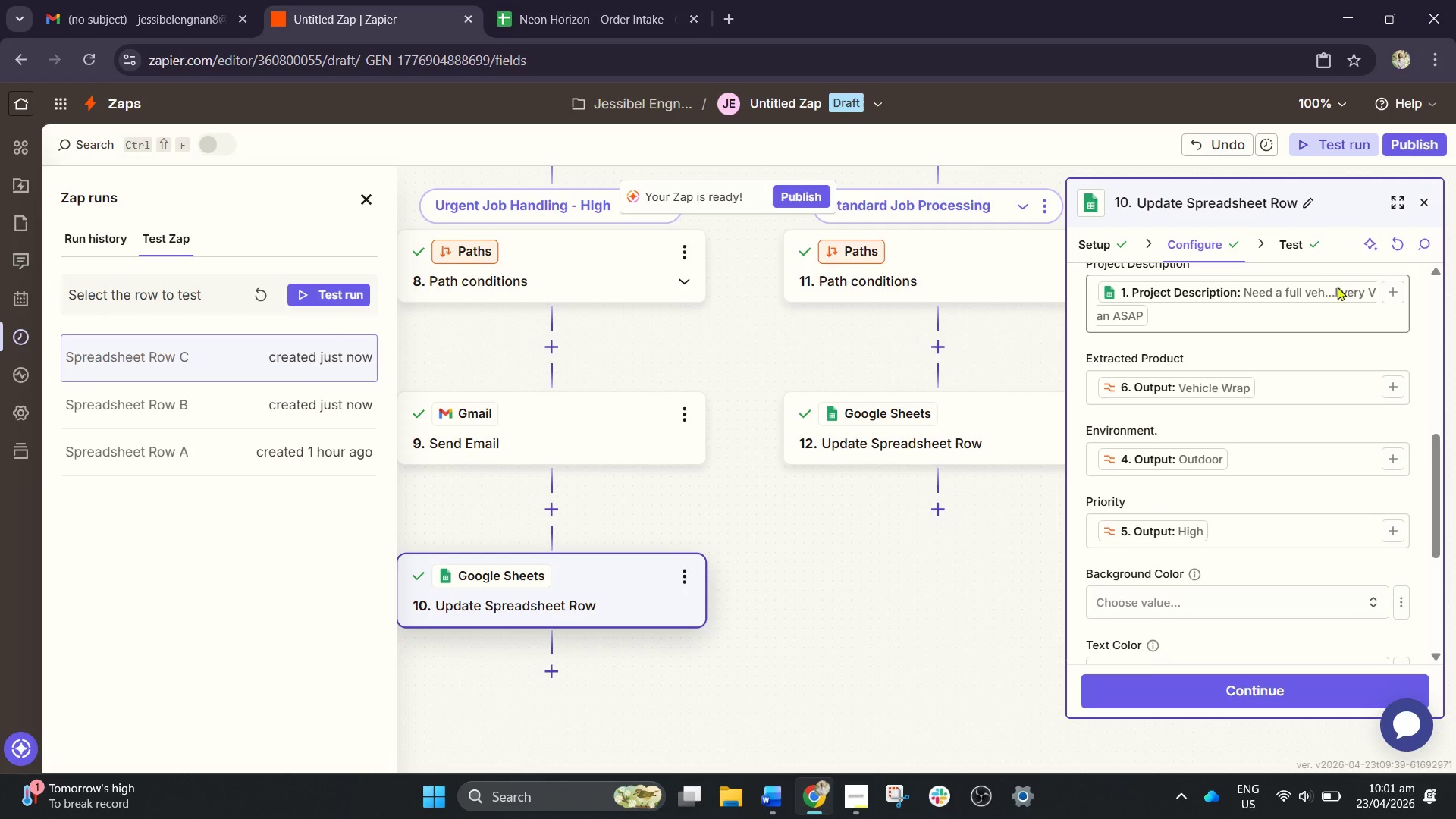 
left_click([1398, 249])
 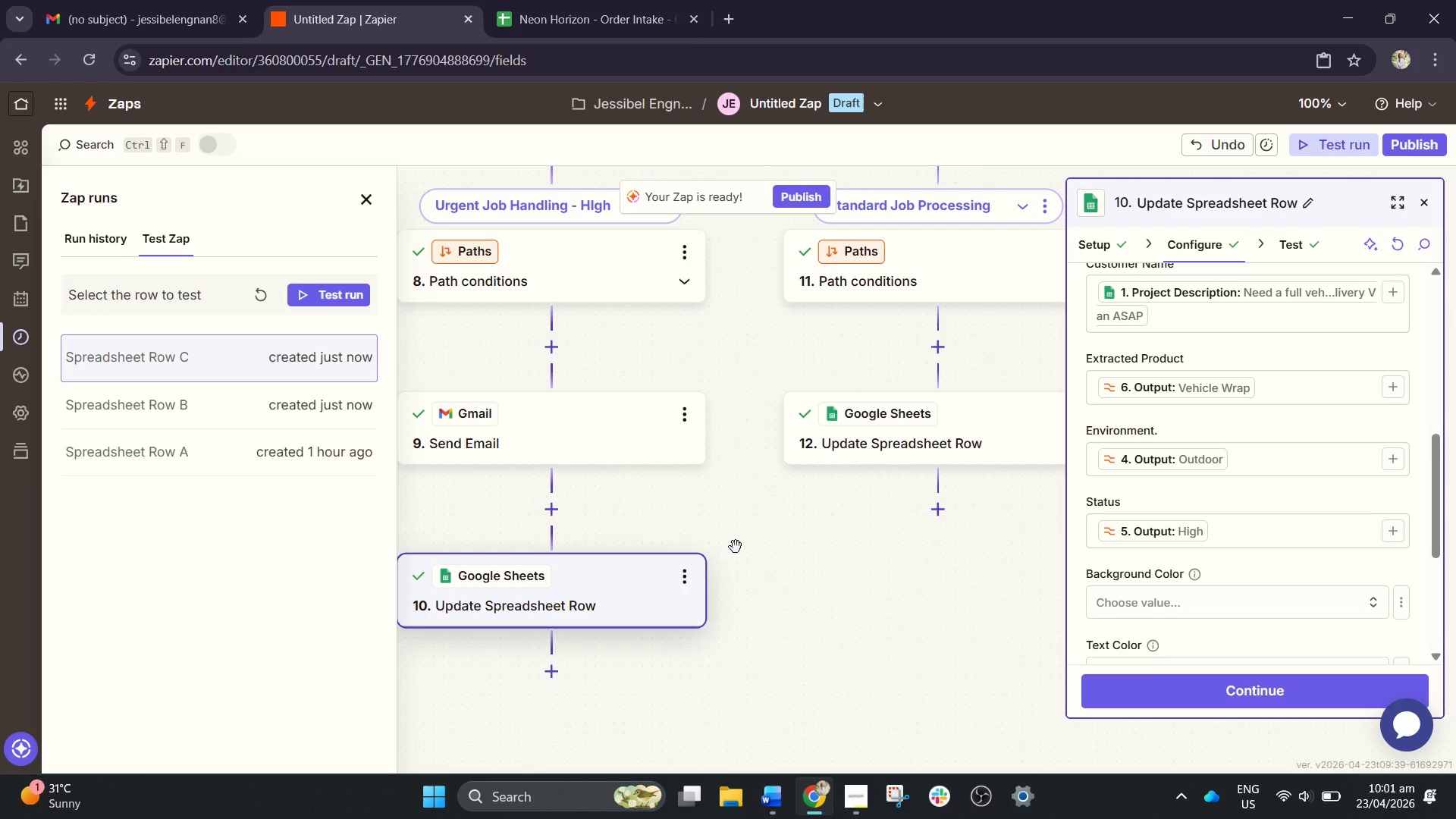 
wait(6.88)
 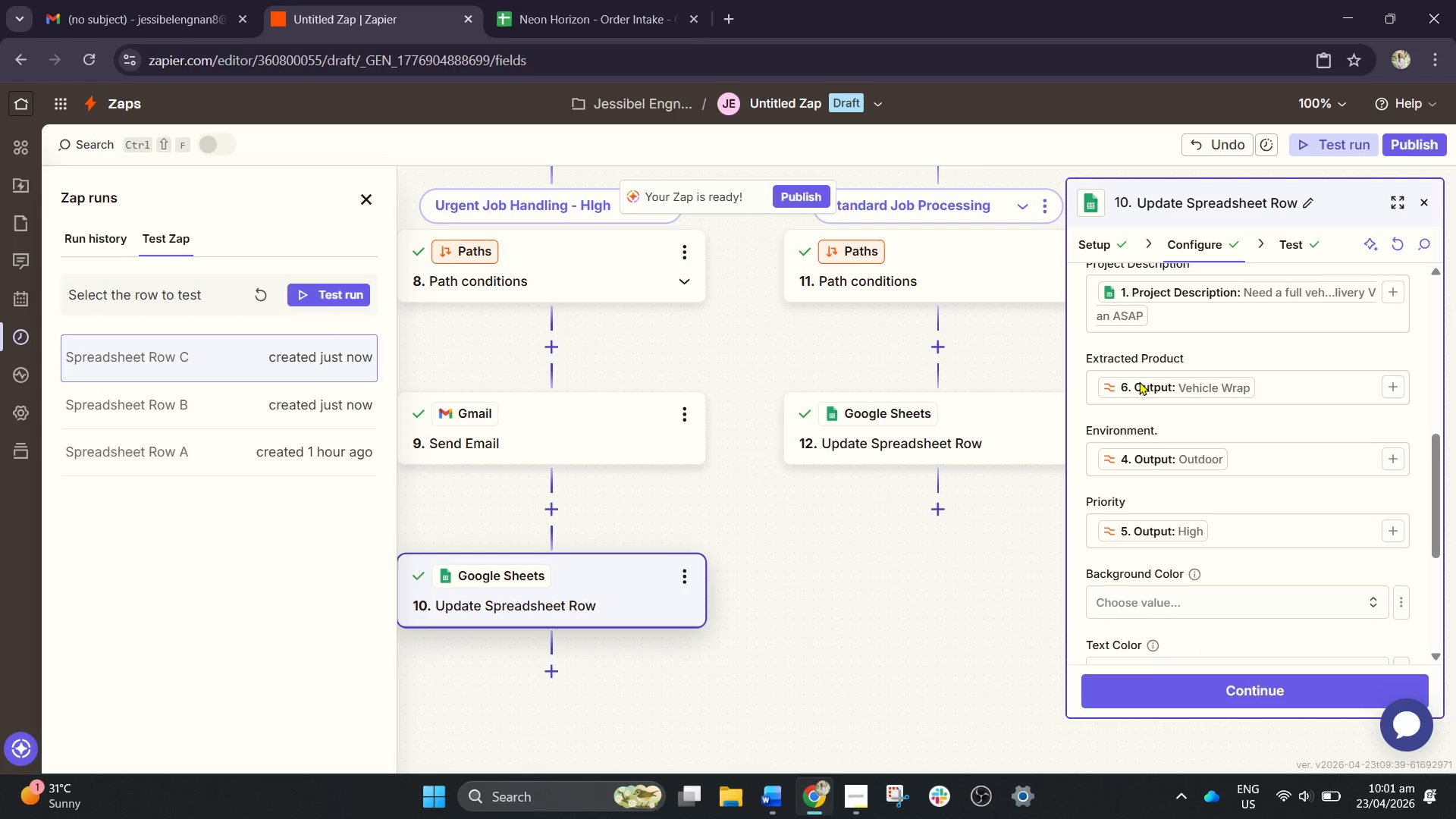 
scroll: coordinate [1178, 450], scroll_direction: down, amount: 1.0
 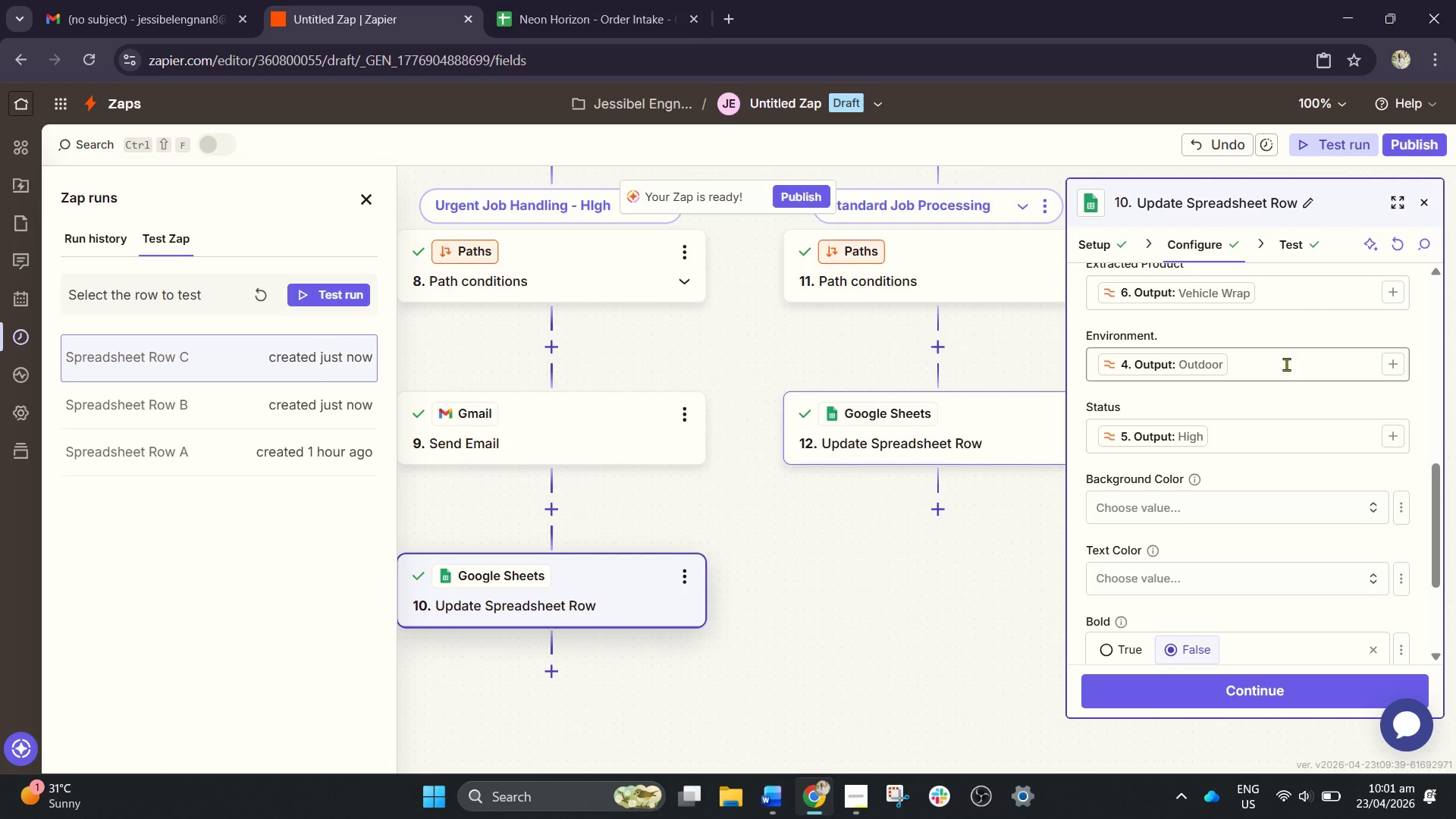 
left_click([1394, 252])
 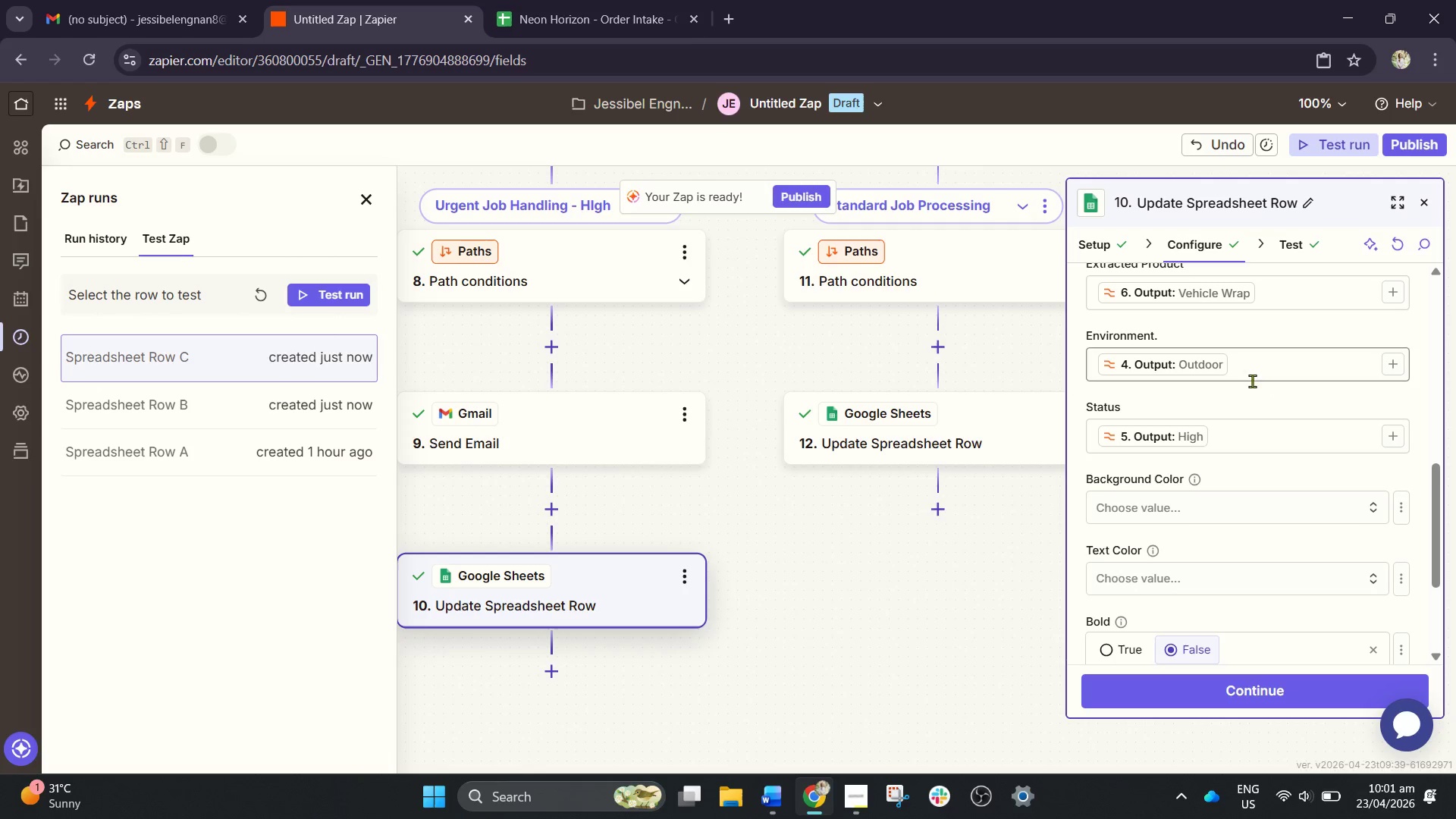 
left_click([577, 585])
 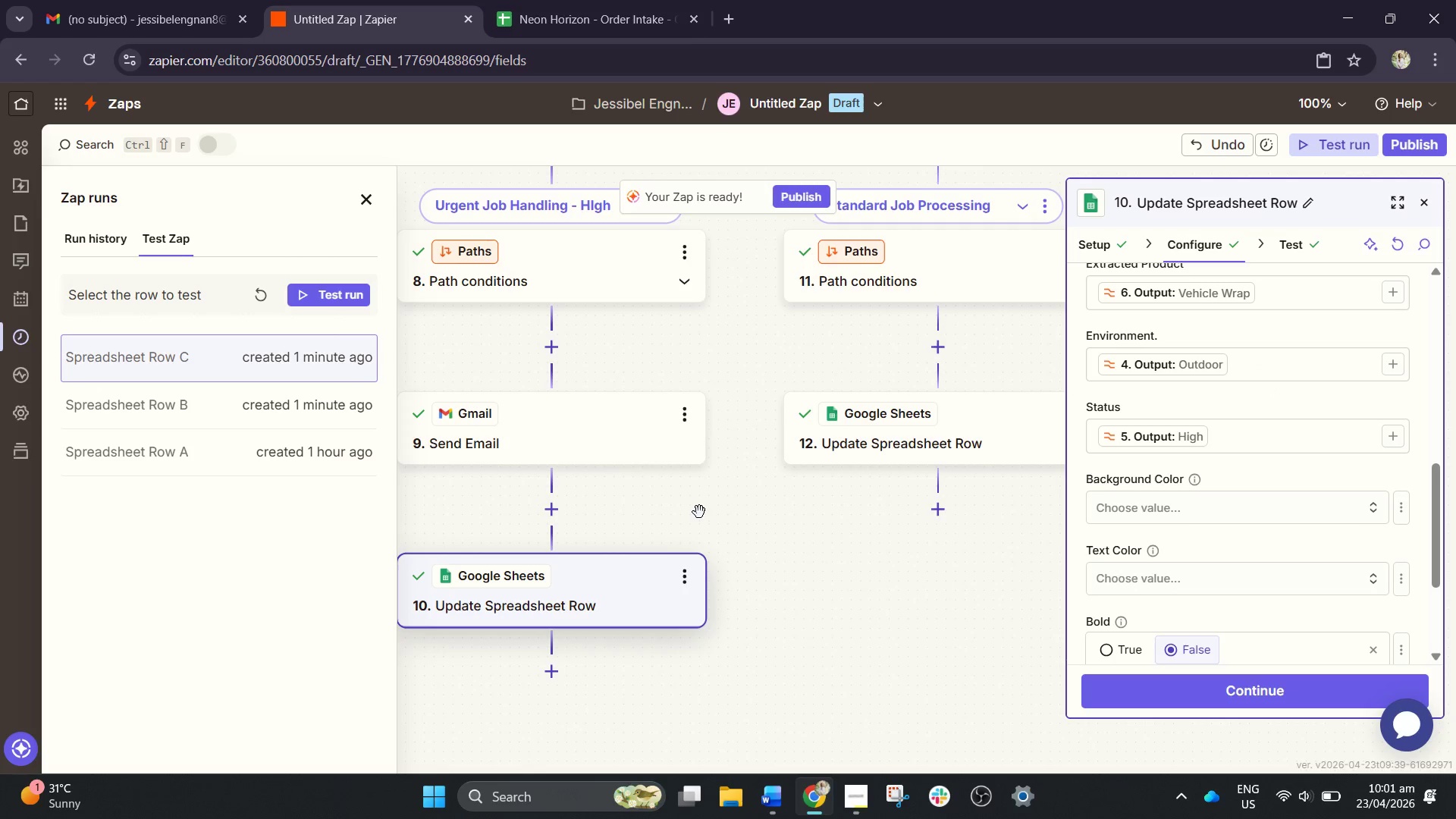 
scroll: coordinate [772, 539], scroll_direction: down, amount: 1.0
 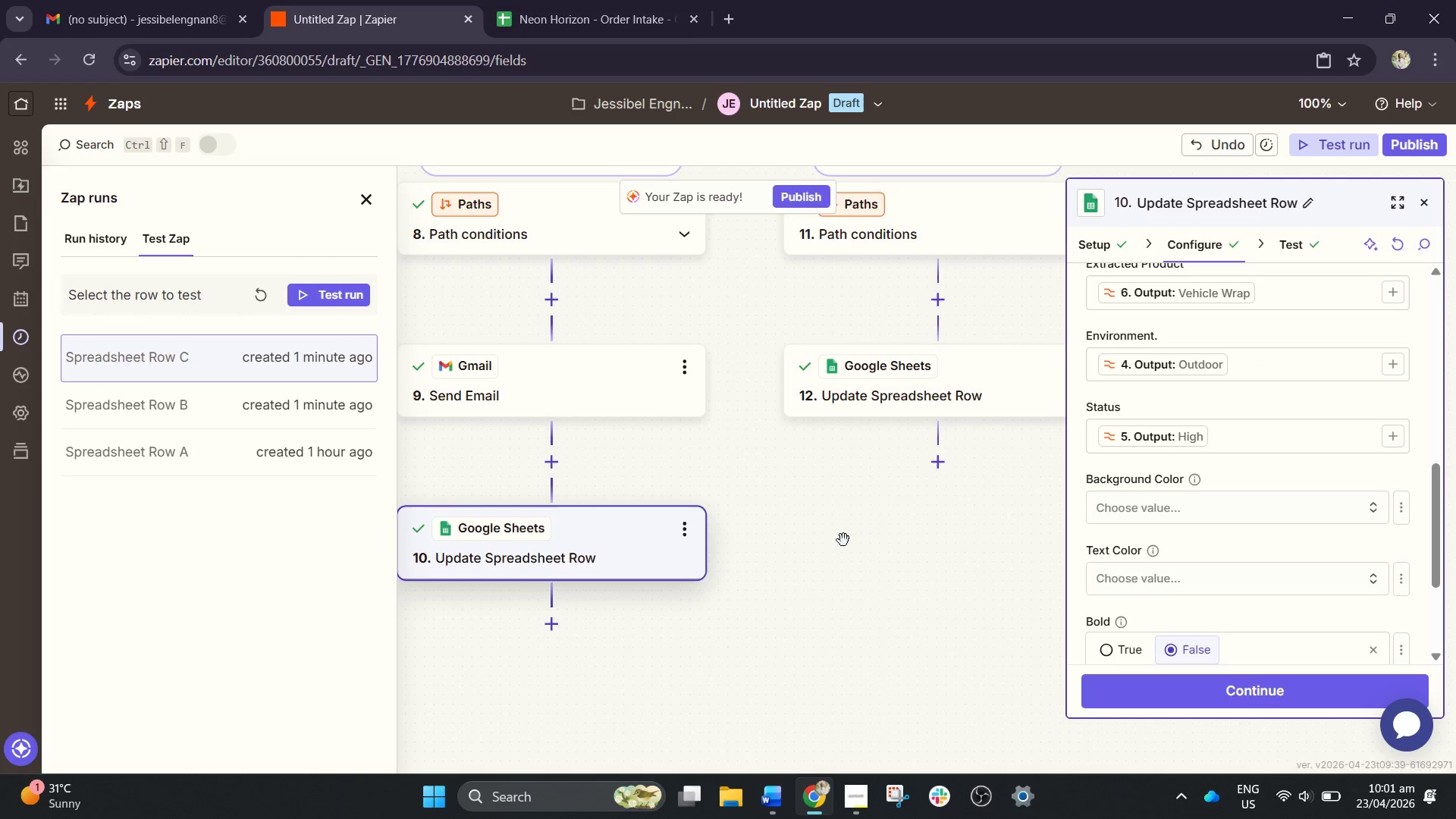 
left_click_drag(start_coordinate=[843, 540], to_coordinate=[942, 548])
 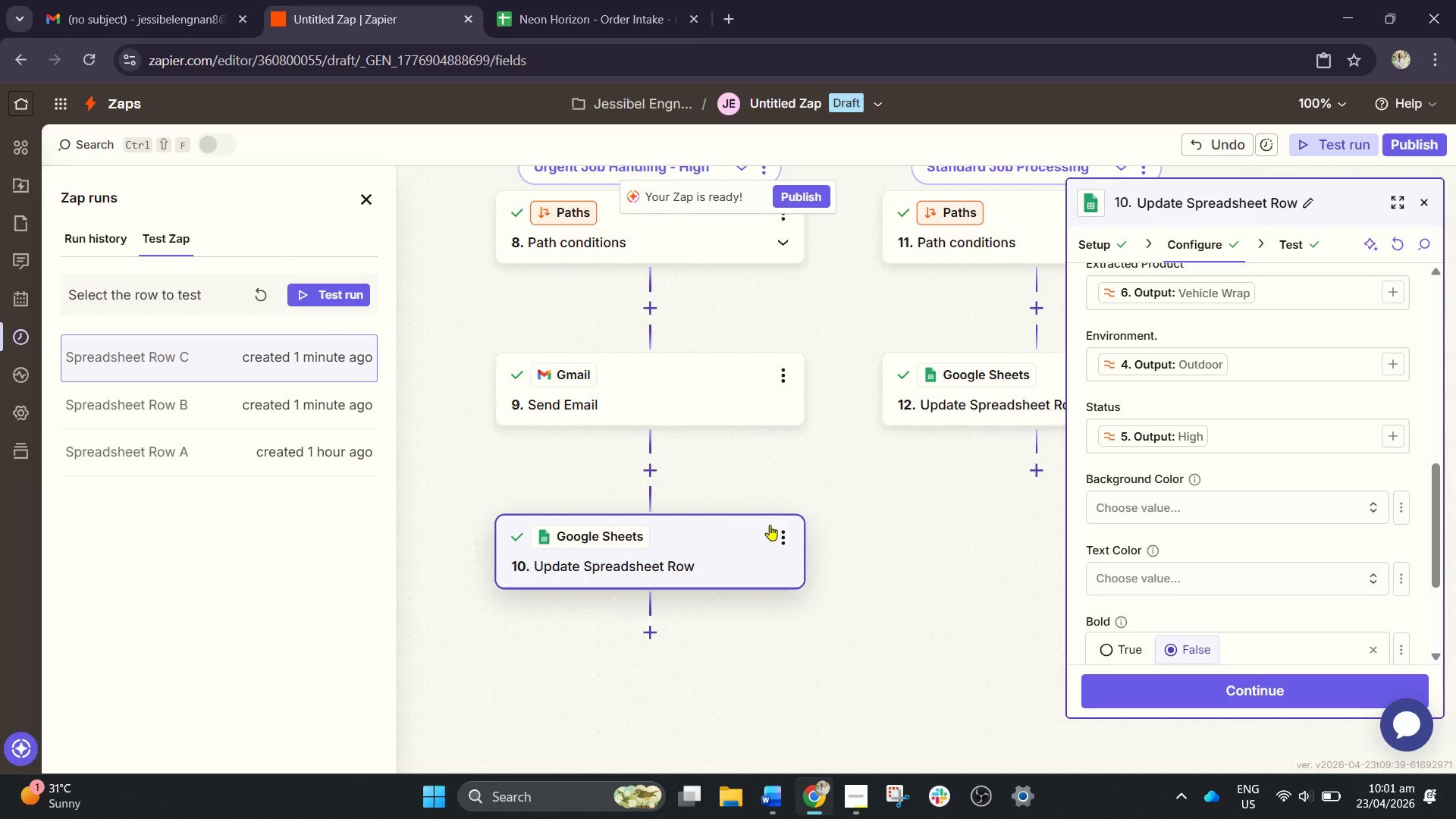 
left_click([714, 535])
 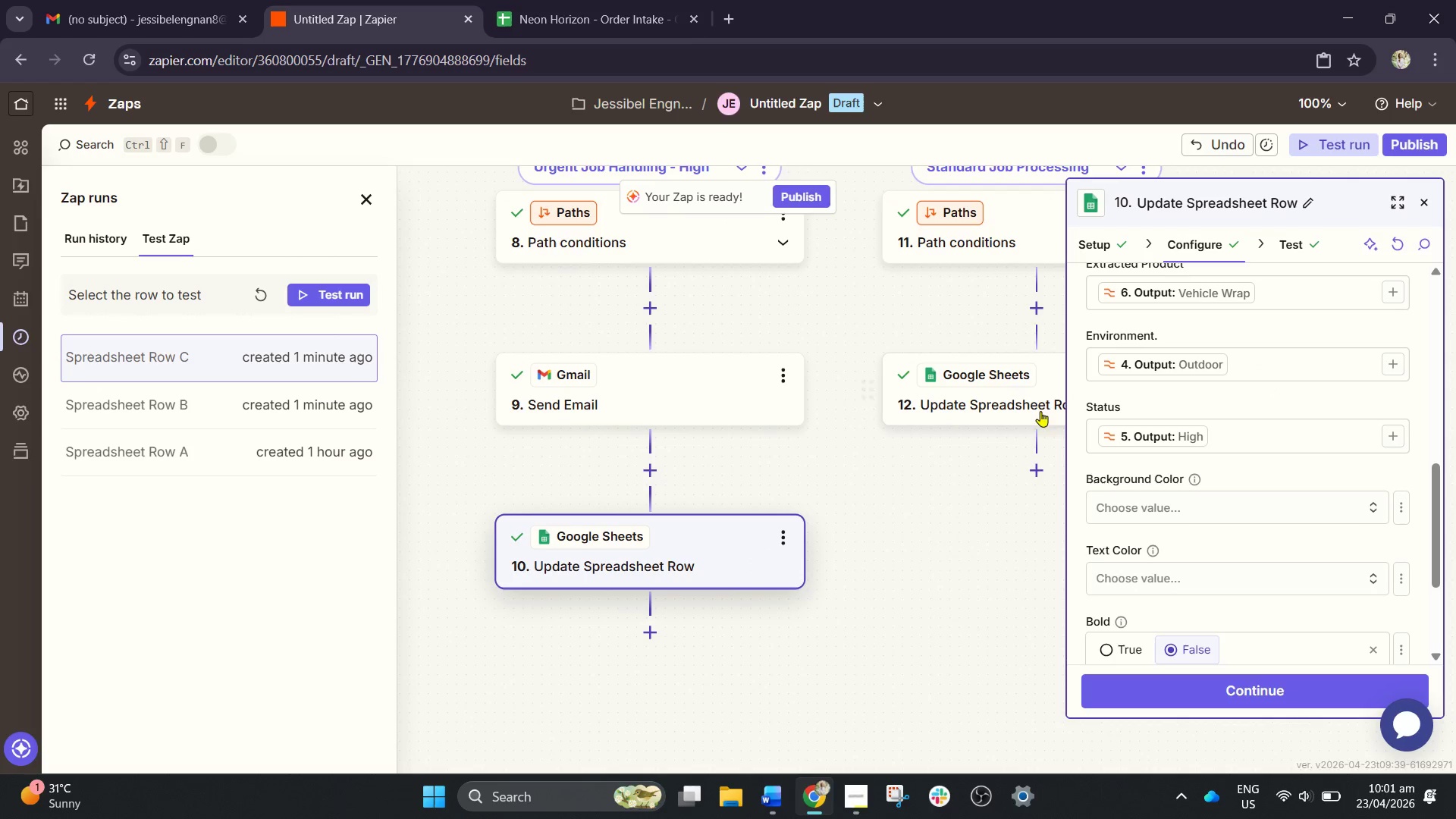 
left_click([1020, 402])
 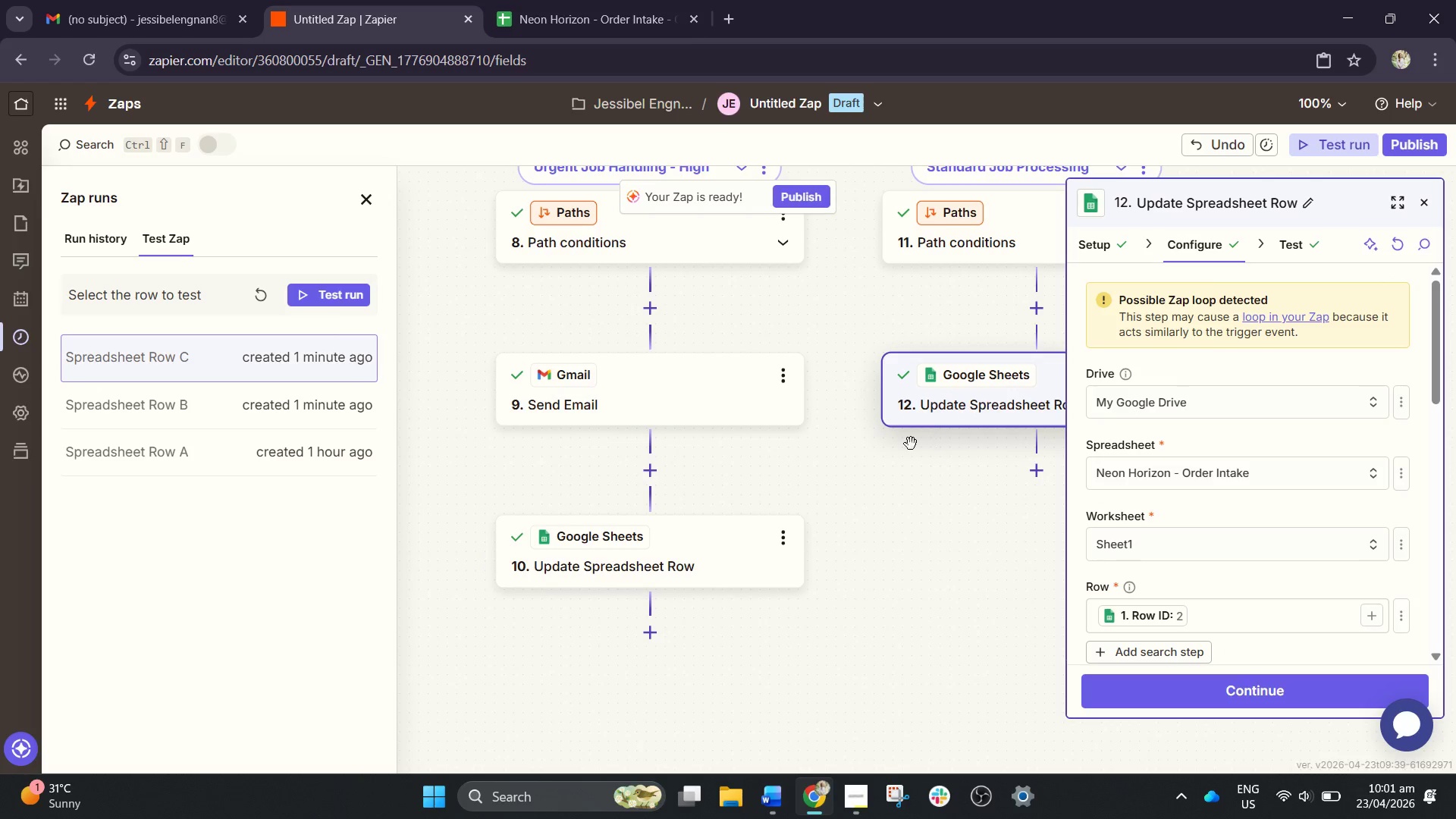 
left_click([699, 548])
 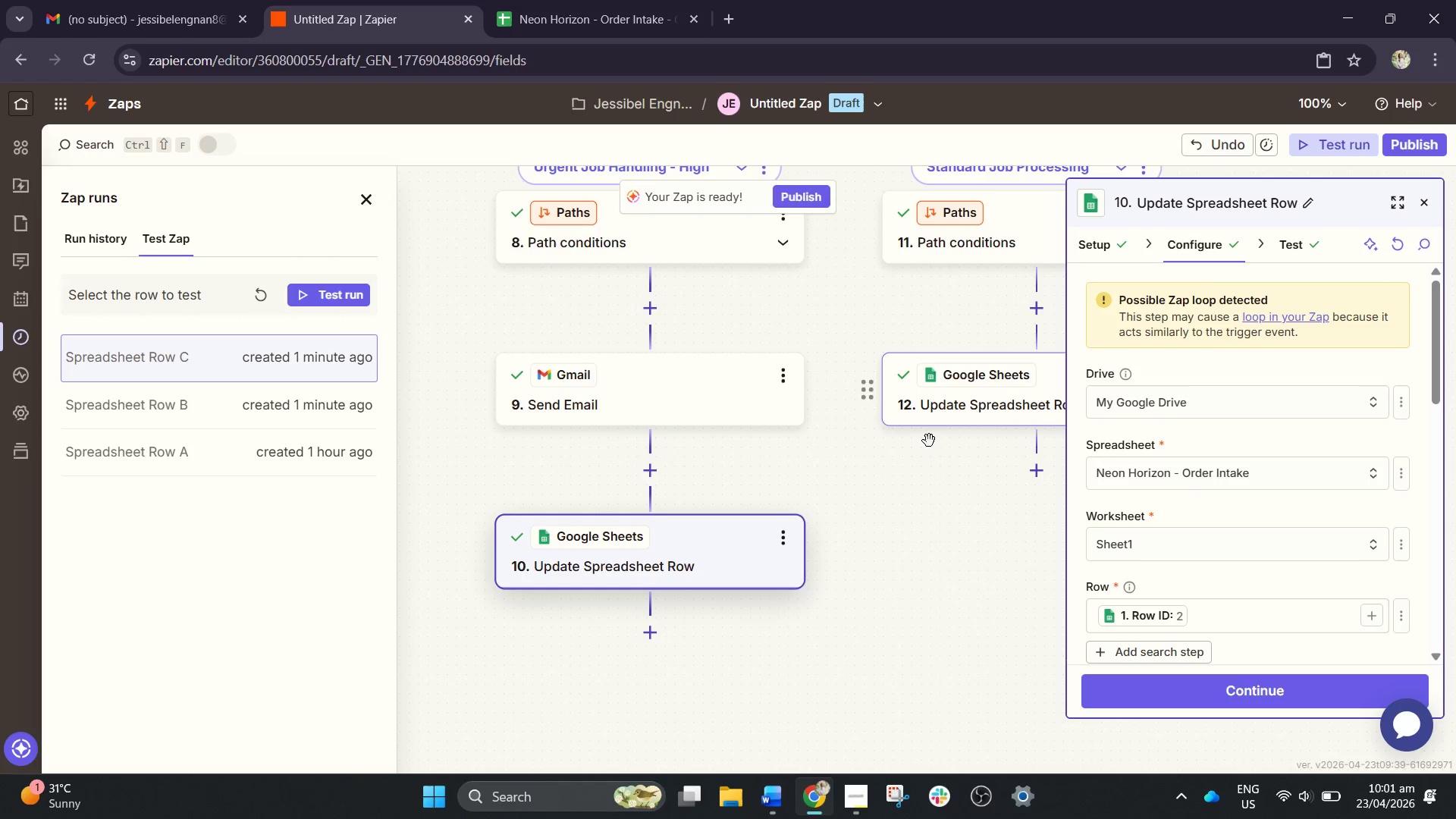 
left_click([710, 559])
 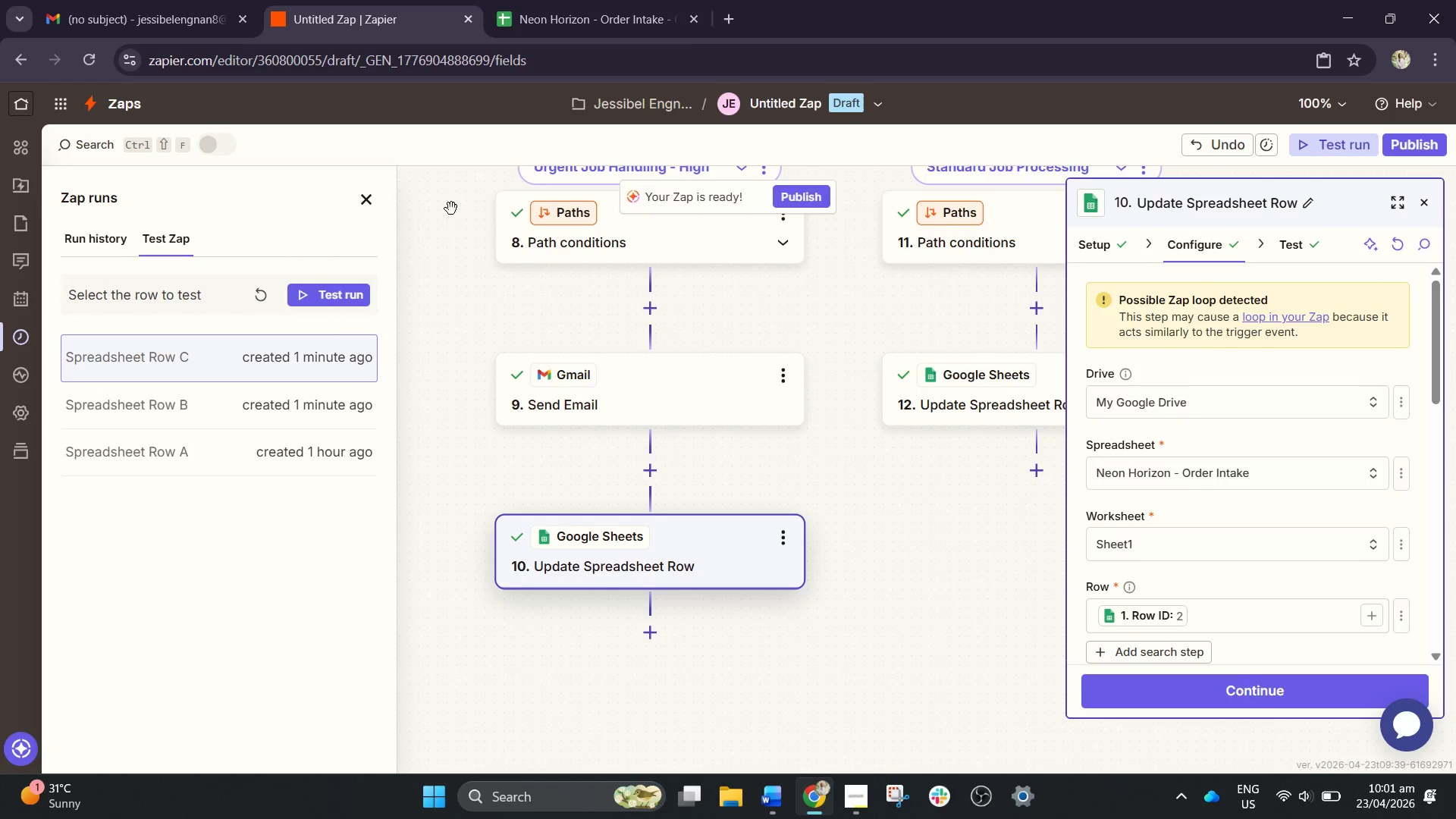 
left_click([164, 0])
 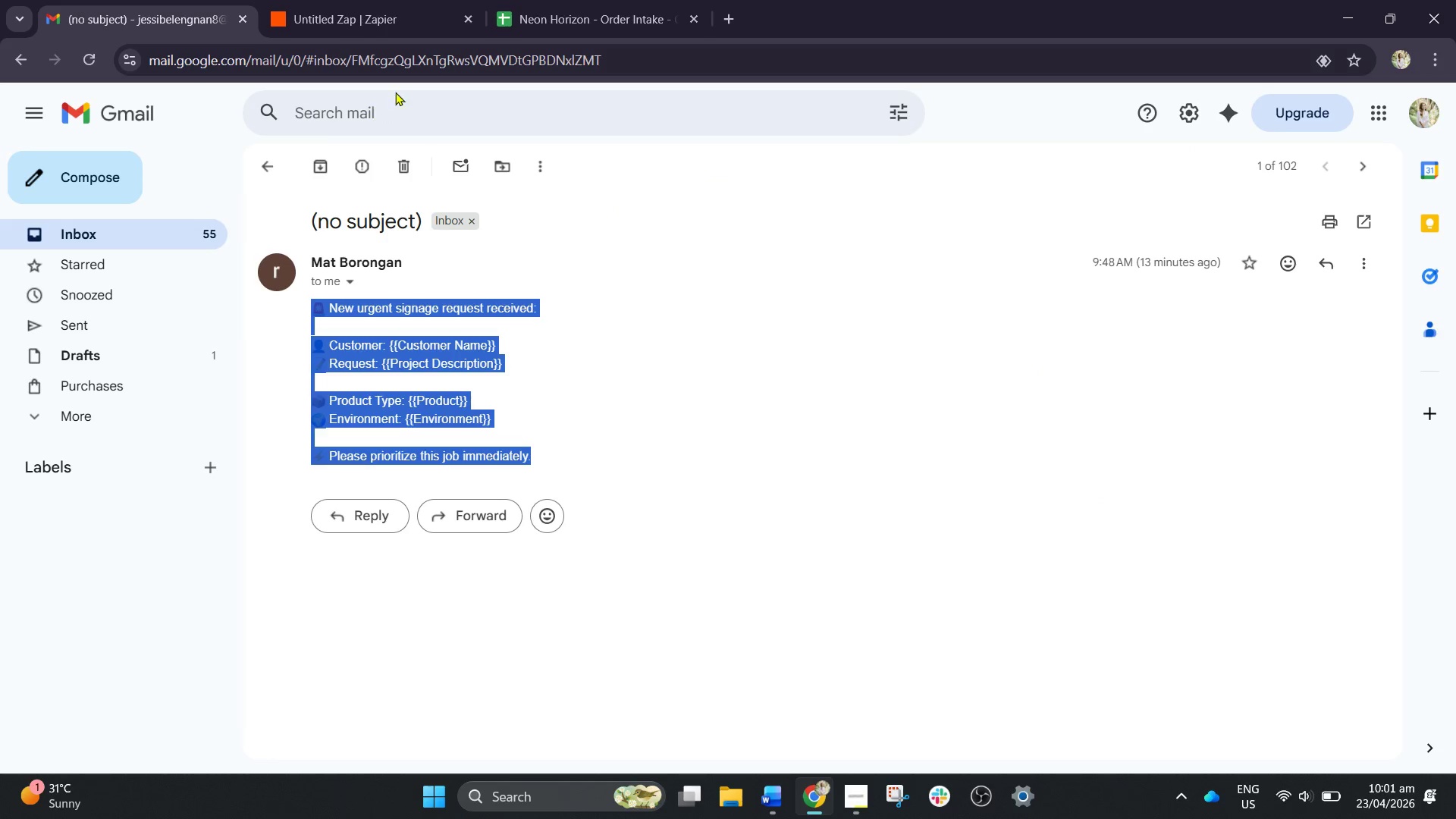 
left_click([384, 3])
 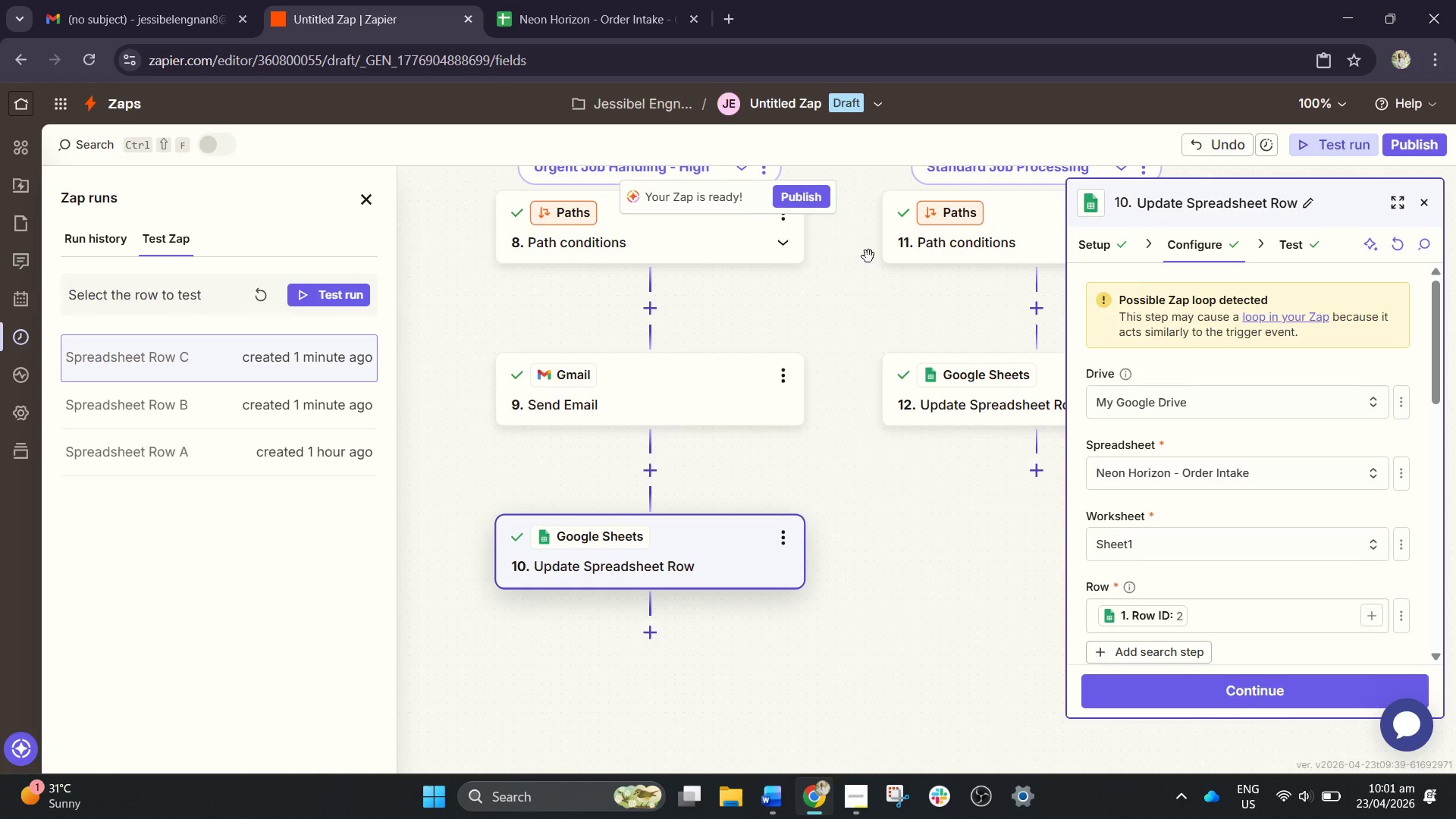 
scroll: coordinate [880, 408], scroll_direction: up, amount: 3.0
 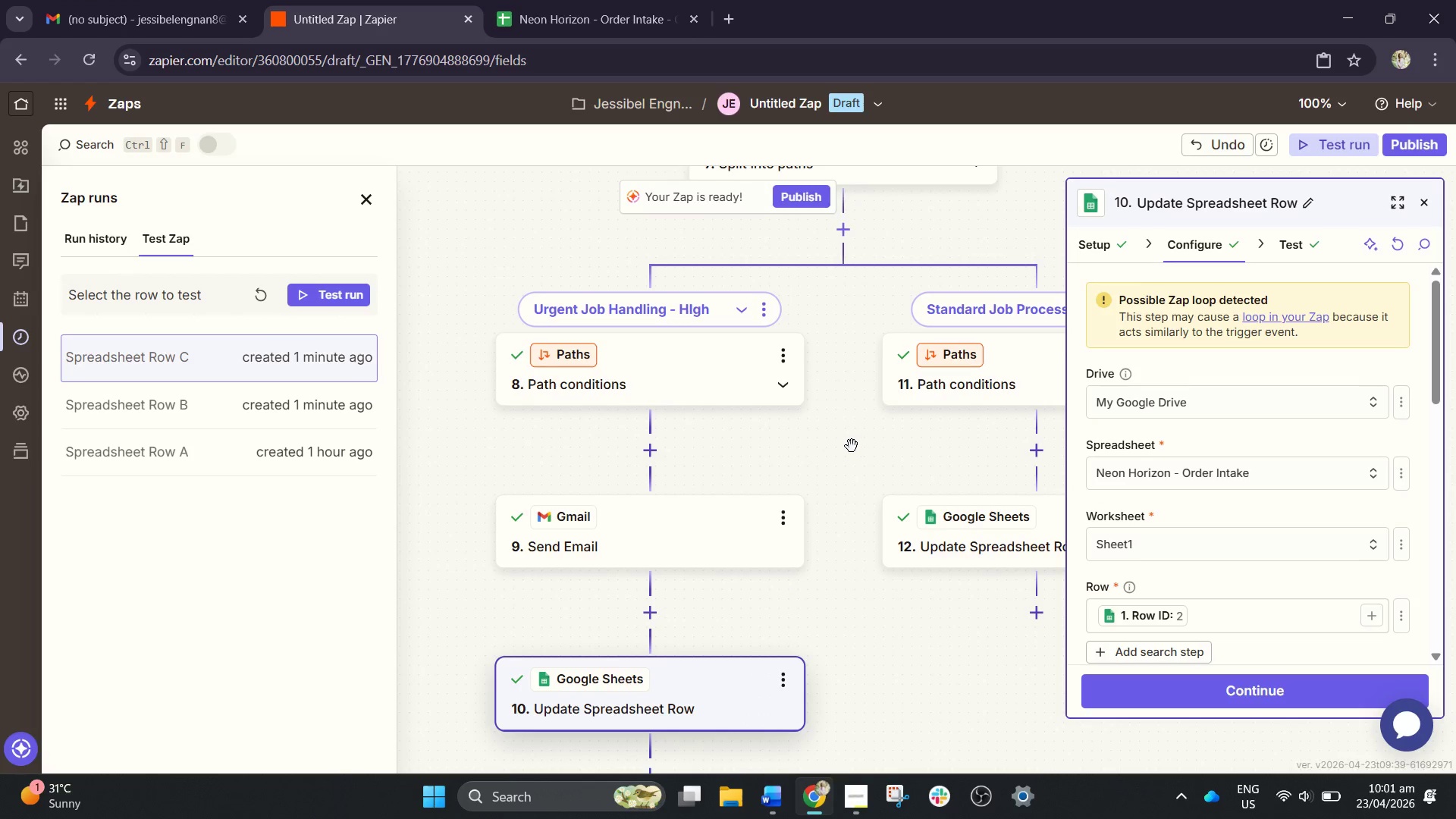 
hold_key(key=ControlLeft, duration=2.23)
scroll: coordinate [846, 441], scroll_direction: down, amount: 13.0
 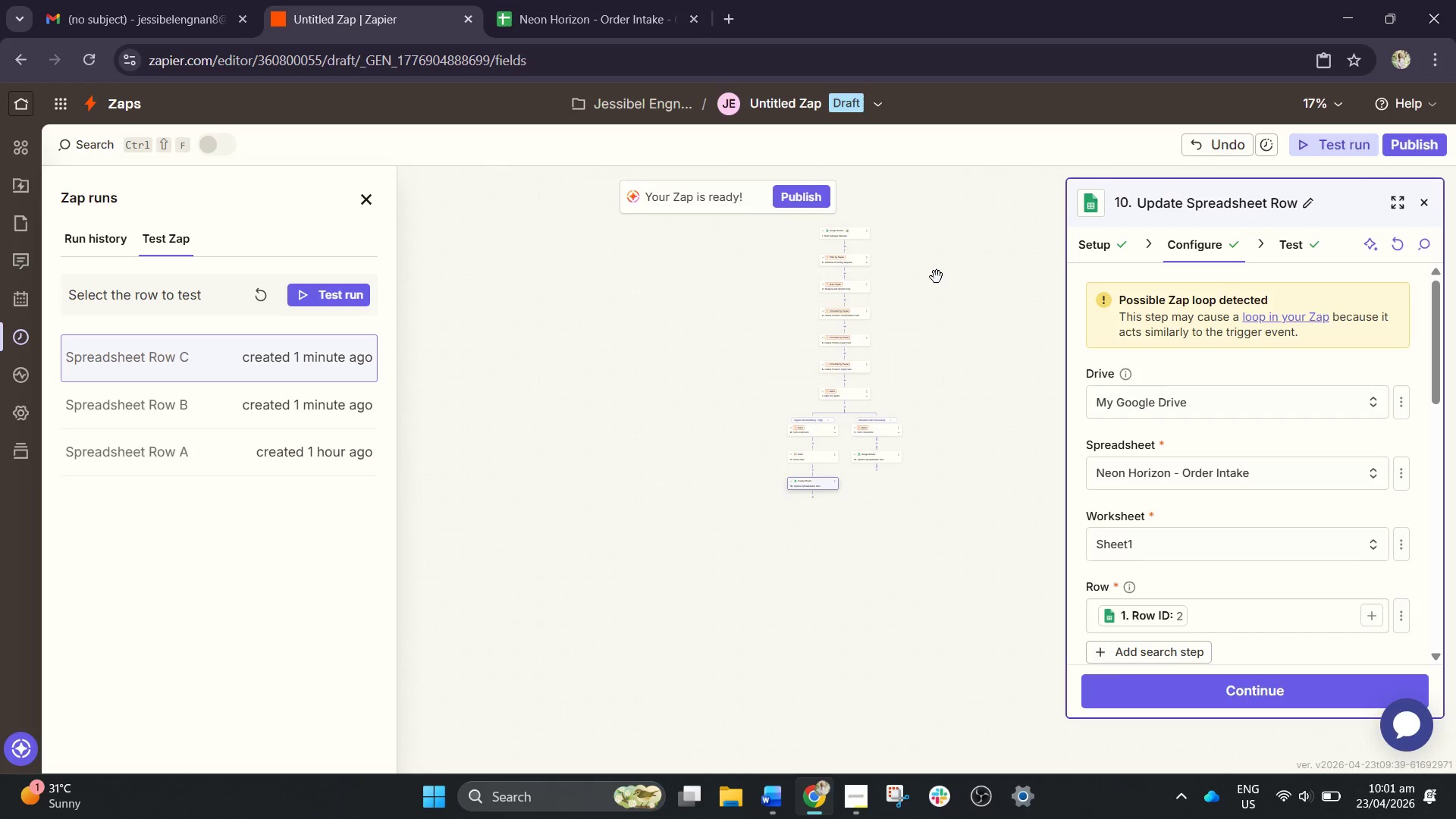 
left_click_drag(start_coordinate=[921, 299], to_coordinate=[910, 352])
 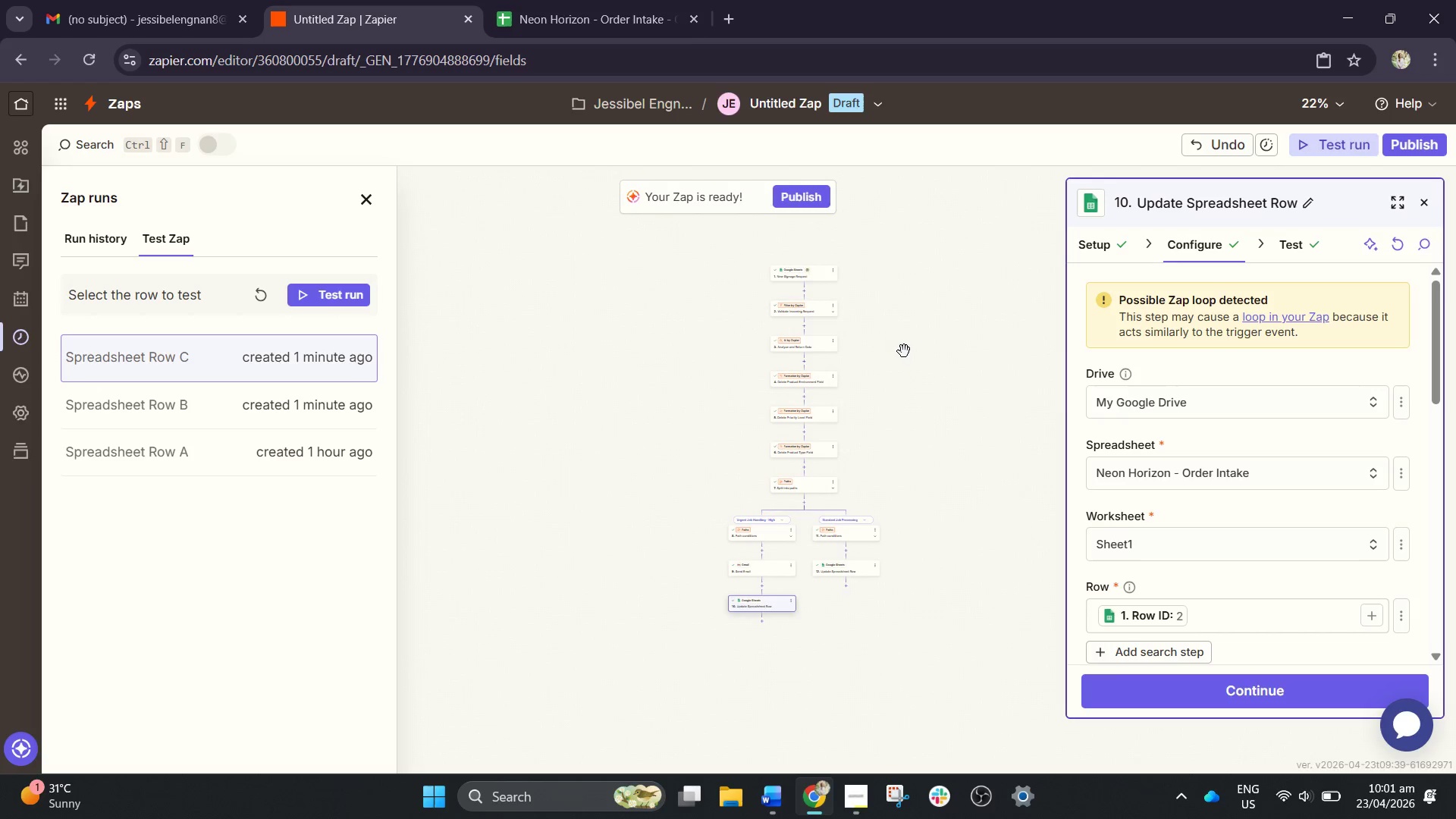 
scroll: coordinate [937, 275], scroll_direction: up, amount: 2.0
 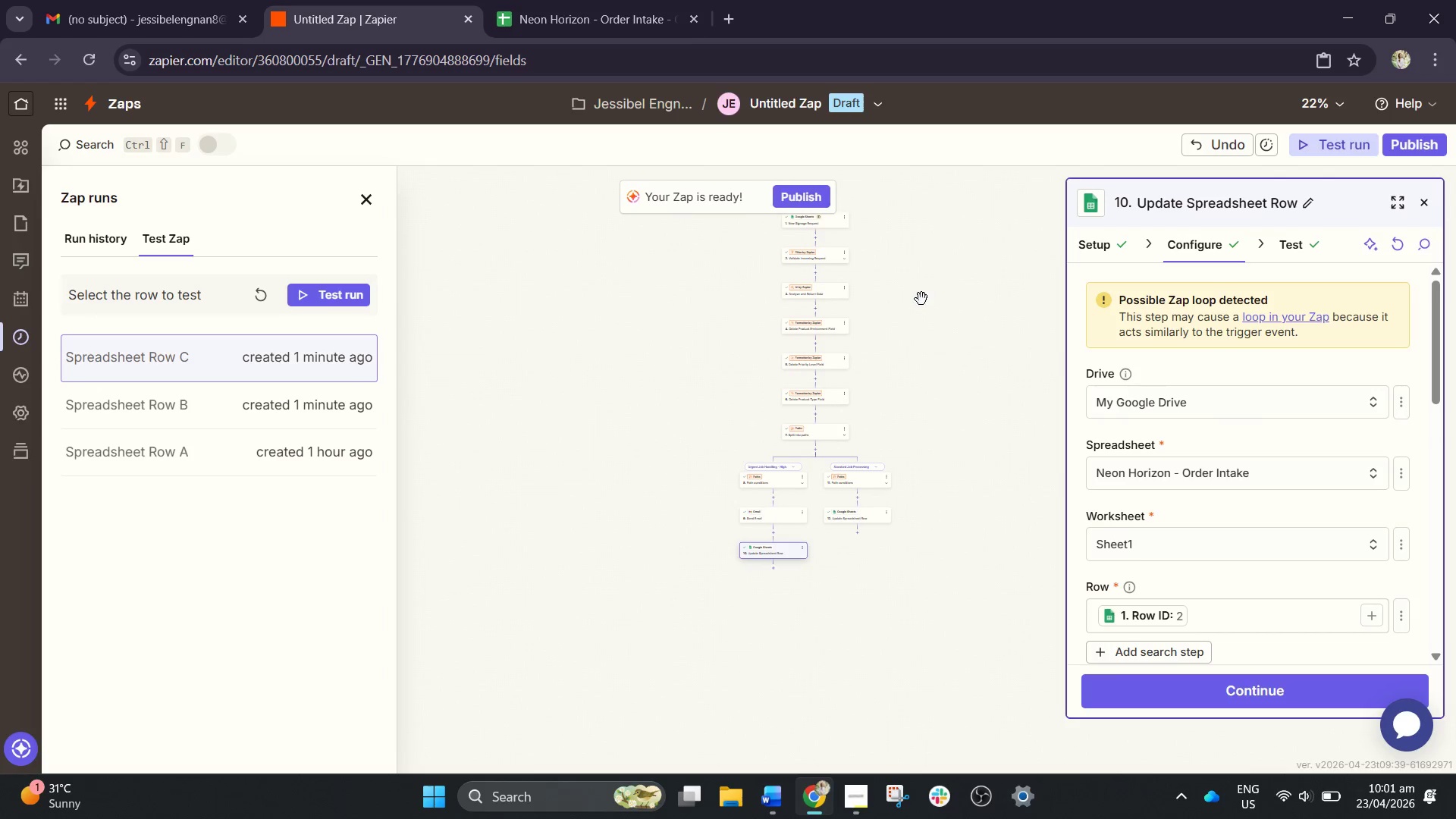 
hold_key(key=ControlLeft, duration=0.52)
scroll: coordinate [896, 354], scroll_direction: up, amount: 2.0
 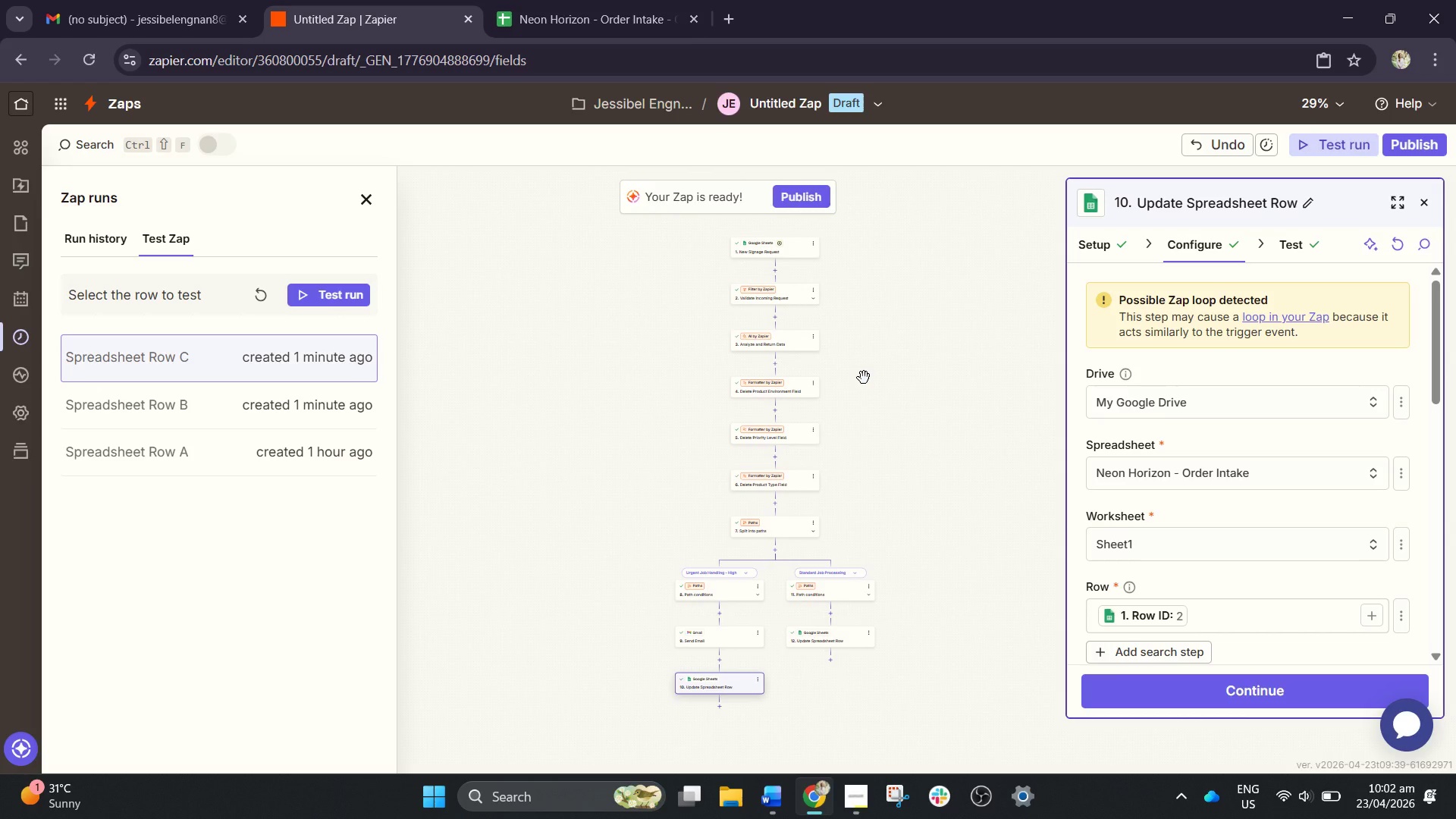 
wait(18.91)
 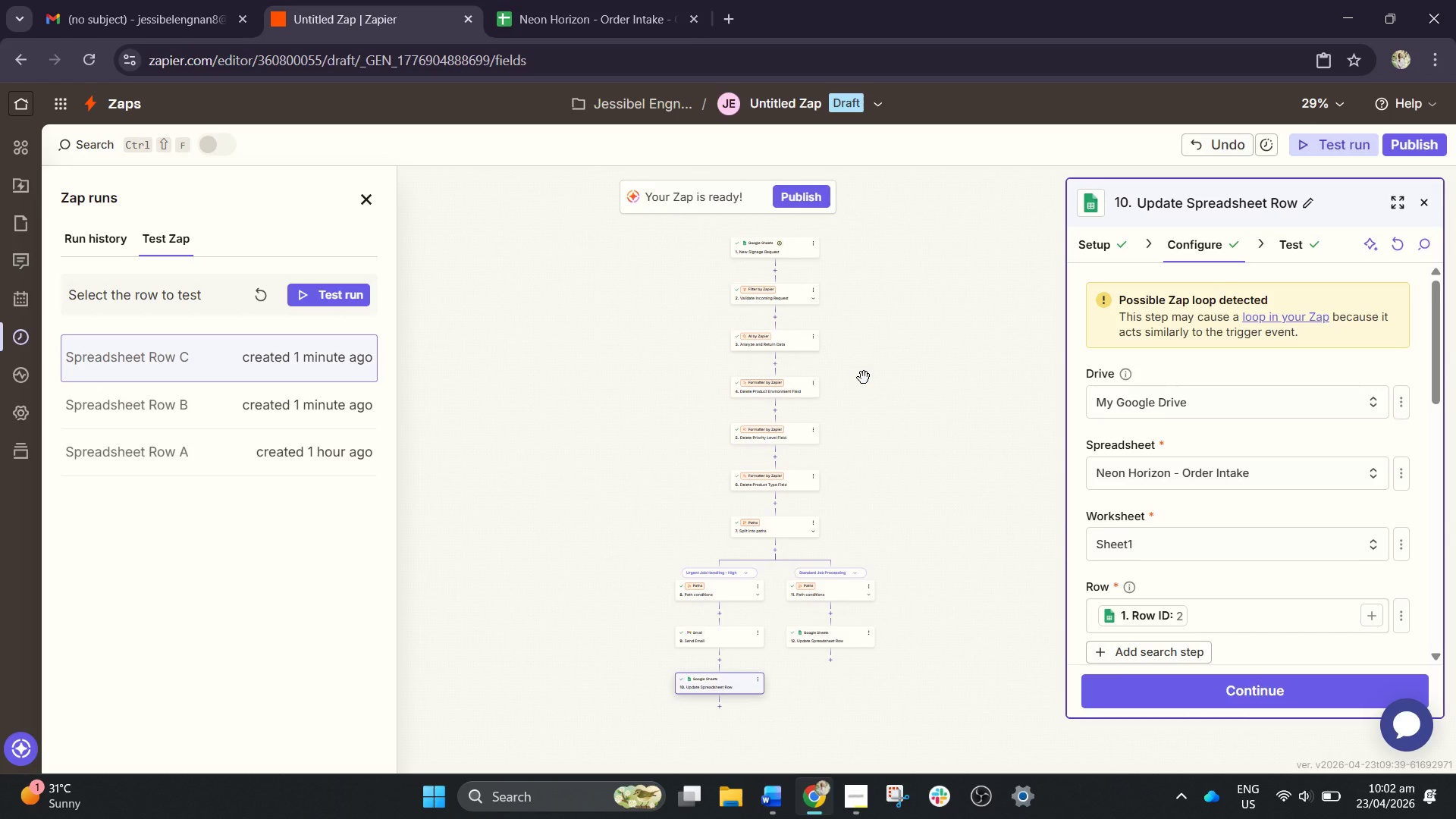 
hold_key(key=ControlLeft, duration=0.98)
scroll: coordinate [867, 496], scroll_direction: up, amount: 1.0
 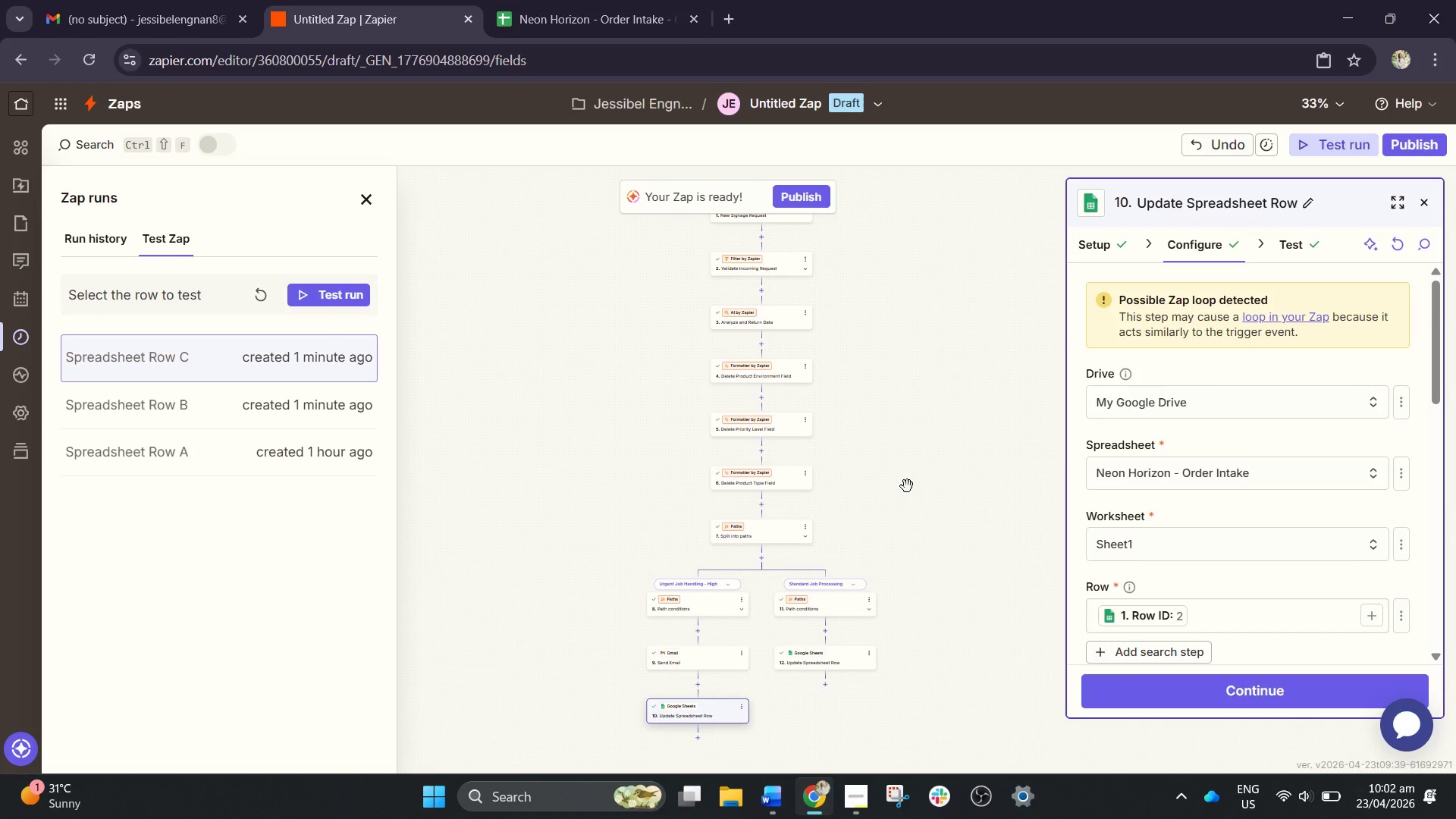 
left_click_drag(start_coordinate=[907, 486], to_coordinate=[906, 490])
 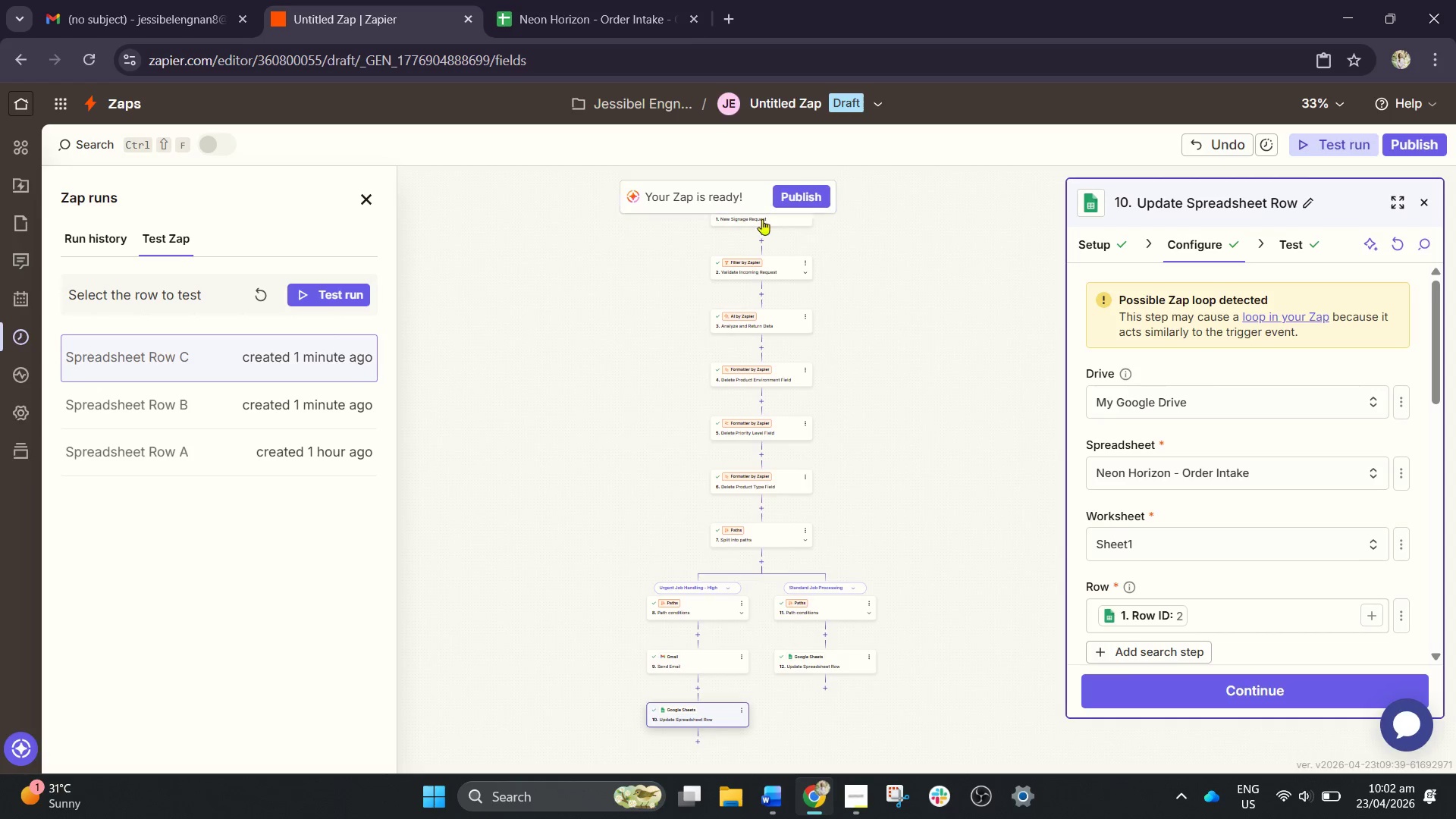 
scroll: coordinate [836, 306], scroll_direction: up, amount: 1.0
 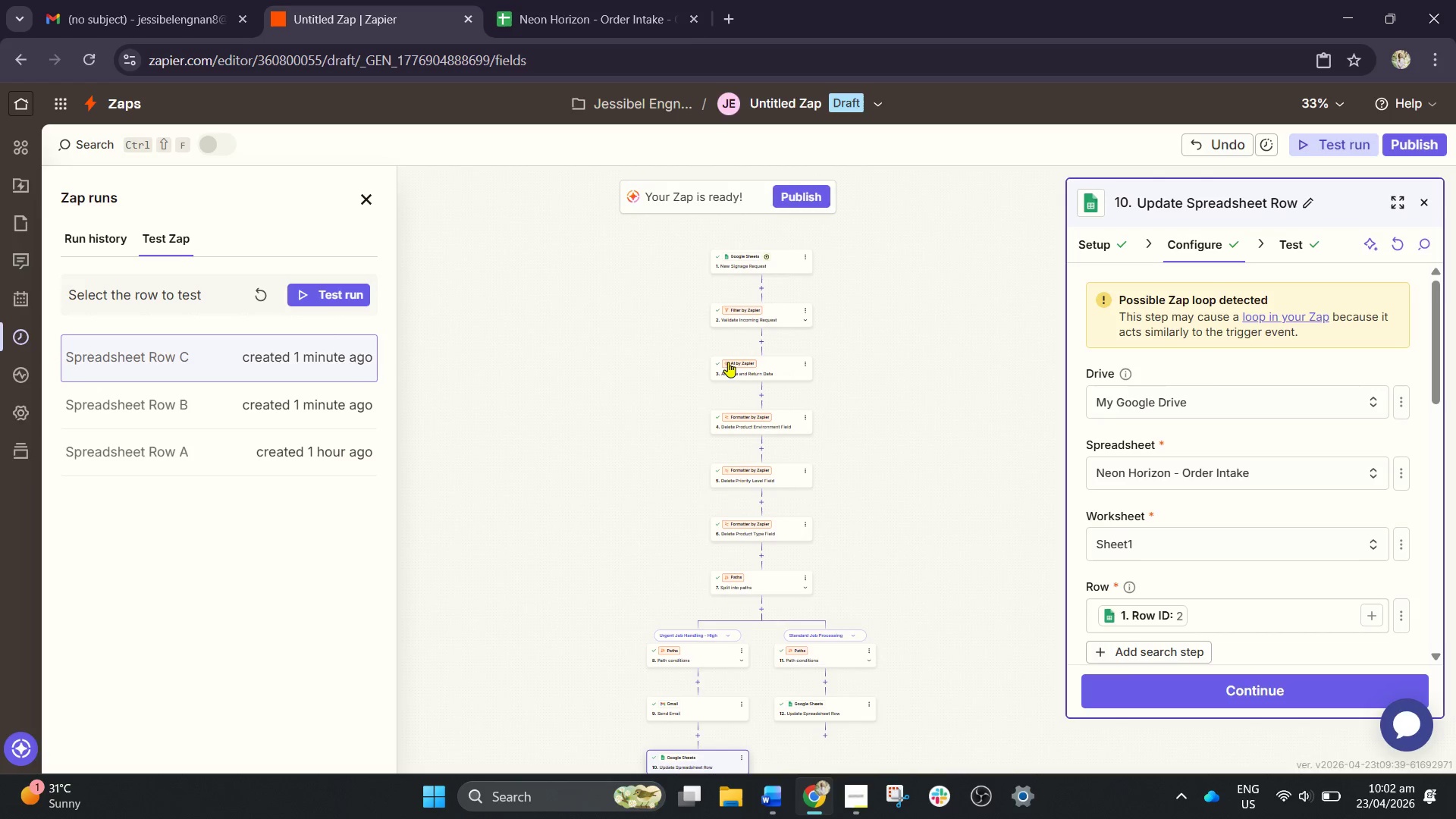 
scroll: coordinate [728, 362], scroll_direction: down, amount: 1.0
 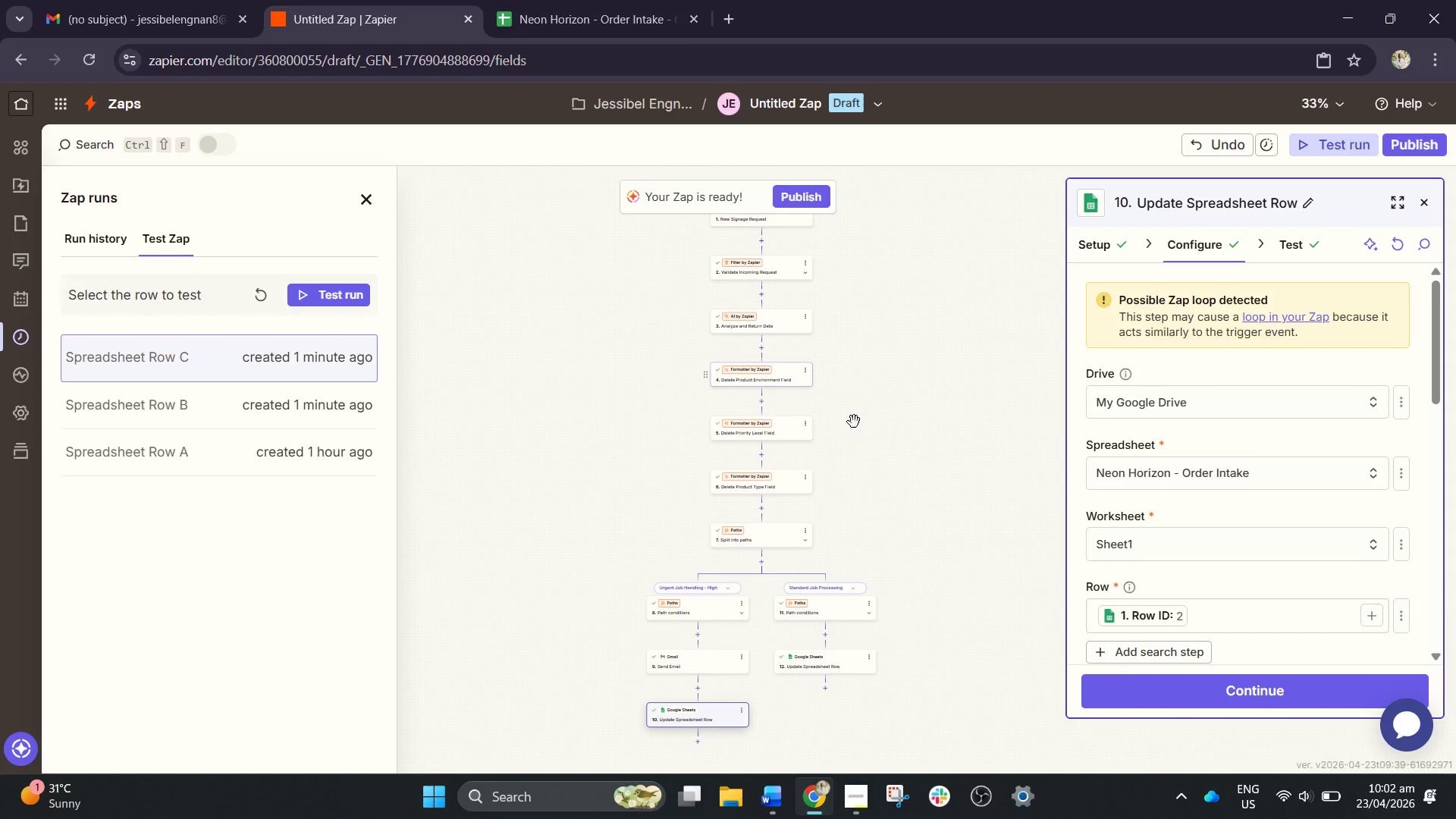 
left_click_drag(start_coordinate=[893, 435], to_coordinate=[669, 431])
 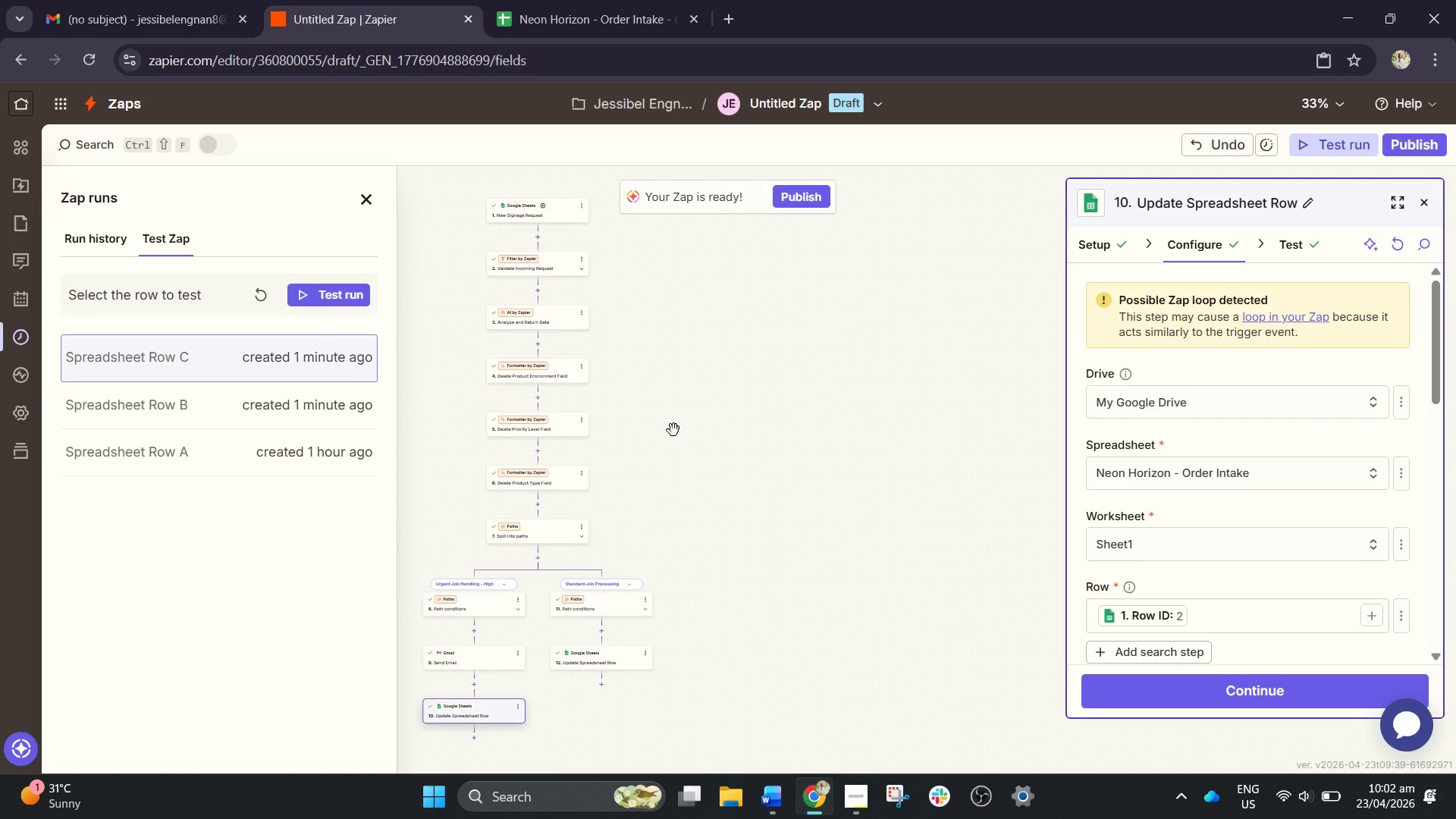 
wait(16.7)
 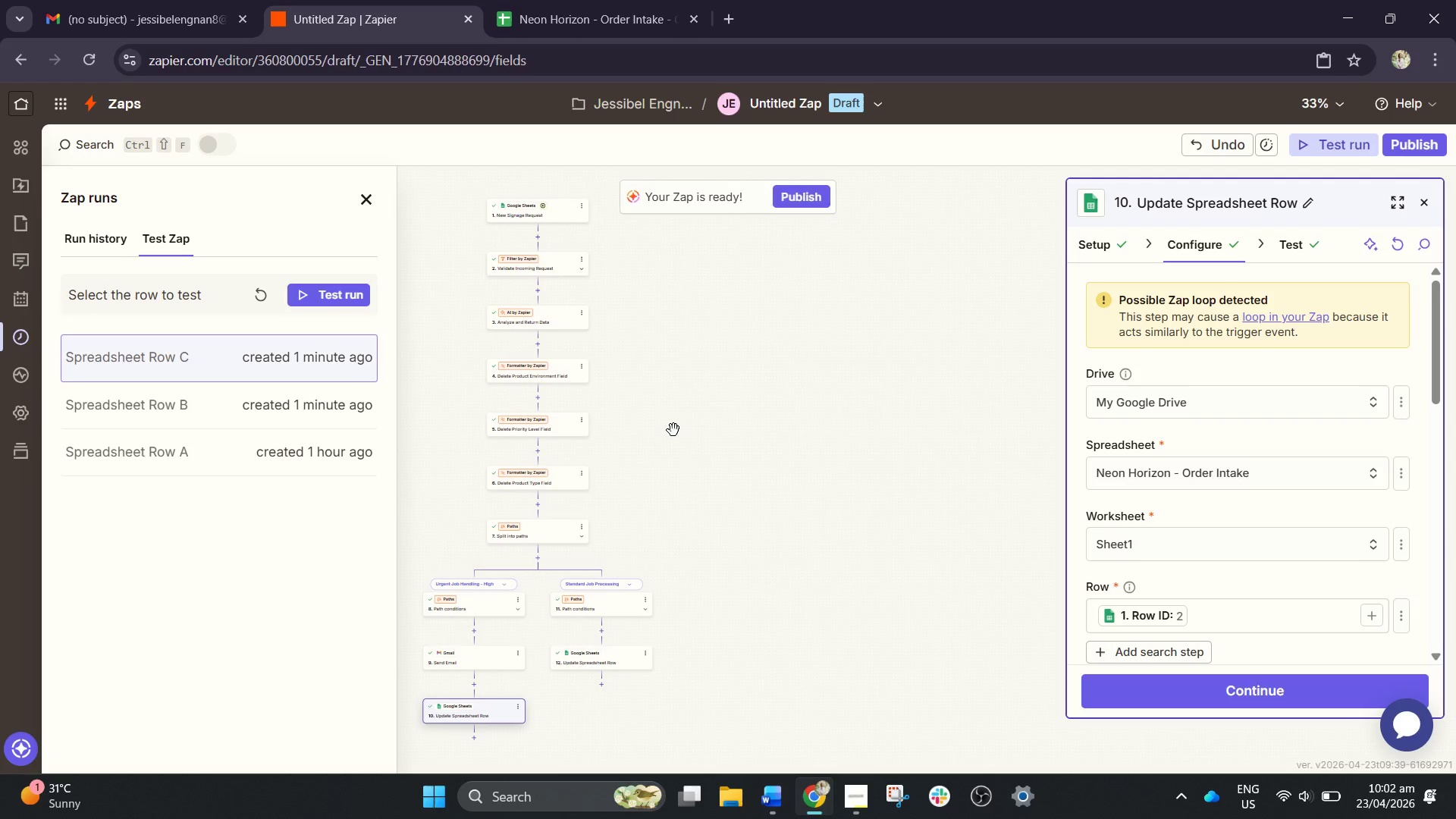 
double_click([439, 0])
 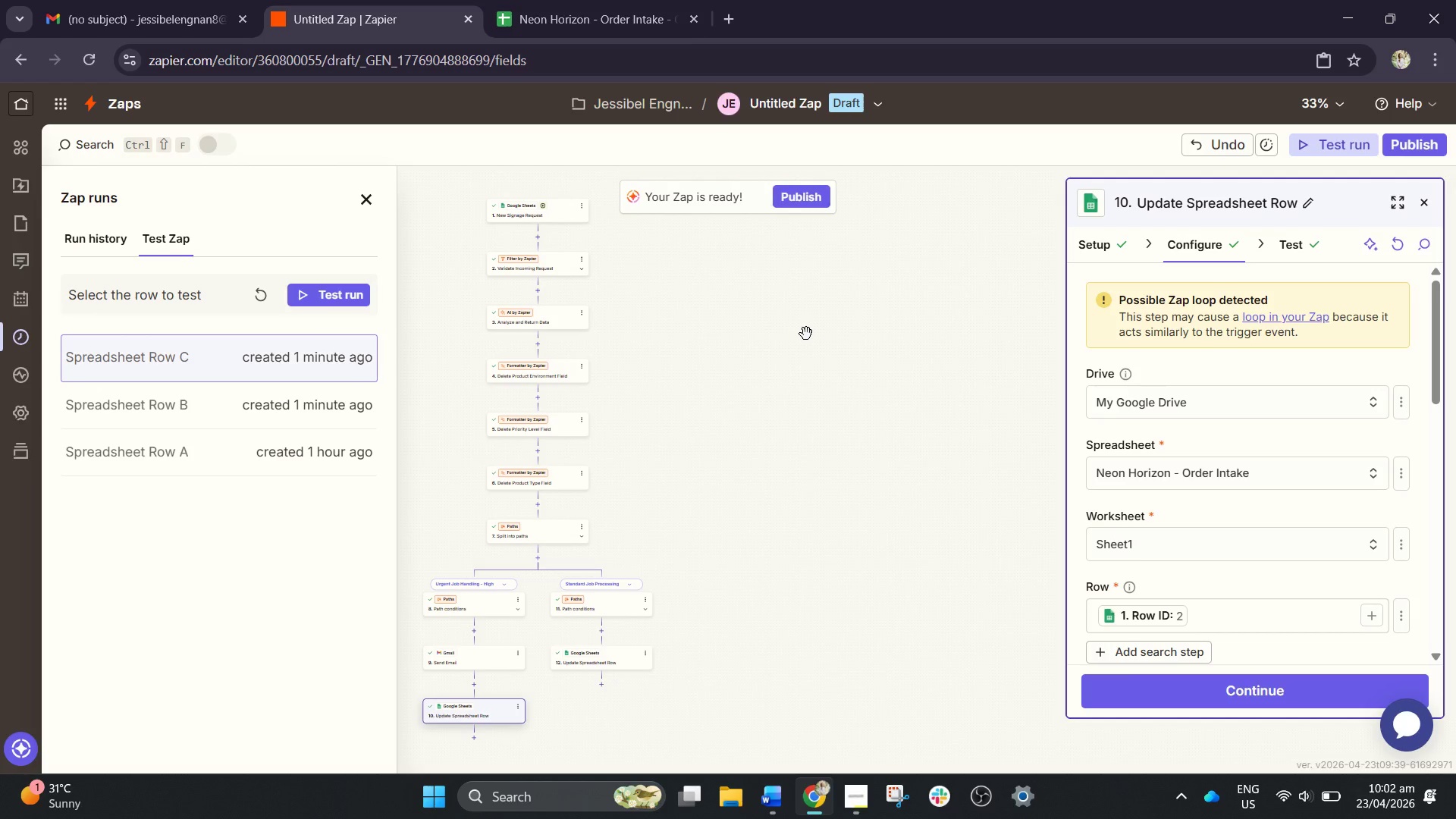 
wait(9.92)
 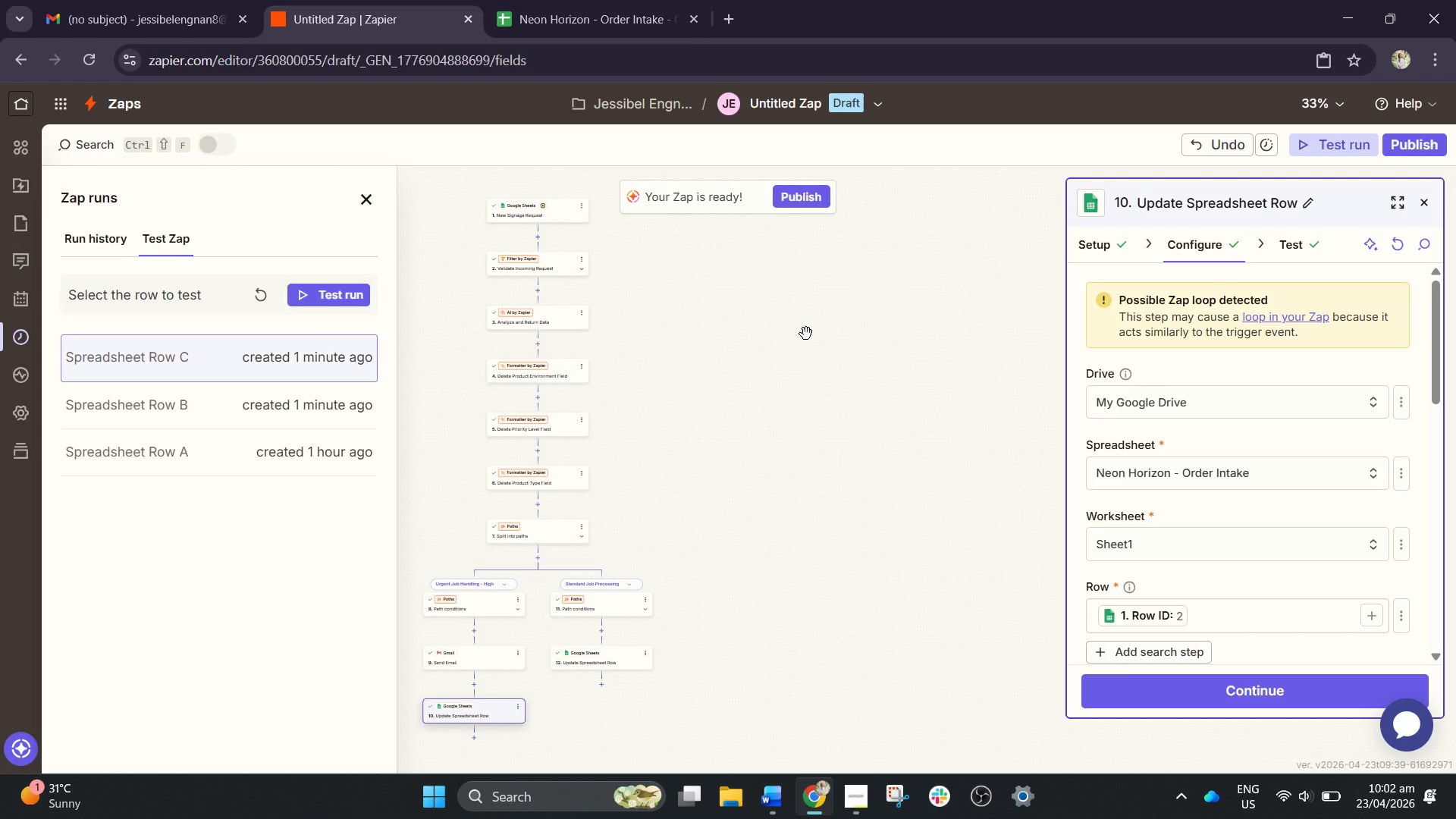 
left_click([771, 115])
 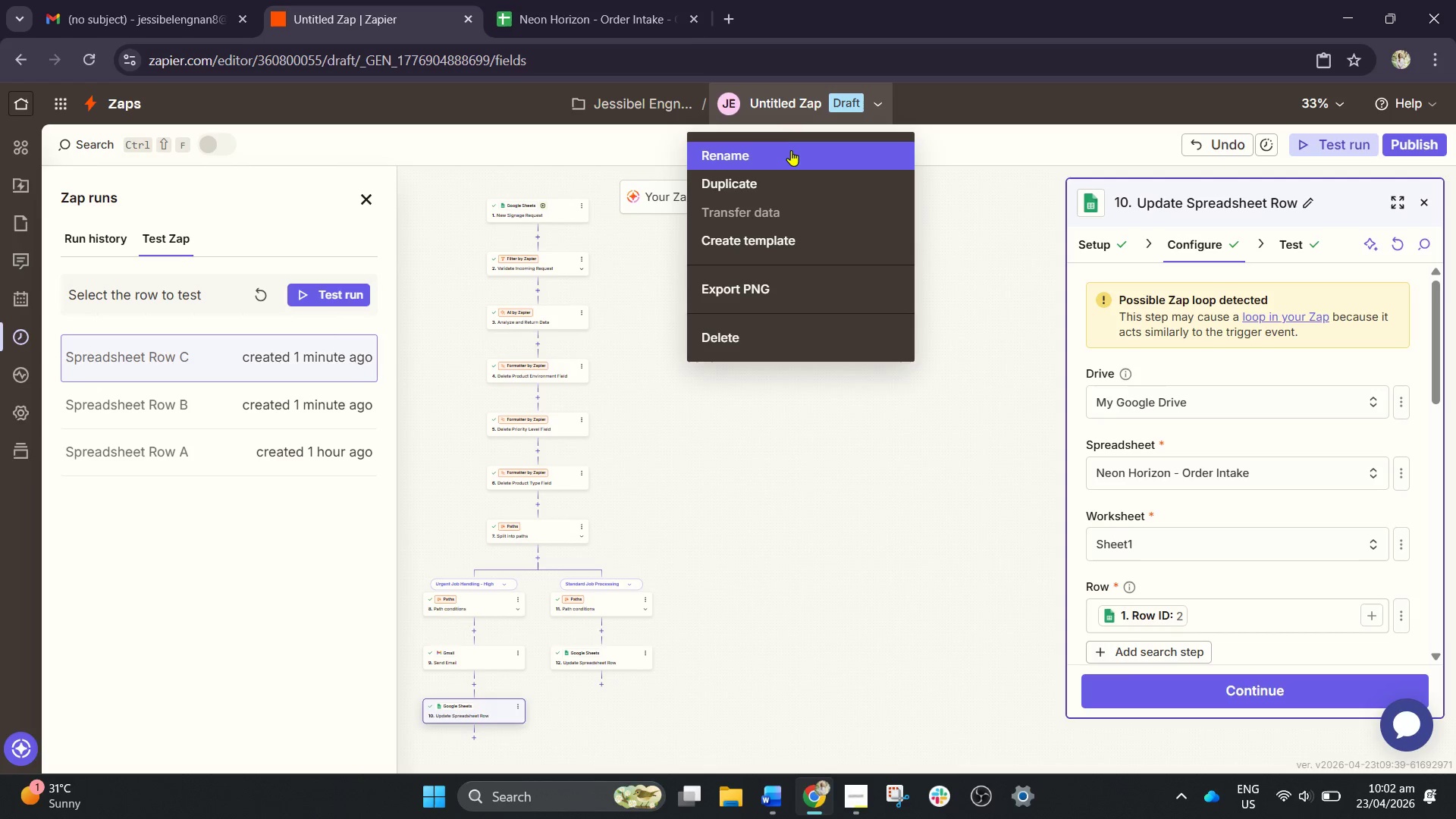 
left_click([789, 154])
 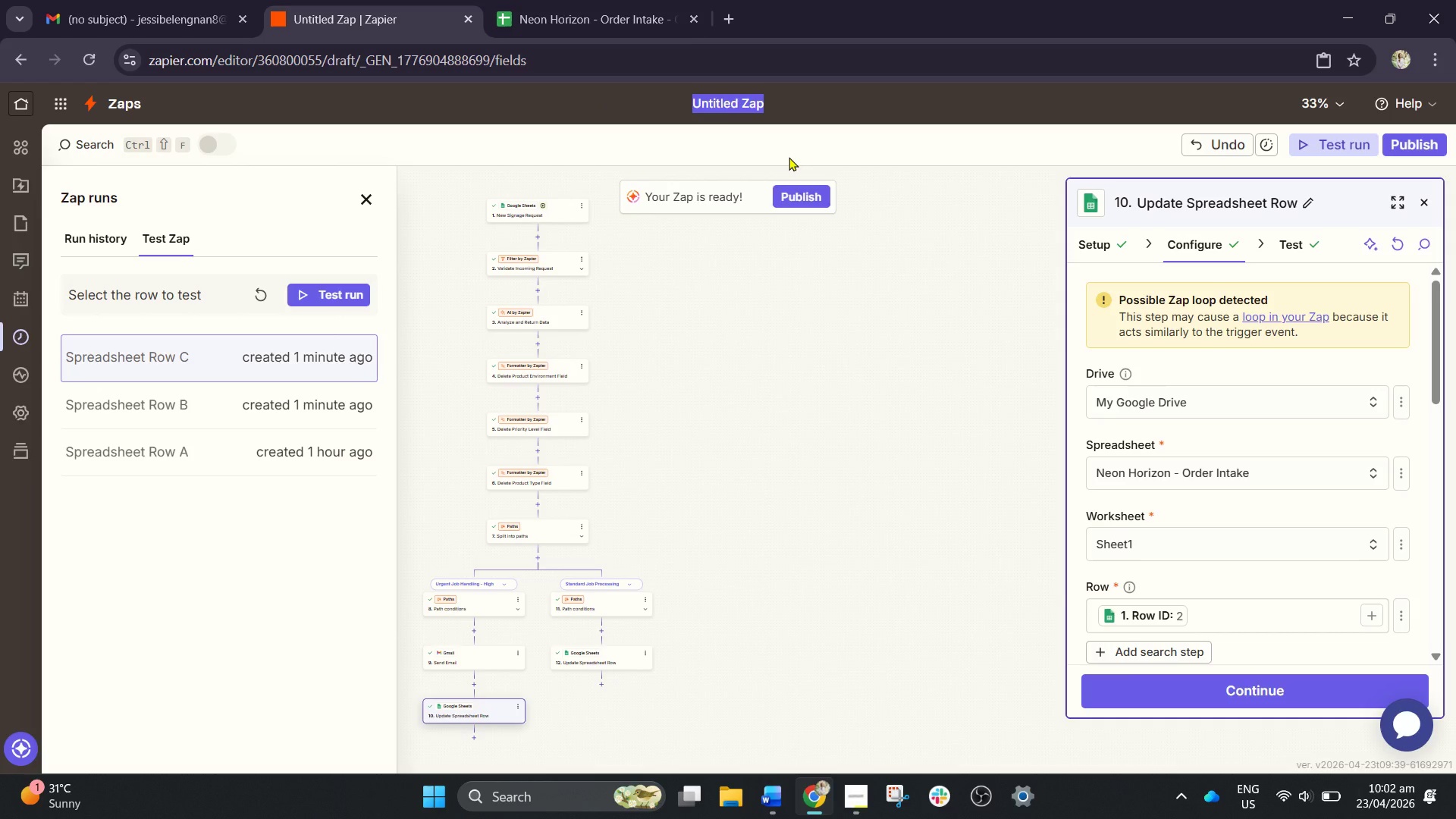 
type(AI Sgnag)
key(Backspace)
key(Backspace)
key(Backspace)
key(Backspace)
type(ignage Intake __)
key(Backspace)
key(Backspace)
type(-- Smart Classification, O)
key(Backspace)
type(Priority Routing & Auto Sheet Sync)
 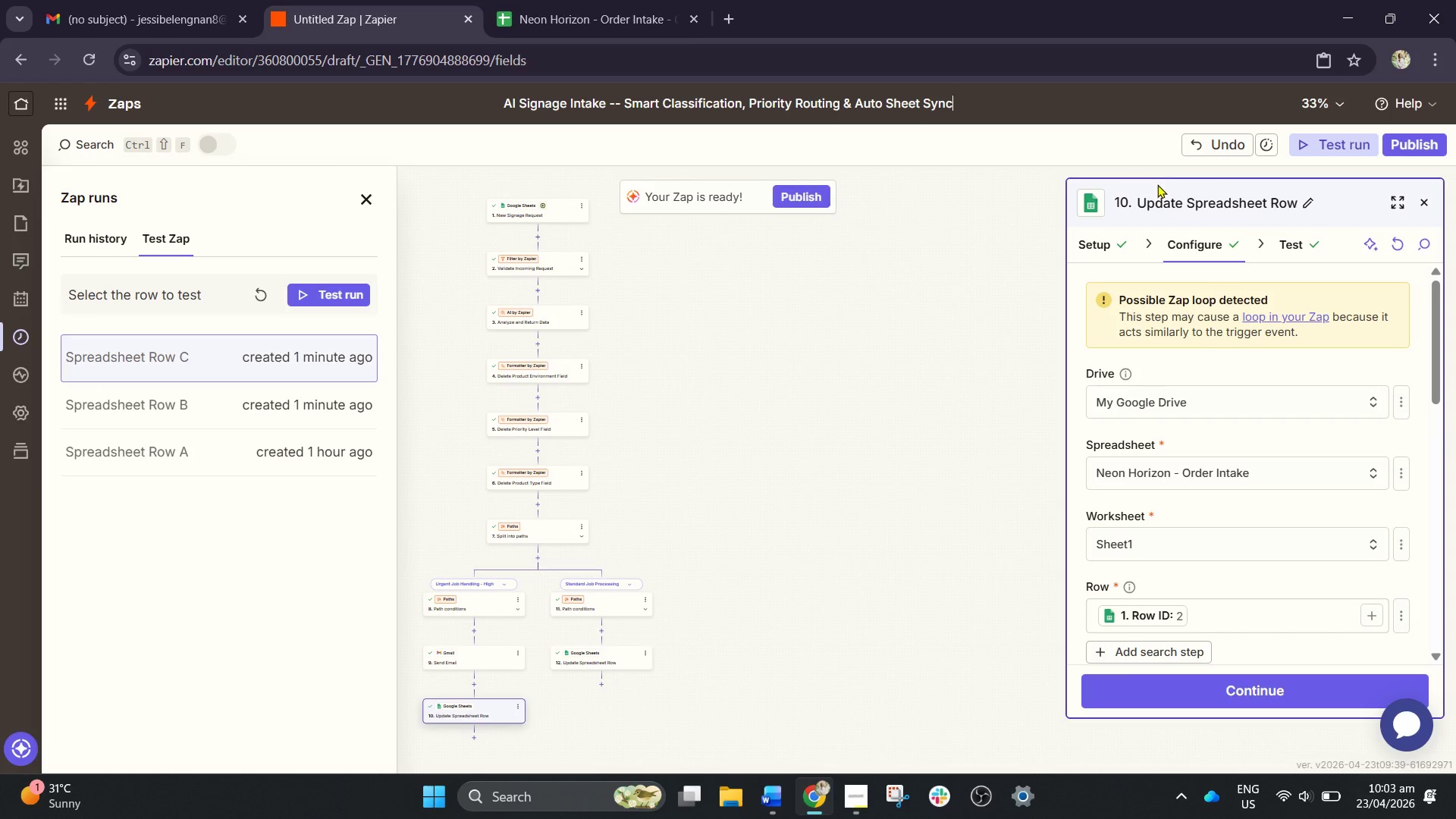 
left_click([672, 262])
 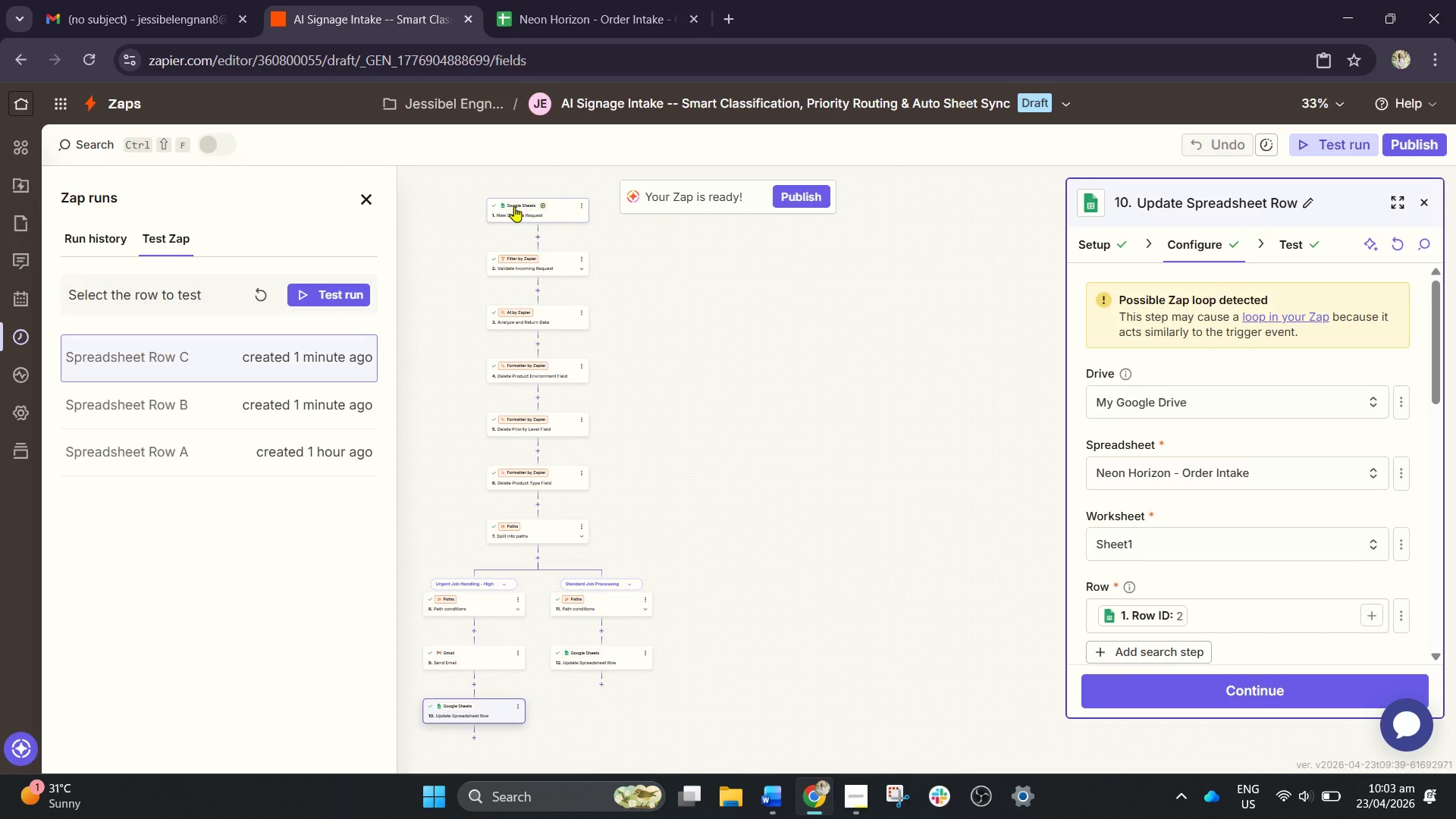 
hold_key(key=ControlLeft, duration=0.91)
 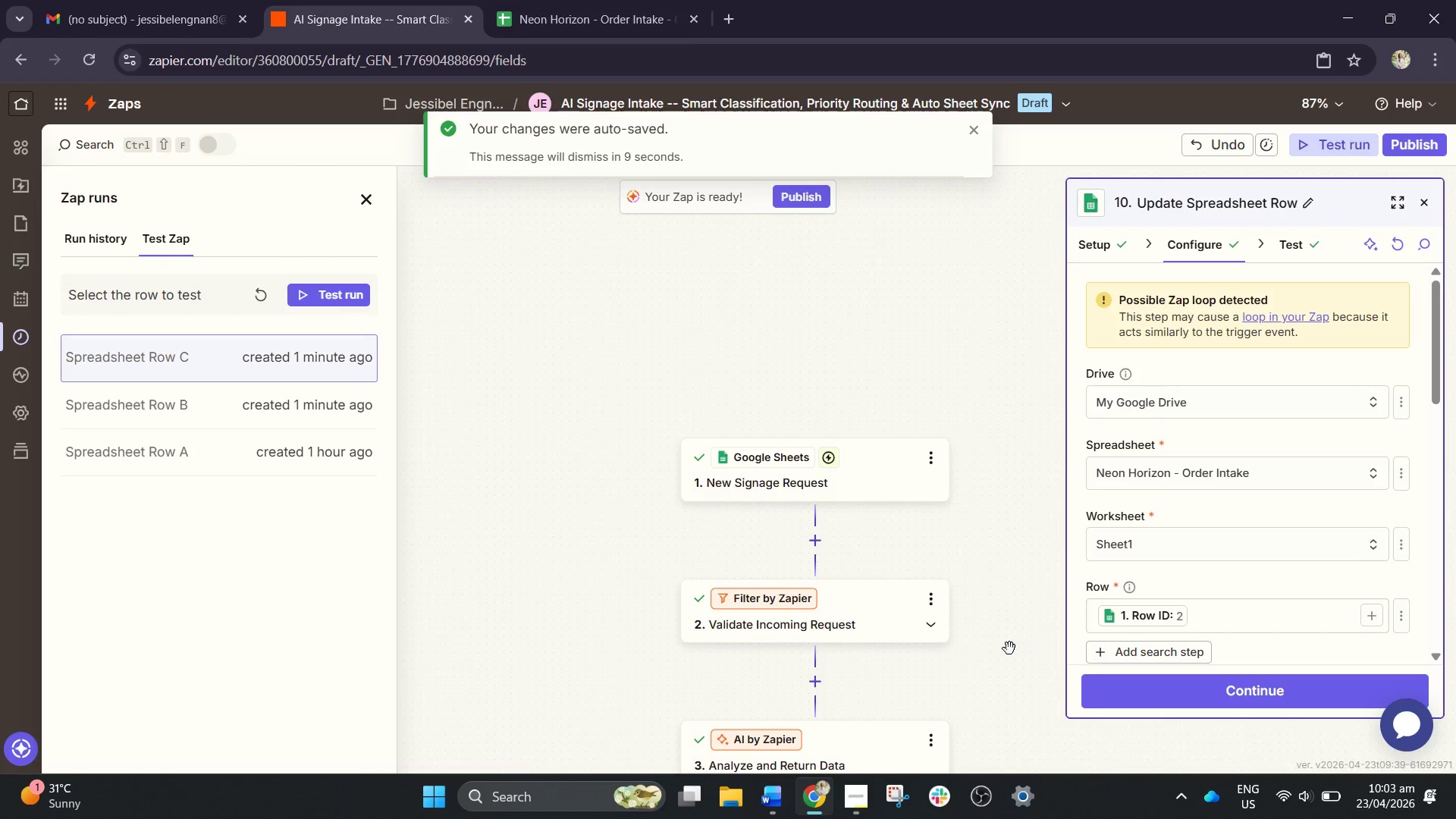 
left_click_drag(start_coordinate=[693, 330], to_coordinate=[1084, 674])
 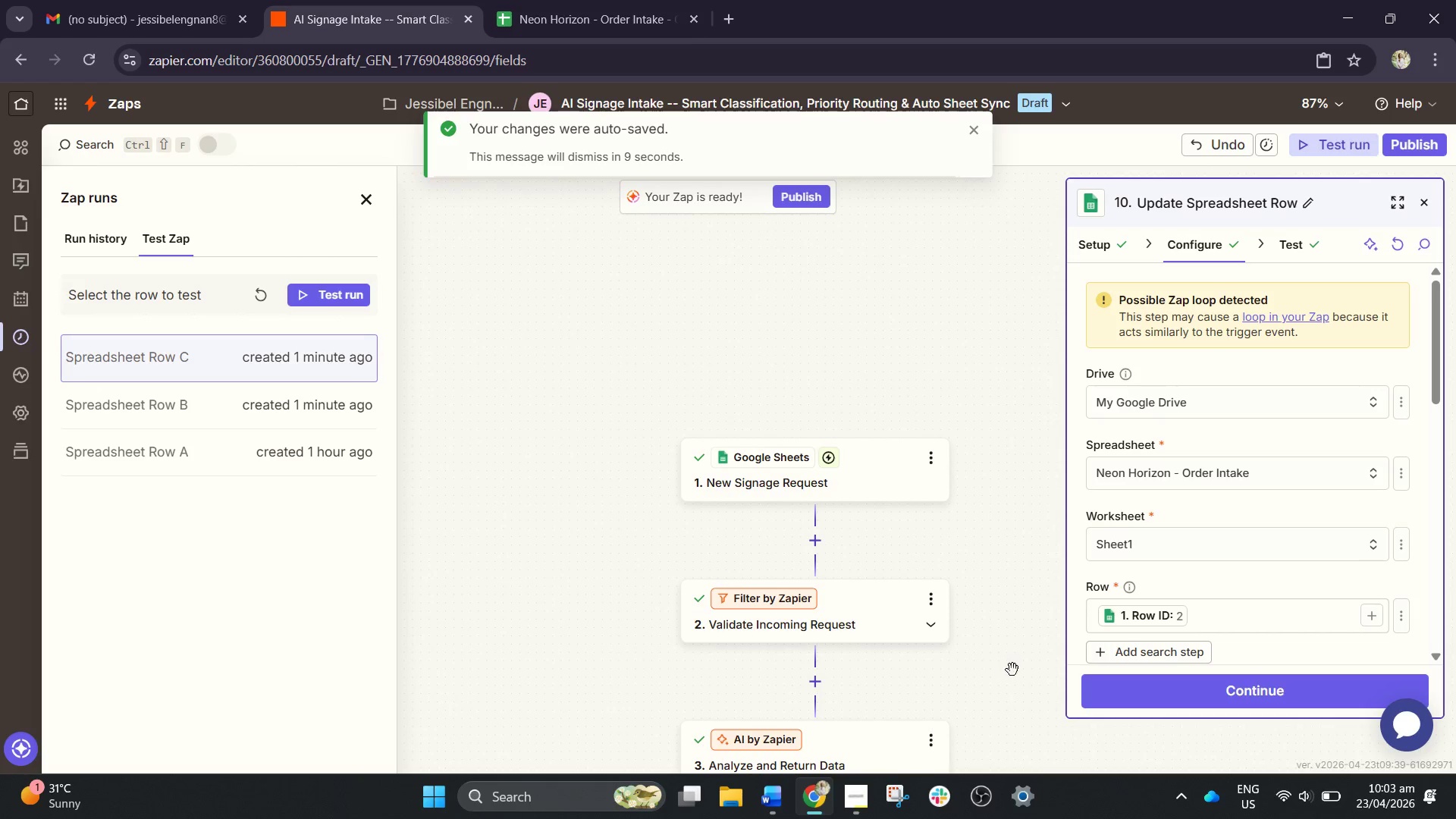 
scroll: coordinate [589, 262], scroll_direction: up, amount: 7.0
 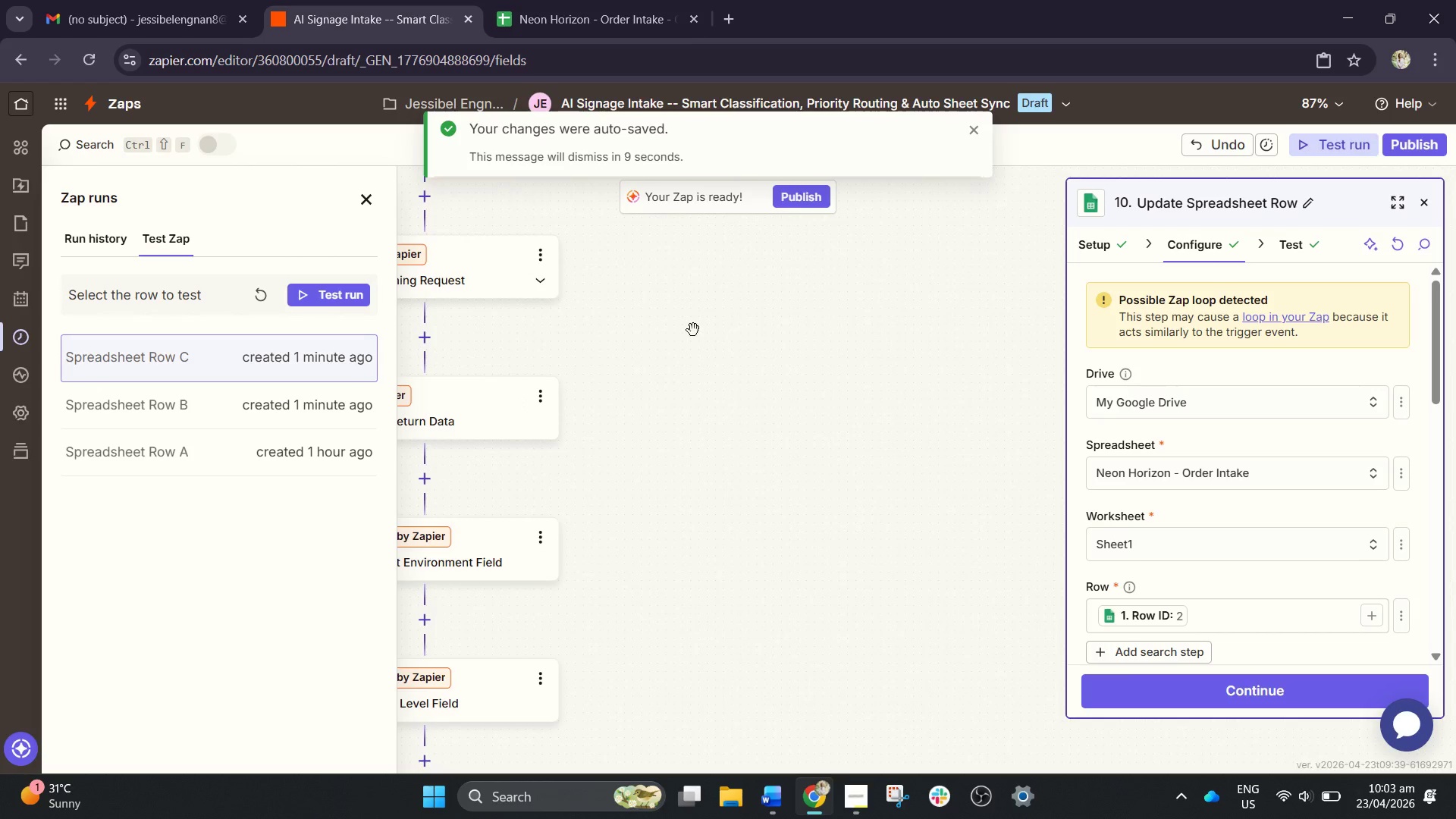 
hold_key(key=ShiftLeft, duration=0.52)
 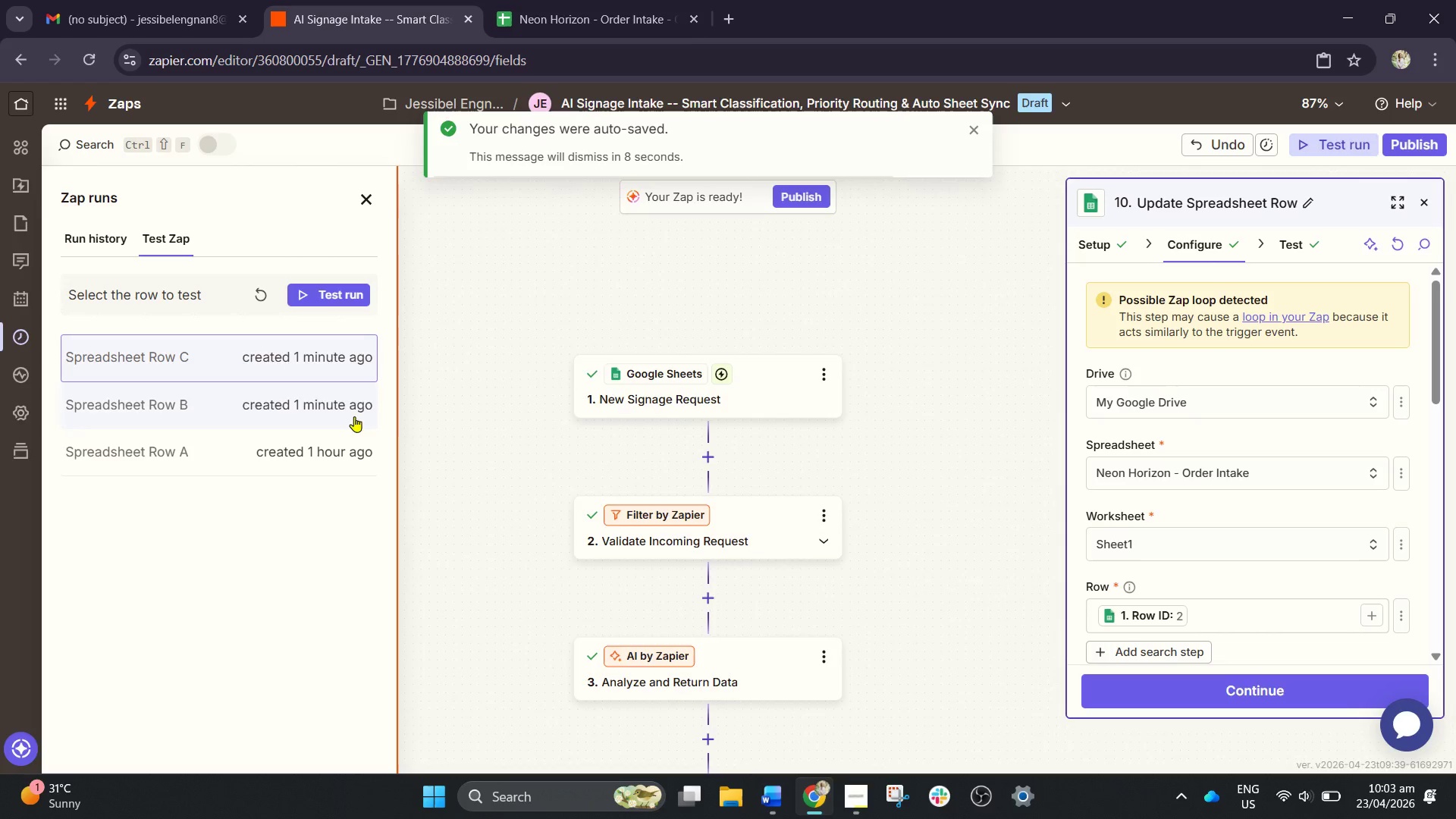 
left_click_drag(start_coordinate=[701, 500], to_coordinate=[354, 416])
 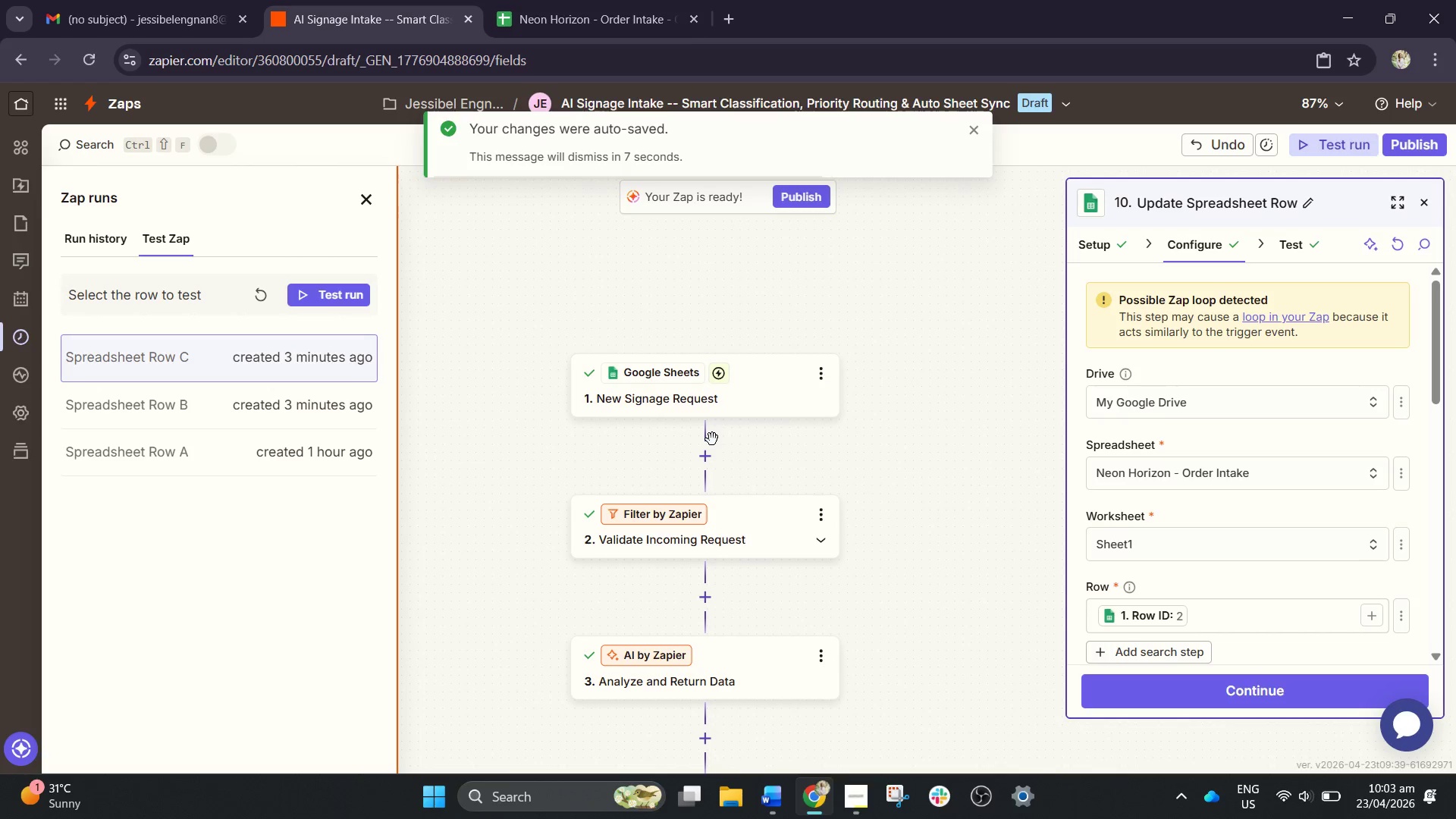 
scroll: coordinate [951, 577], scroll_direction: up, amount: 5.0
 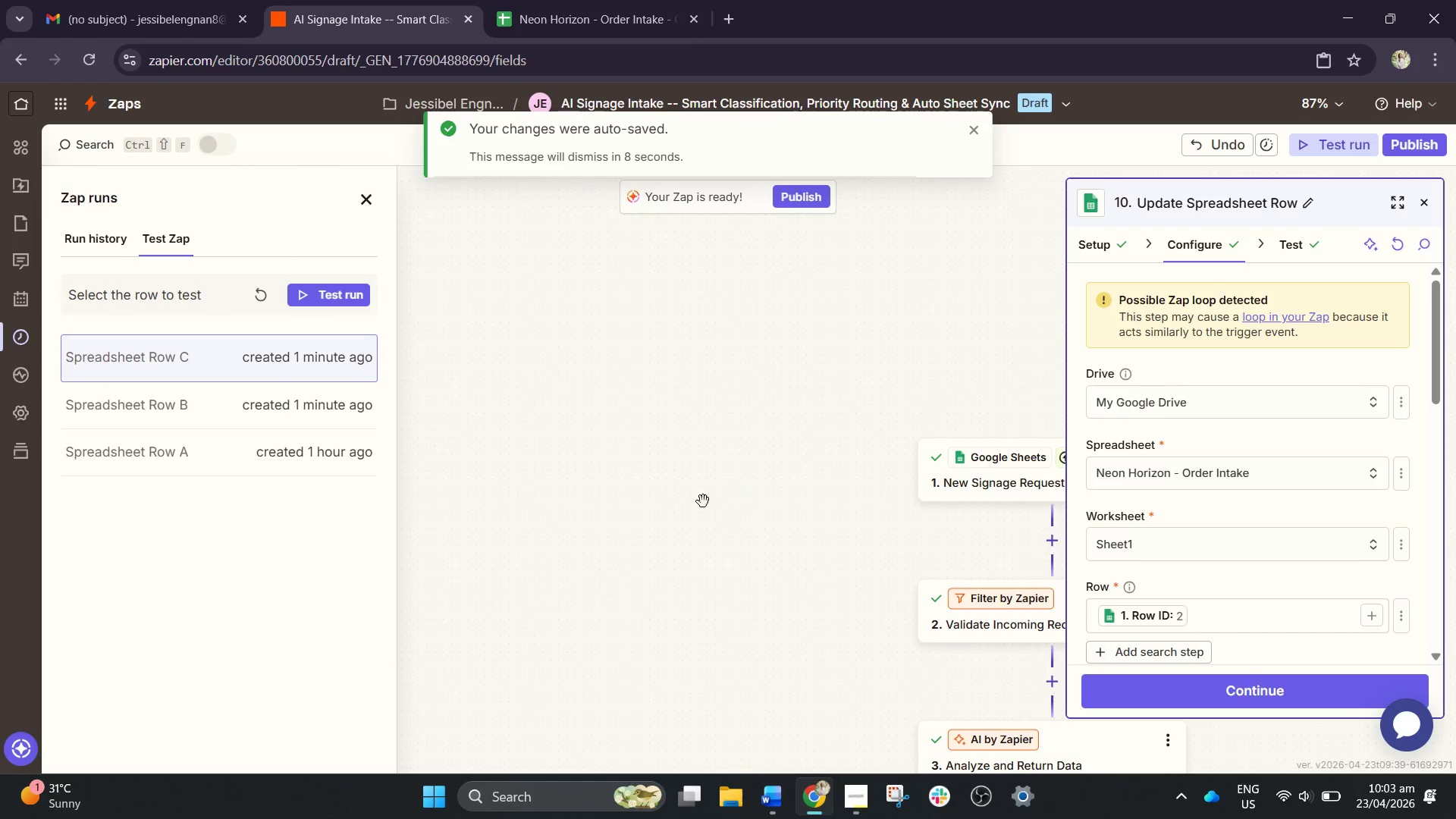 
hold_key(key=ControlLeft, duration=0.44)
scroll: coordinate [711, 437], scroll_direction: up, amount: 3.0
 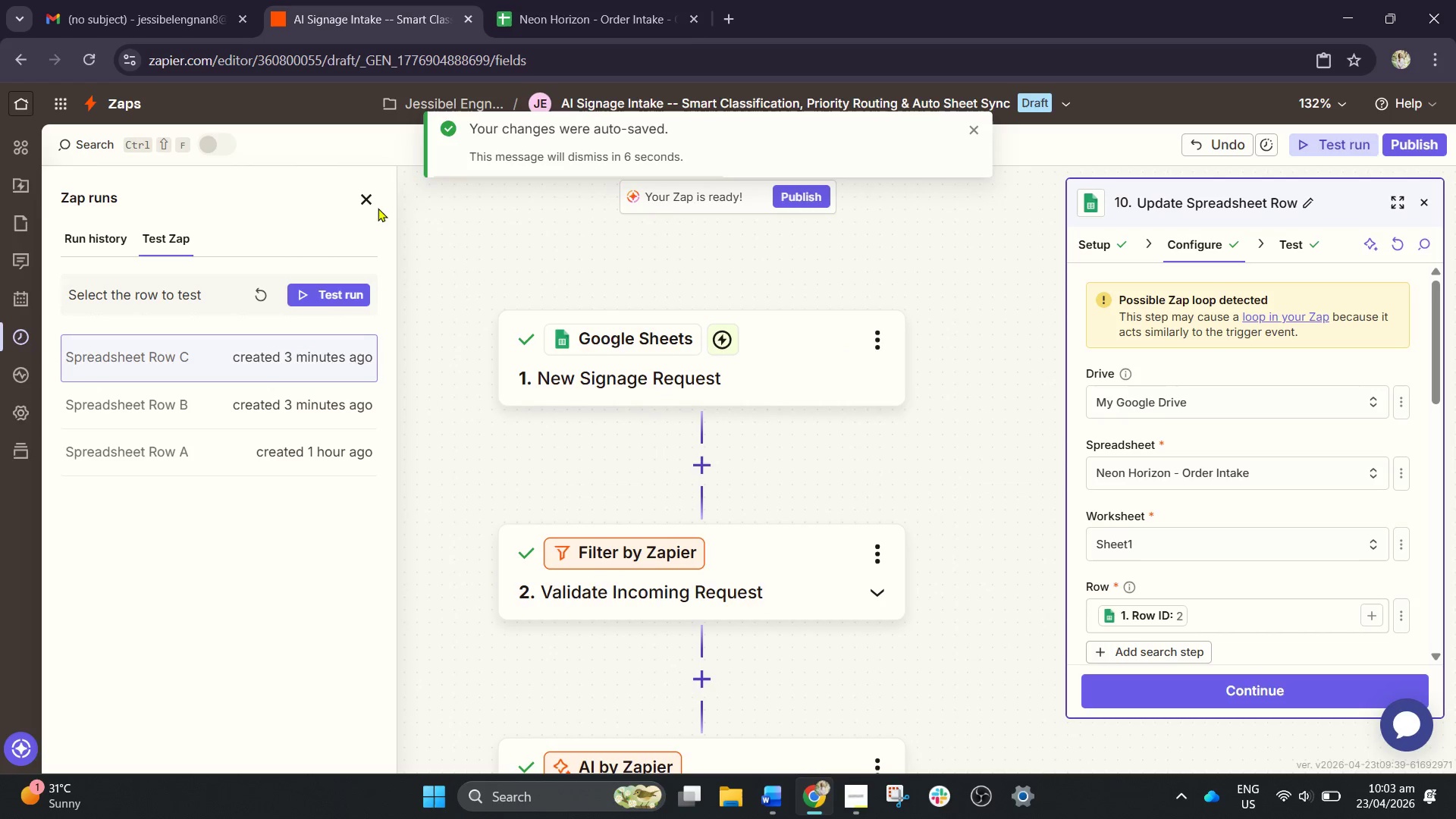 
left_click([366, 206])
 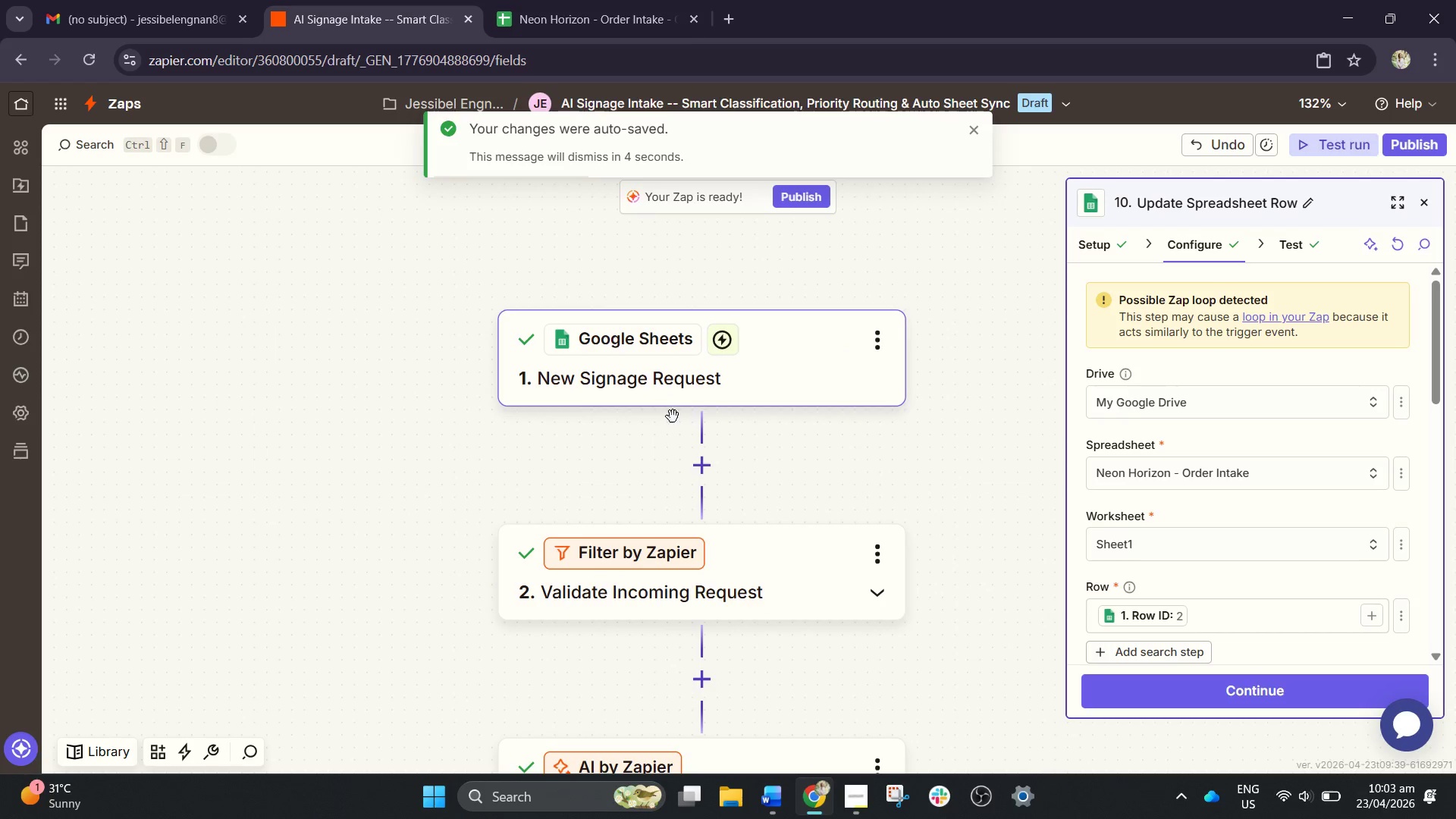 
hold_key(key=ControlLeft, duration=0.47)
scroll: coordinate [760, 436], scroll_direction: up, amount: 2.0
 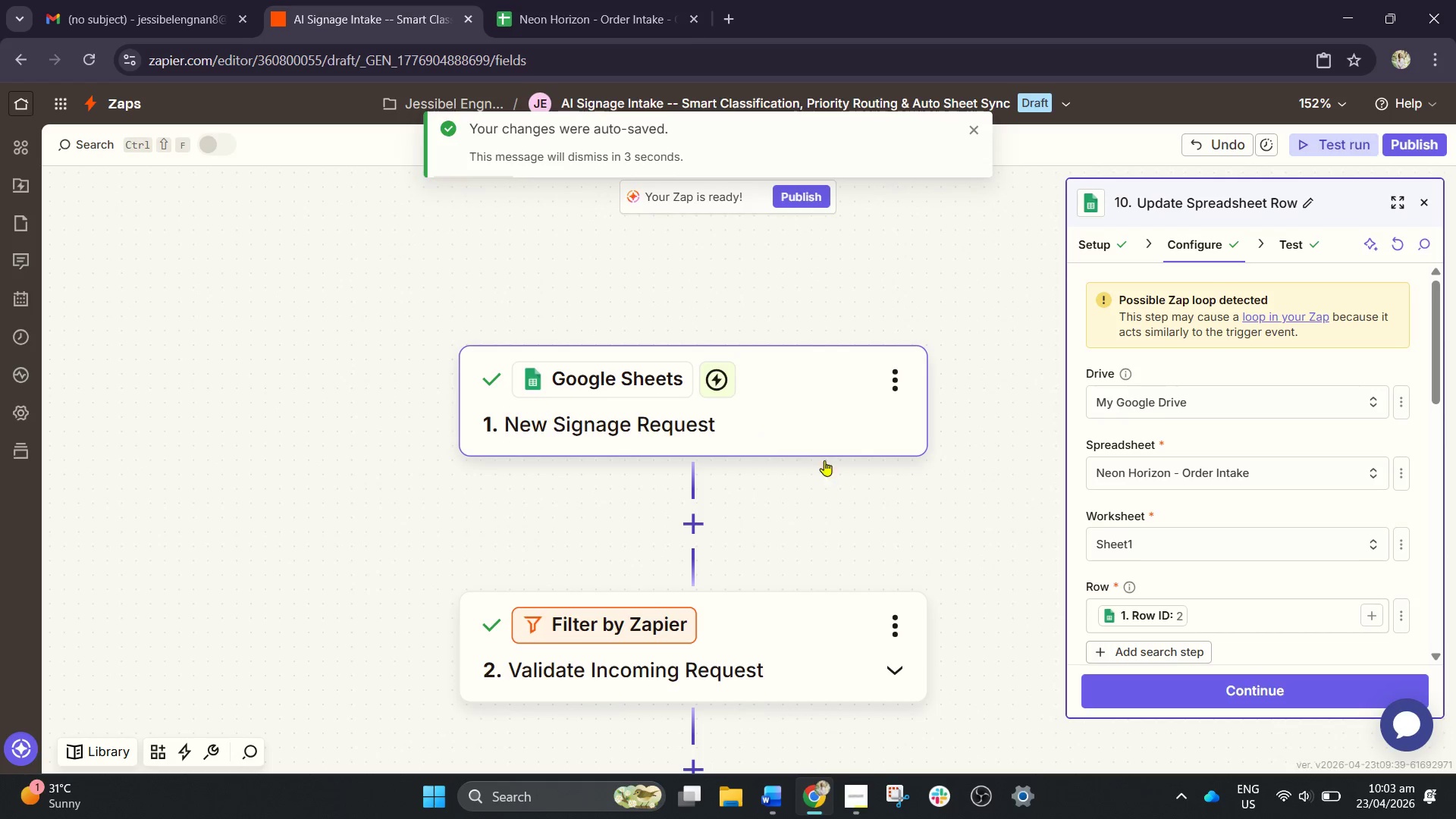 
left_click_drag(start_coordinate=[833, 477], to_coordinate=[833, 447])
 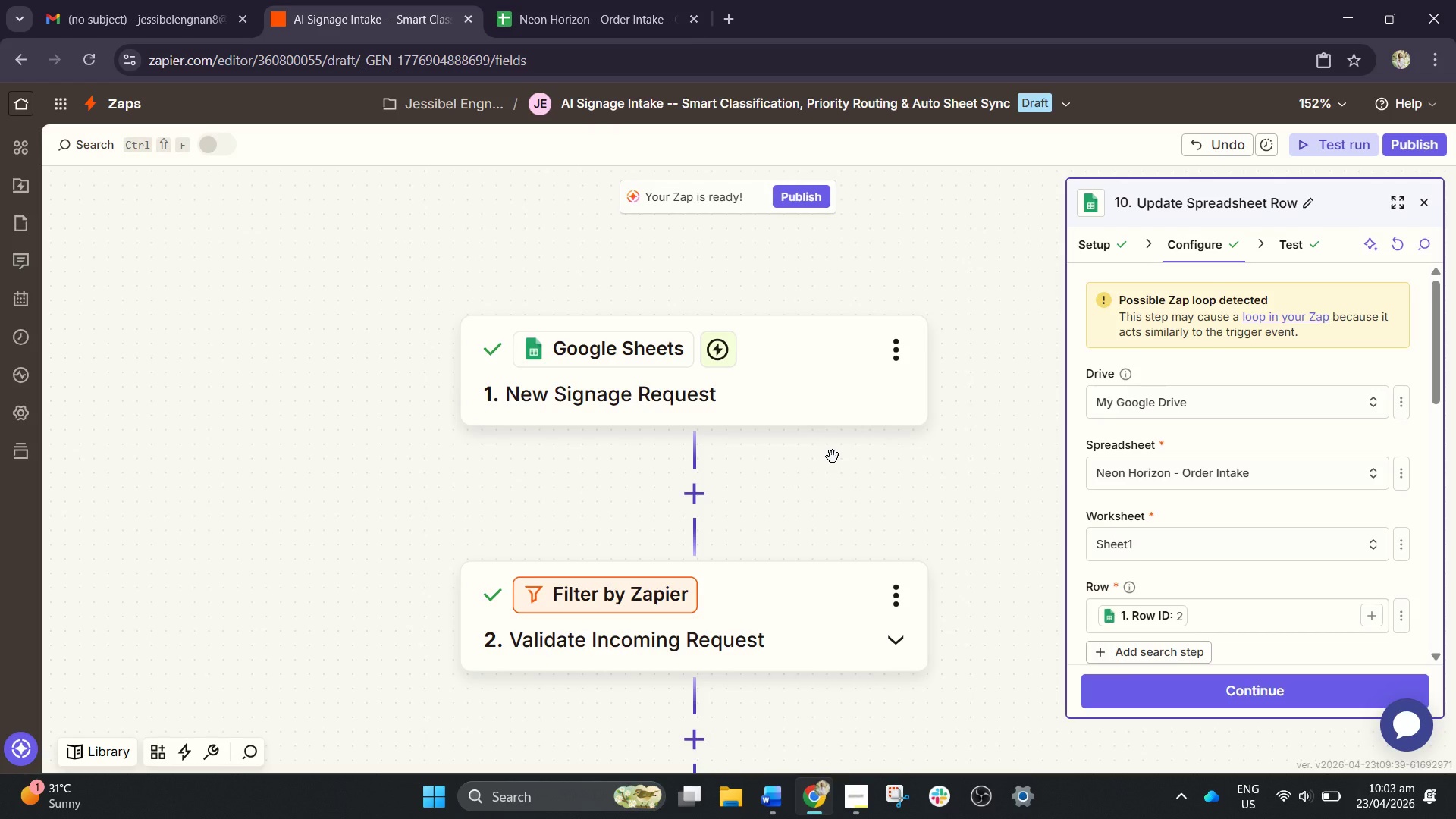 
wait(6.62)
 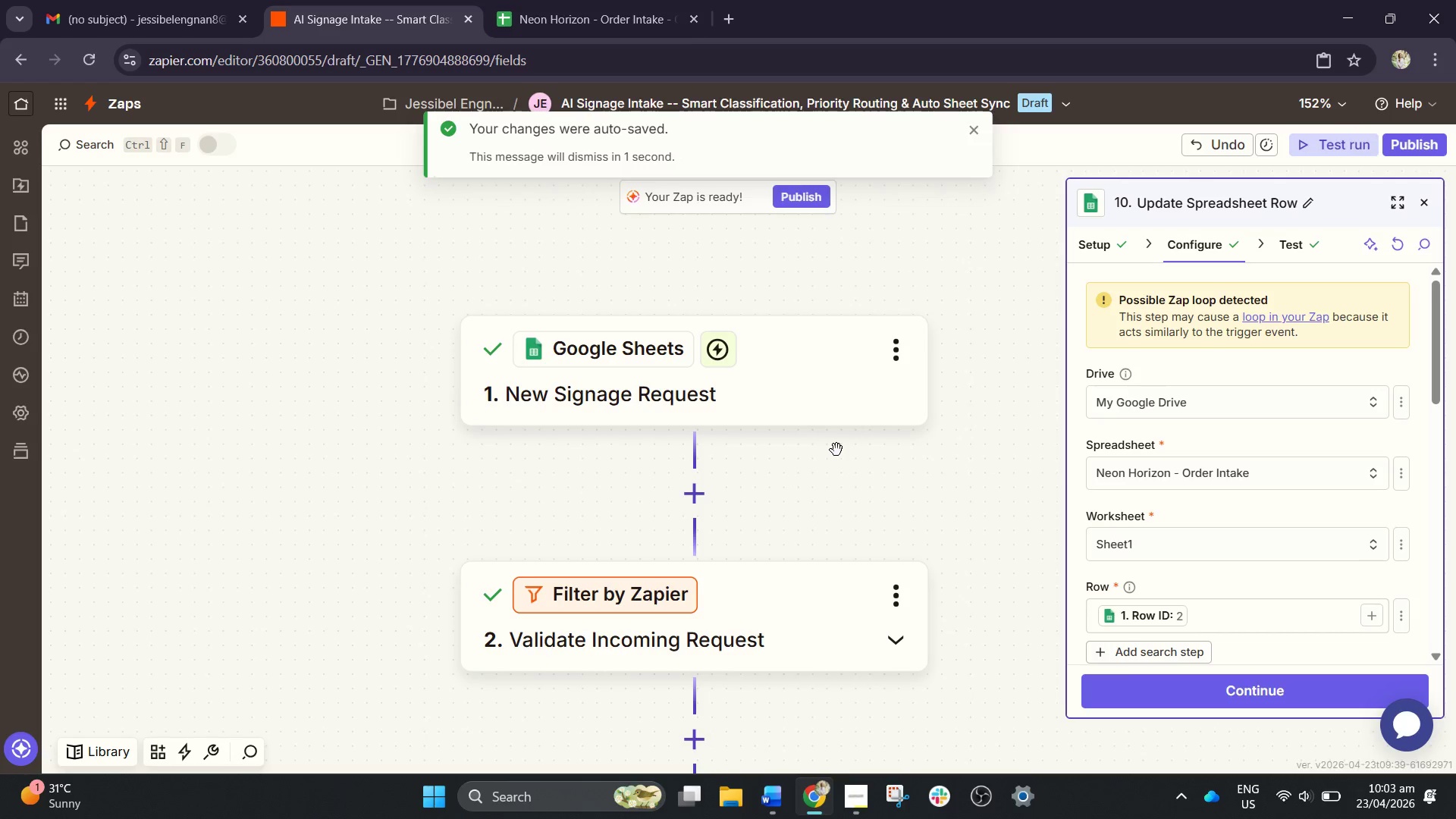 
scroll: coordinate [774, 476], scroll_direction: down, amount: 6.0
 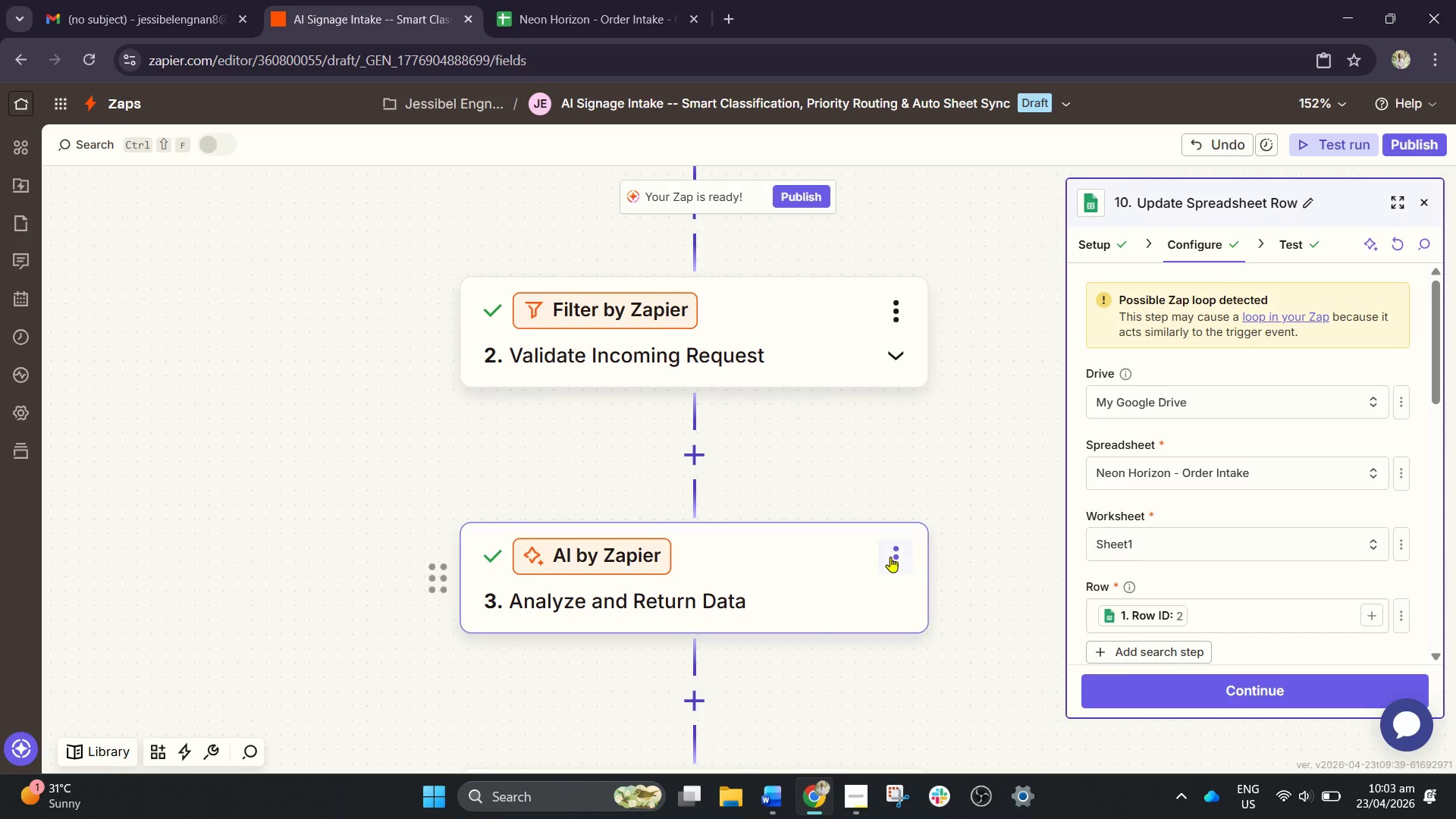 
left_click([890, 557])
 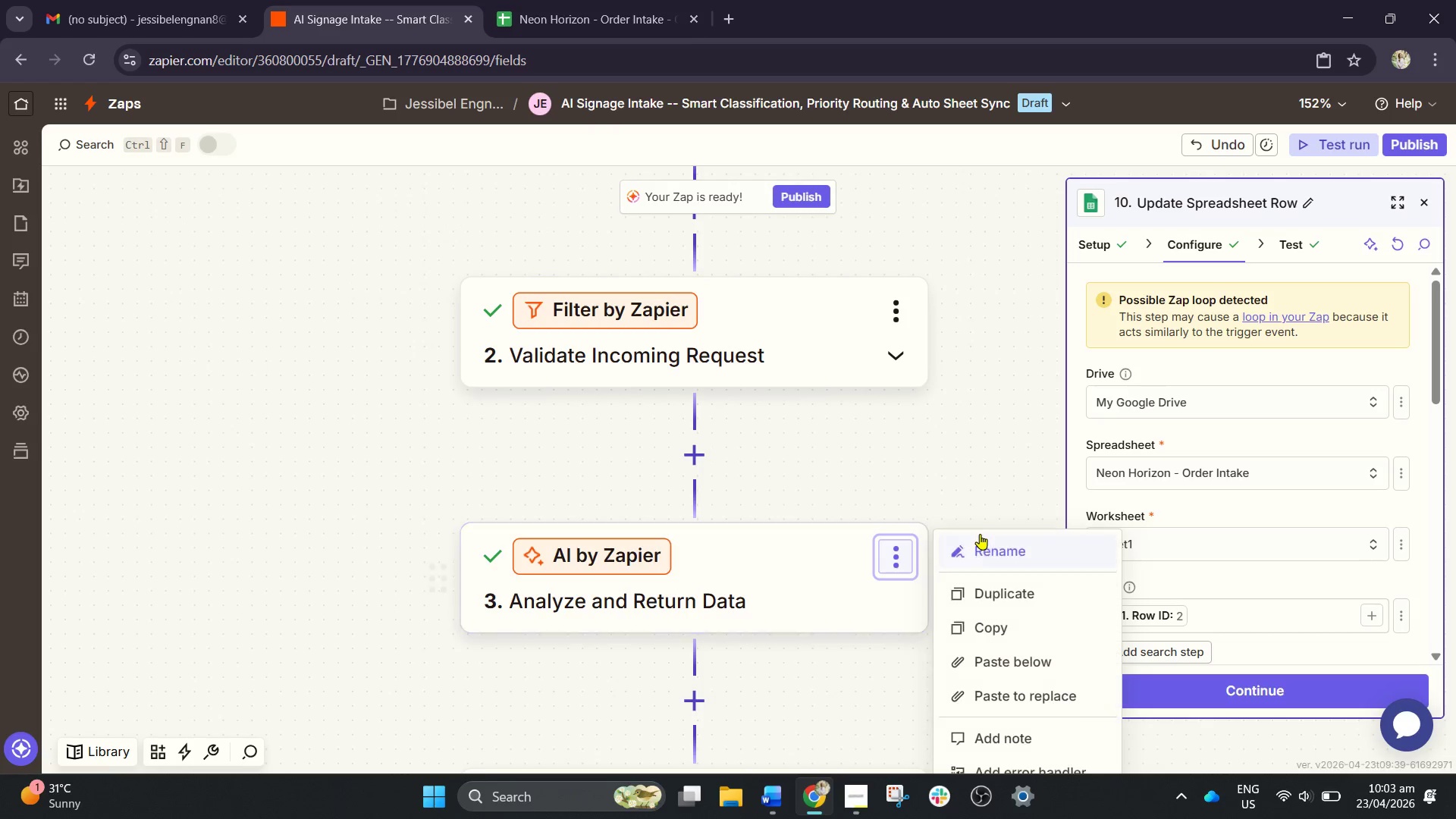 
left_click([1006, 555])
 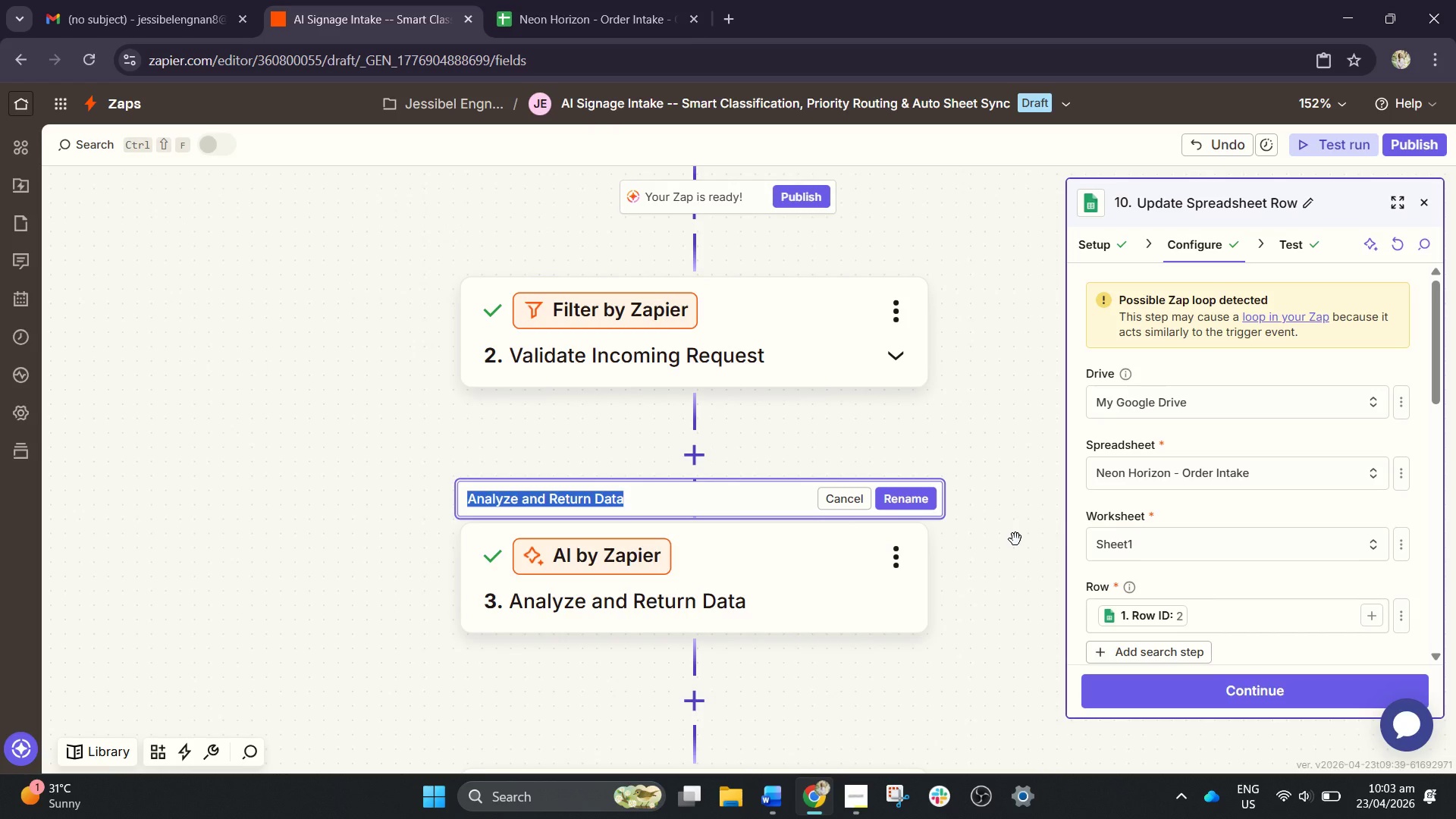 
type(AI Classify Product, Environmen )
key(Backspace)
type(t and Priority))
key(Backspace)
 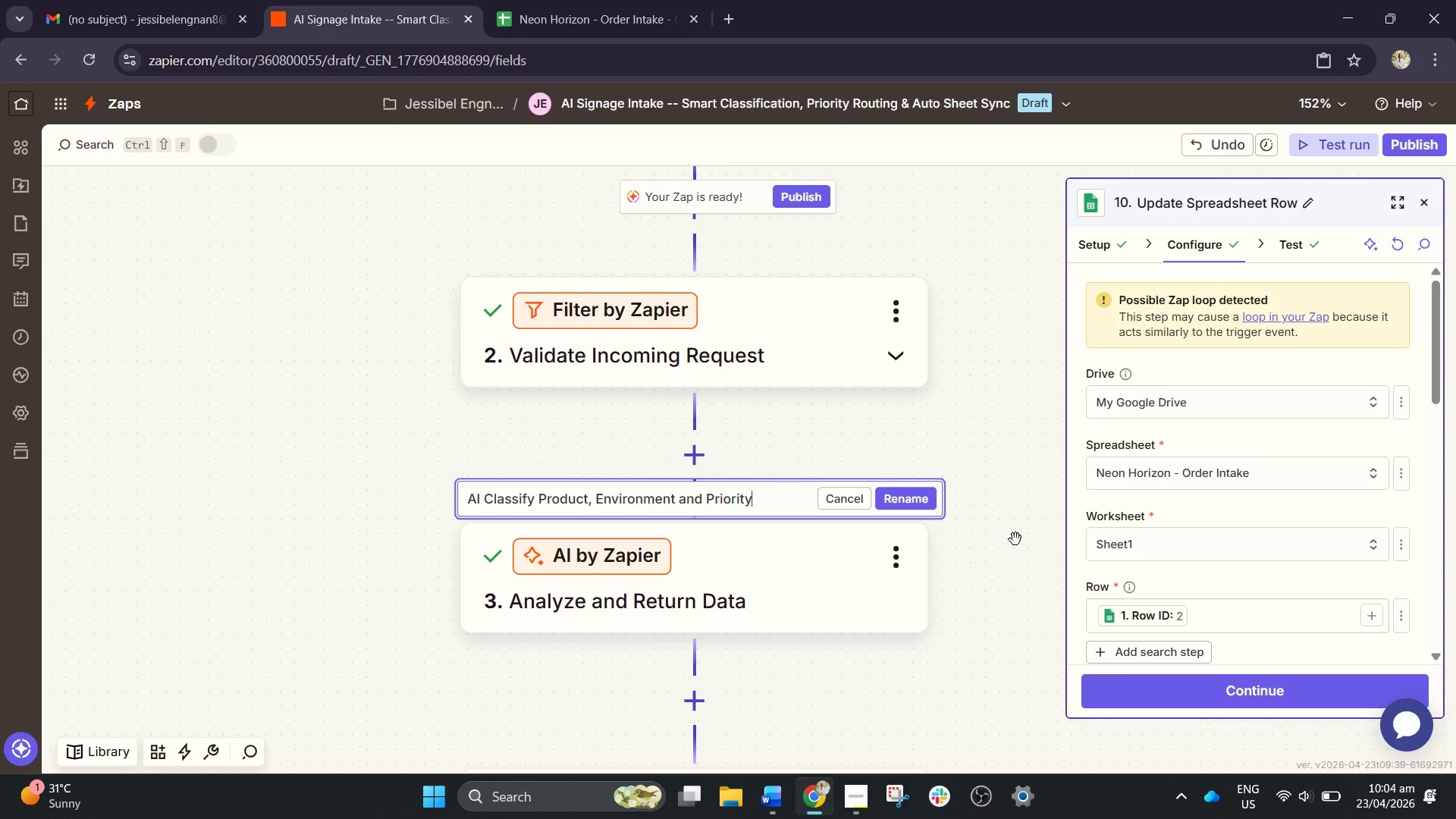 
key(Enter)
 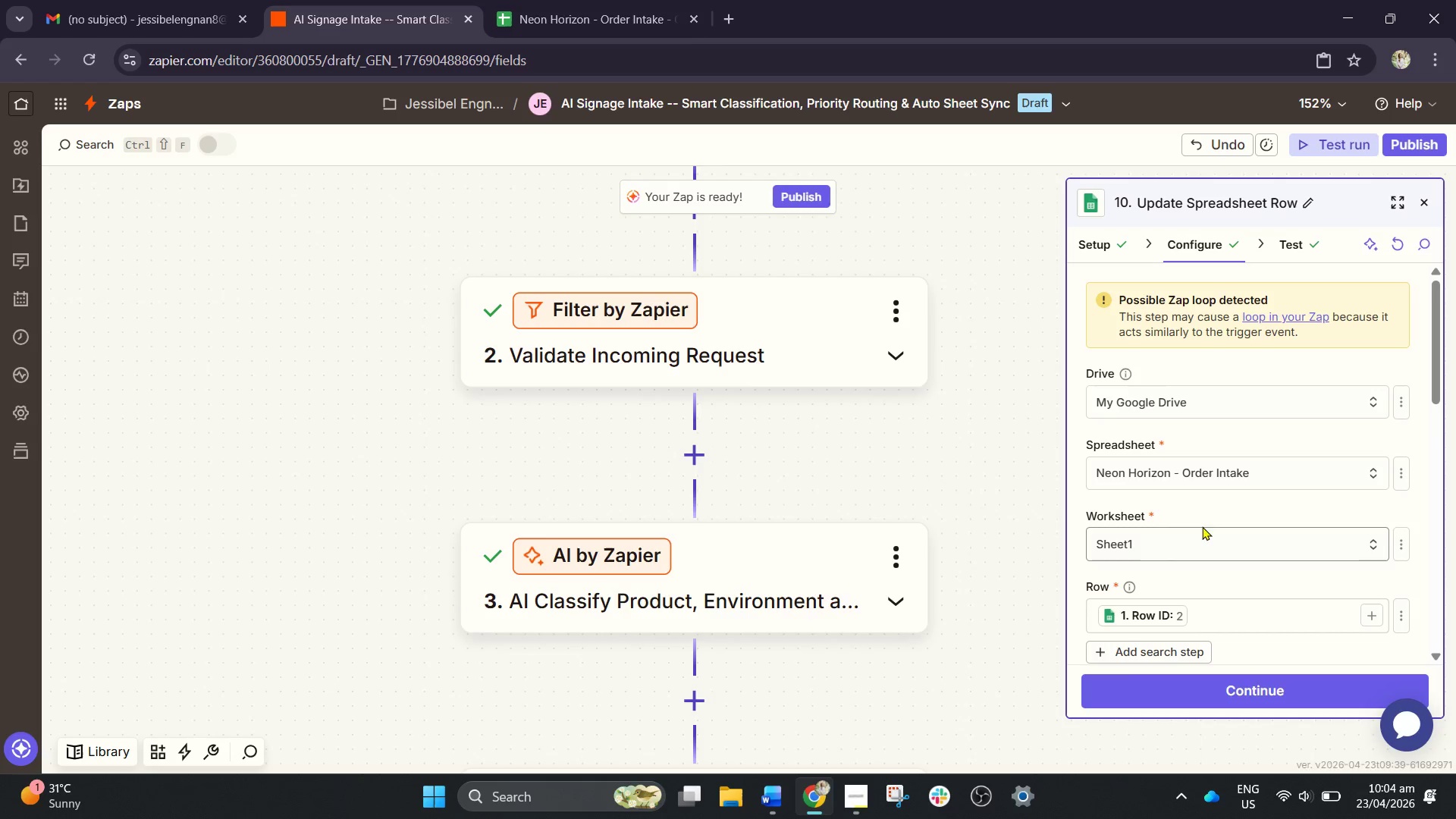 
scroll: coordinate [761, 465], scroll_direction: down, amount: 7.0
 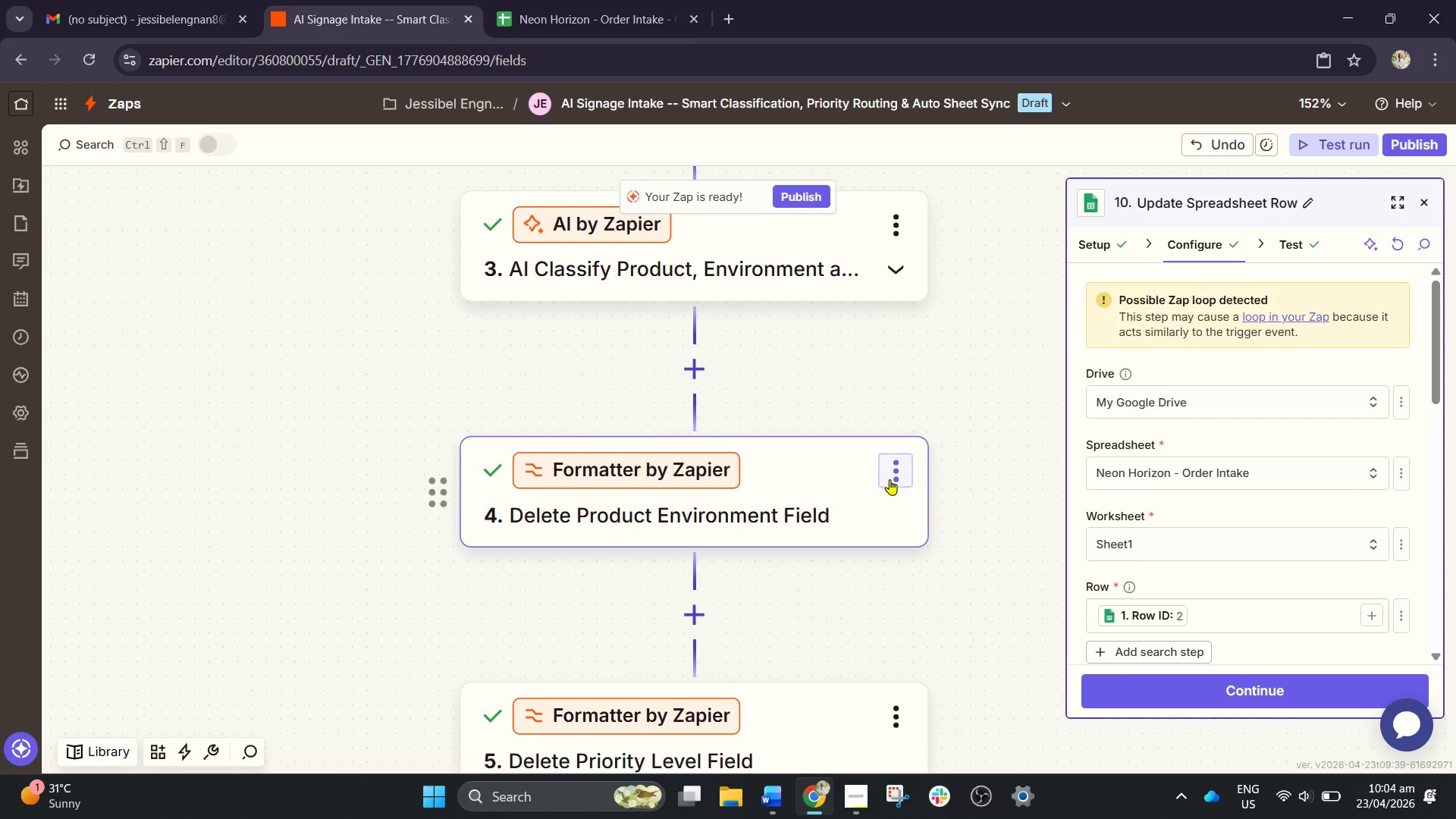 
left_click([902, 466])
 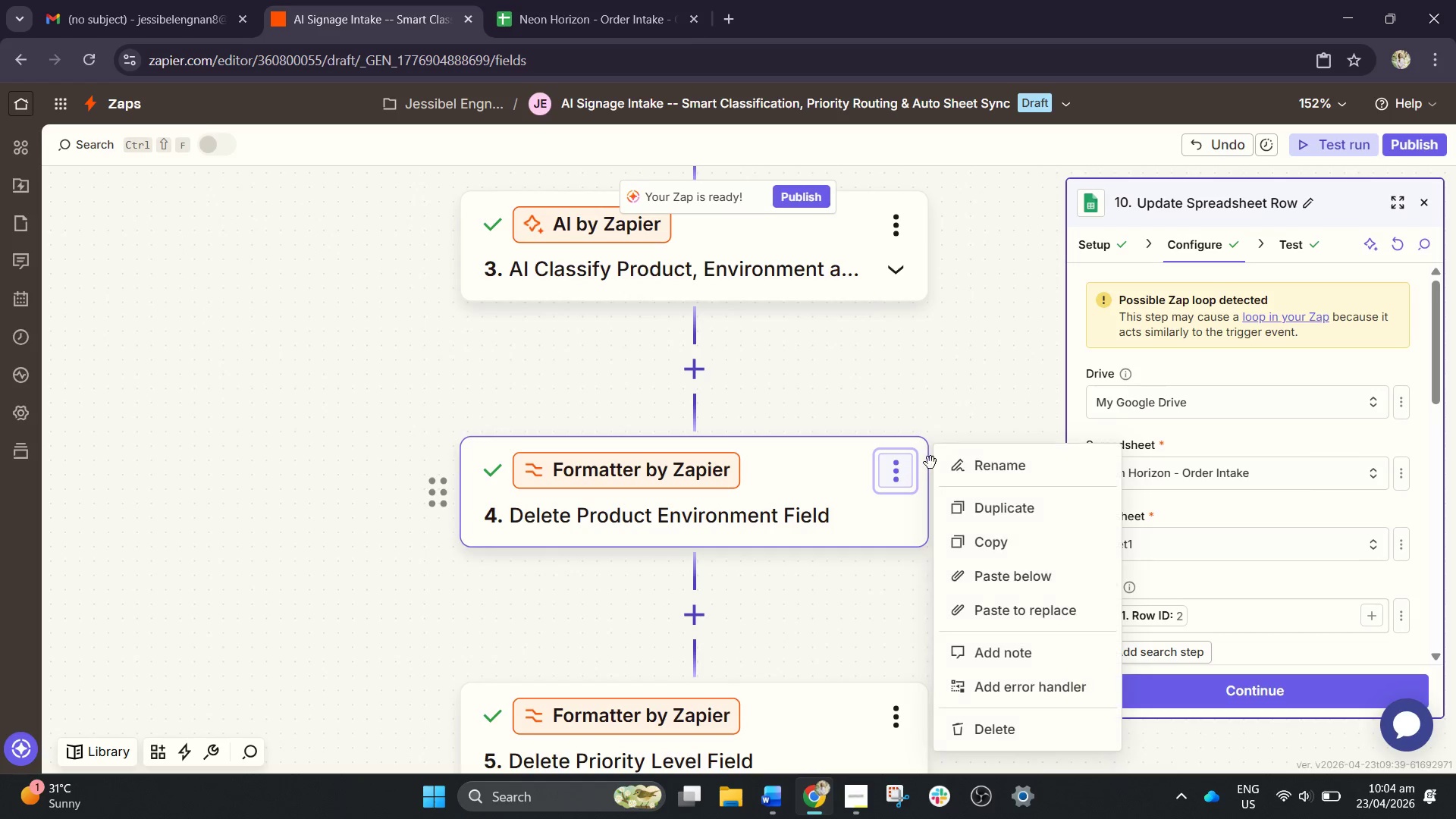 
left_click([990, 470])
 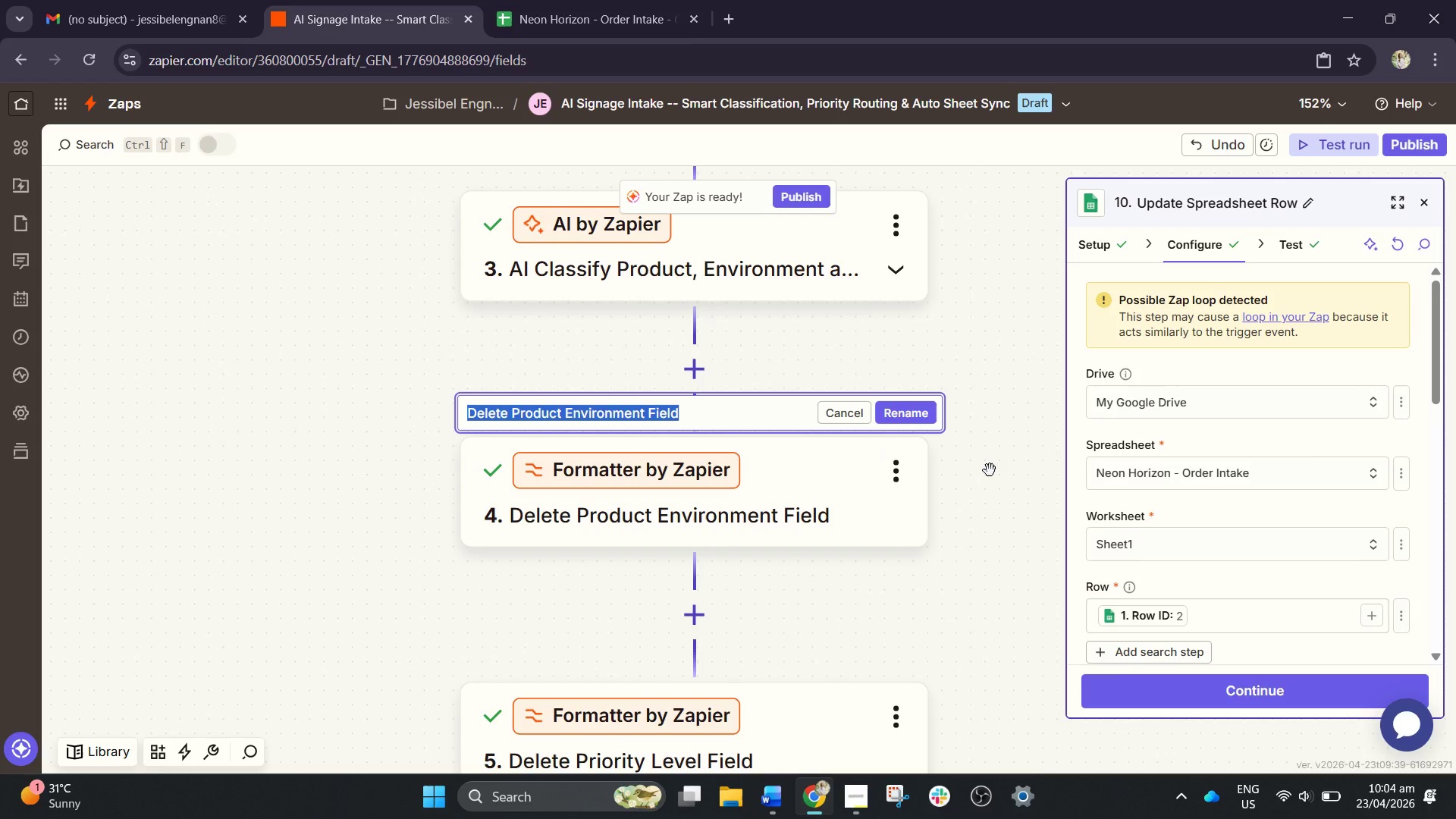 
wait(10.25)
 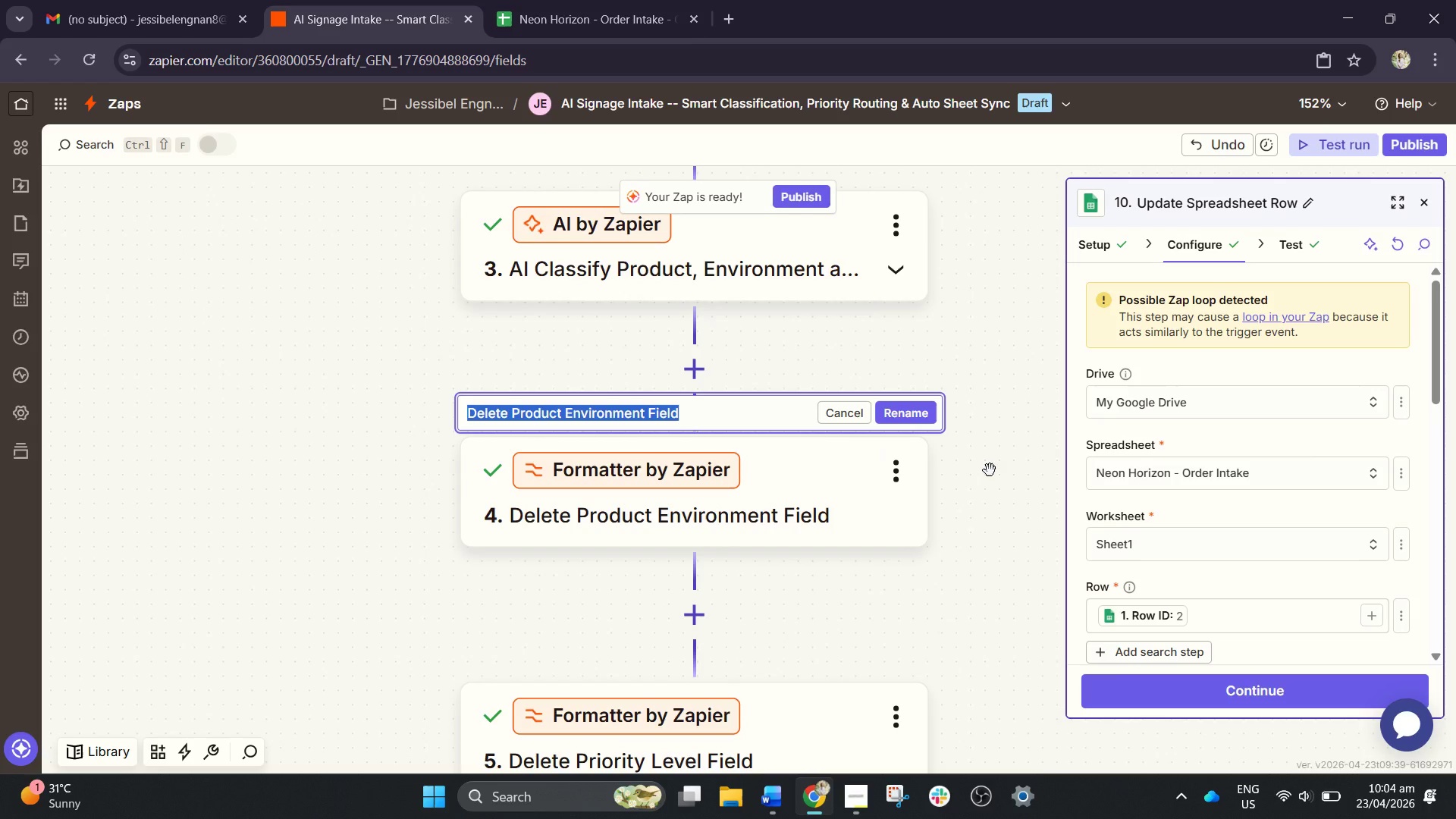 
scroll: coordinate [863, 554], scroll_direction: down, amount: 21.0
 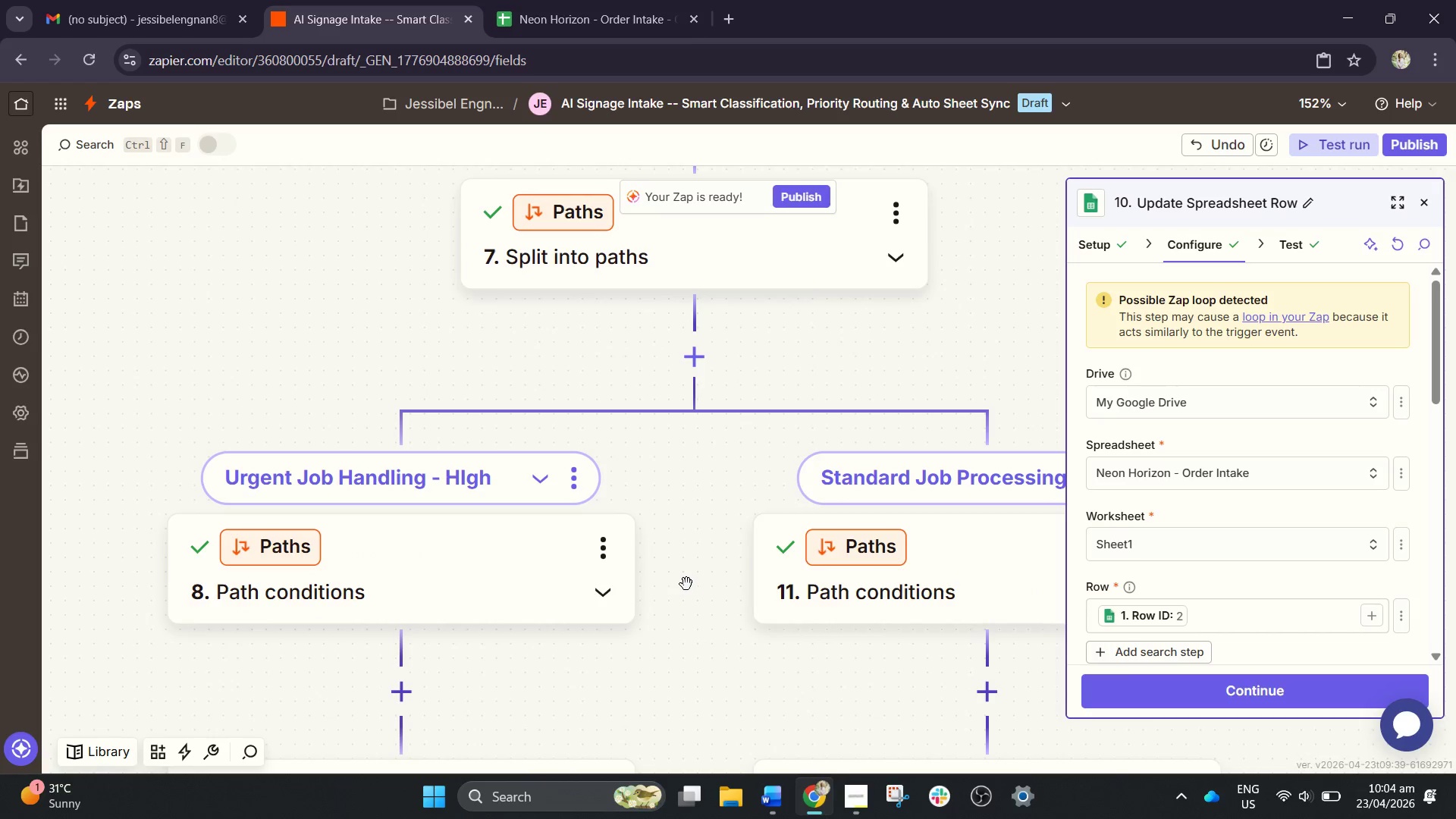 
left_click_drag(start_coordinate=[700, 584], to_coordinate=[847, 361])
 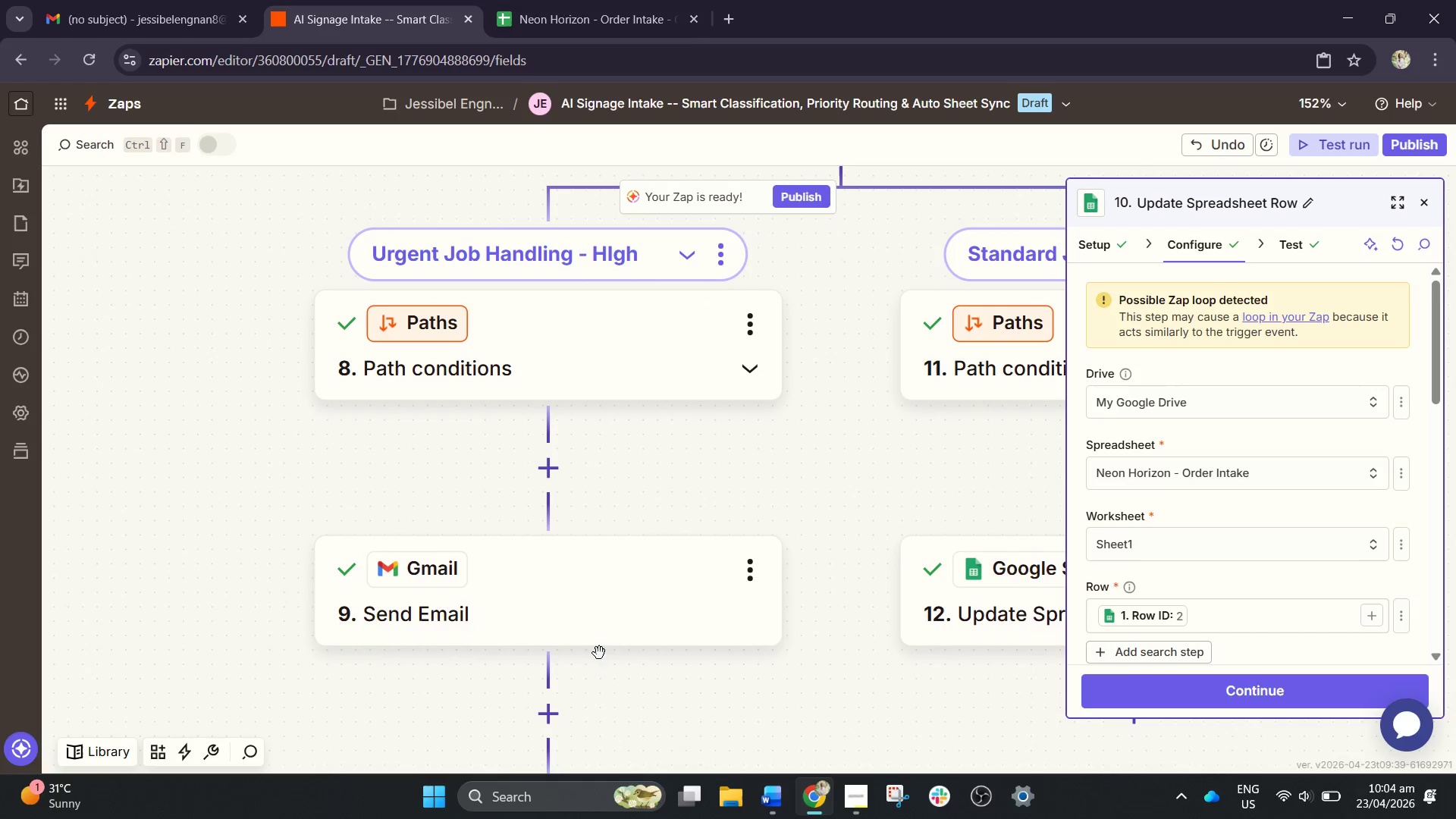 
left_click_drag(start_coordinate=[608, 644], to_coordinate=[739, 415])
 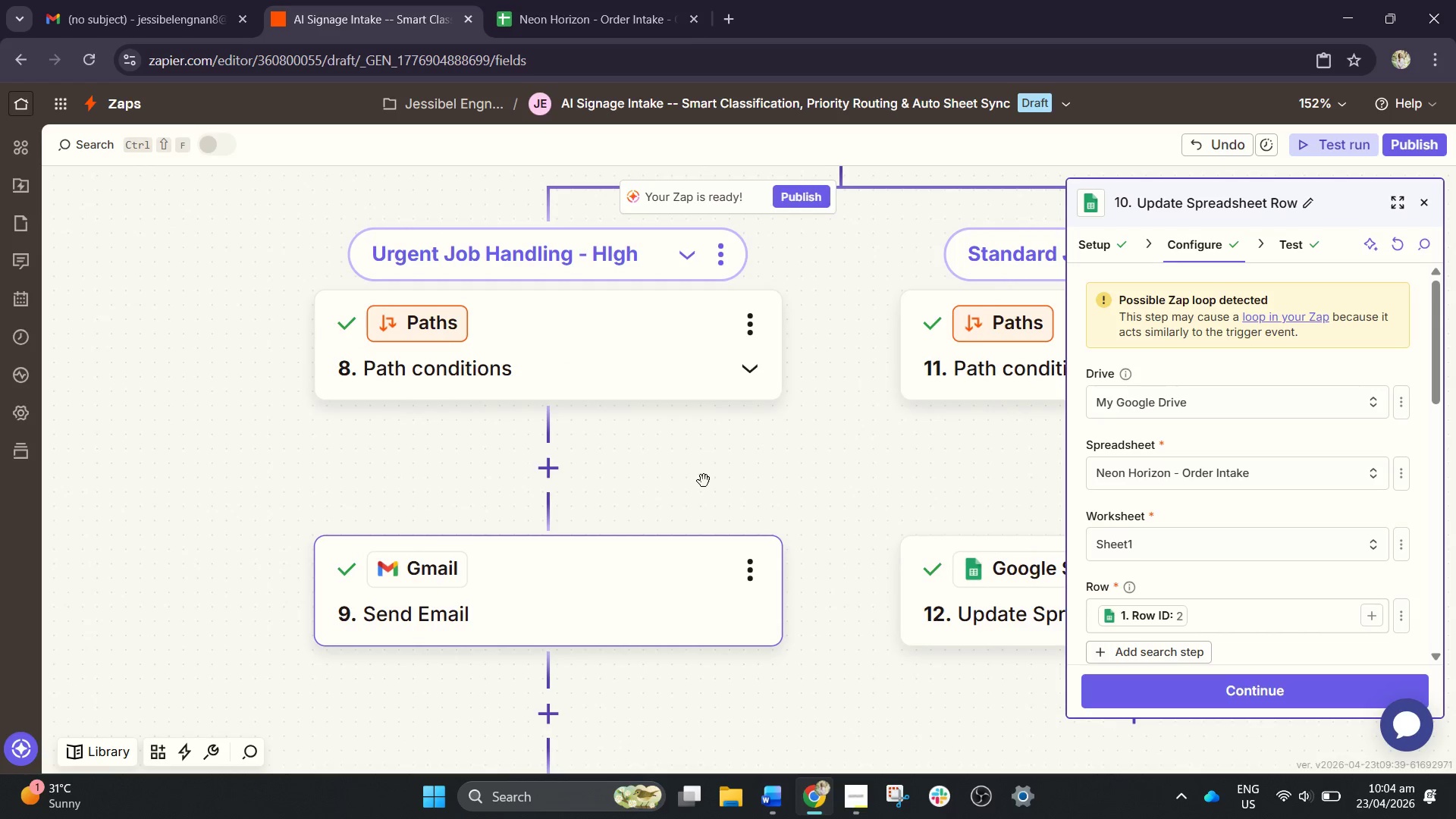 
left_click_drag(start_coordinate=[704, 481], to_coordinate=[802, 356])
 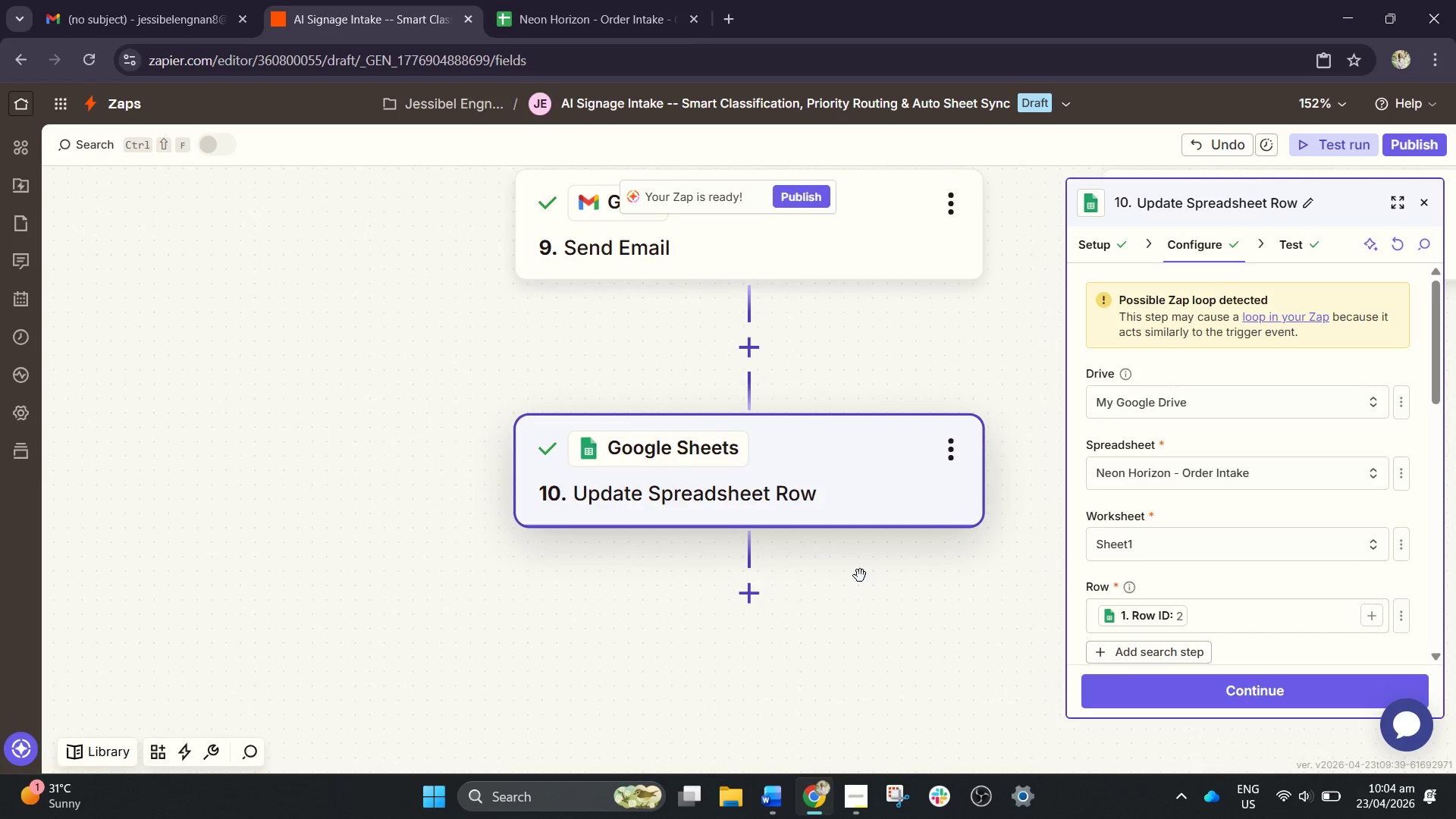 
left_click_drag(start_coordinate=[833, 613], to_coordinate=[722, 629])
 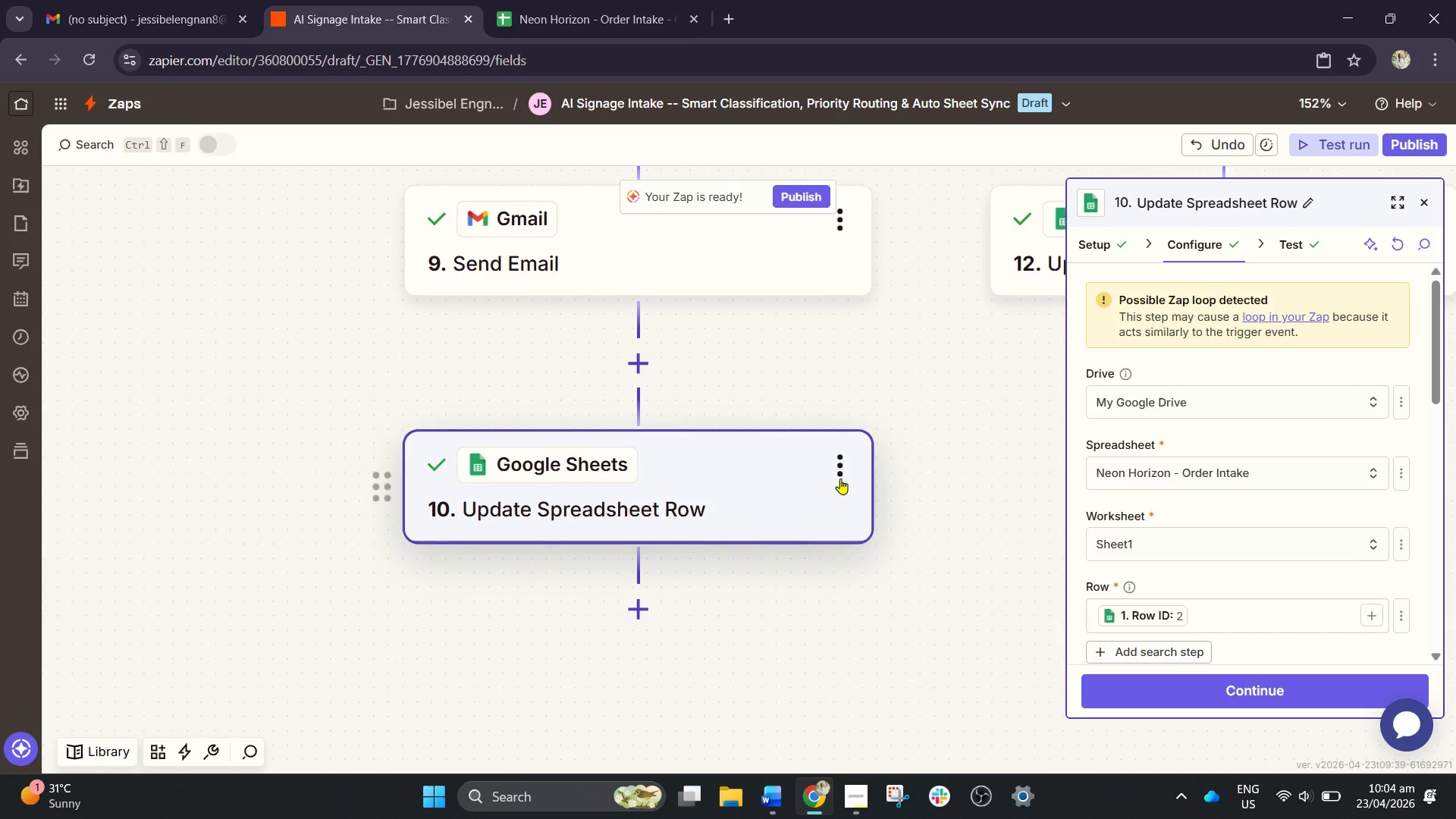 
left_click([843, 468])
 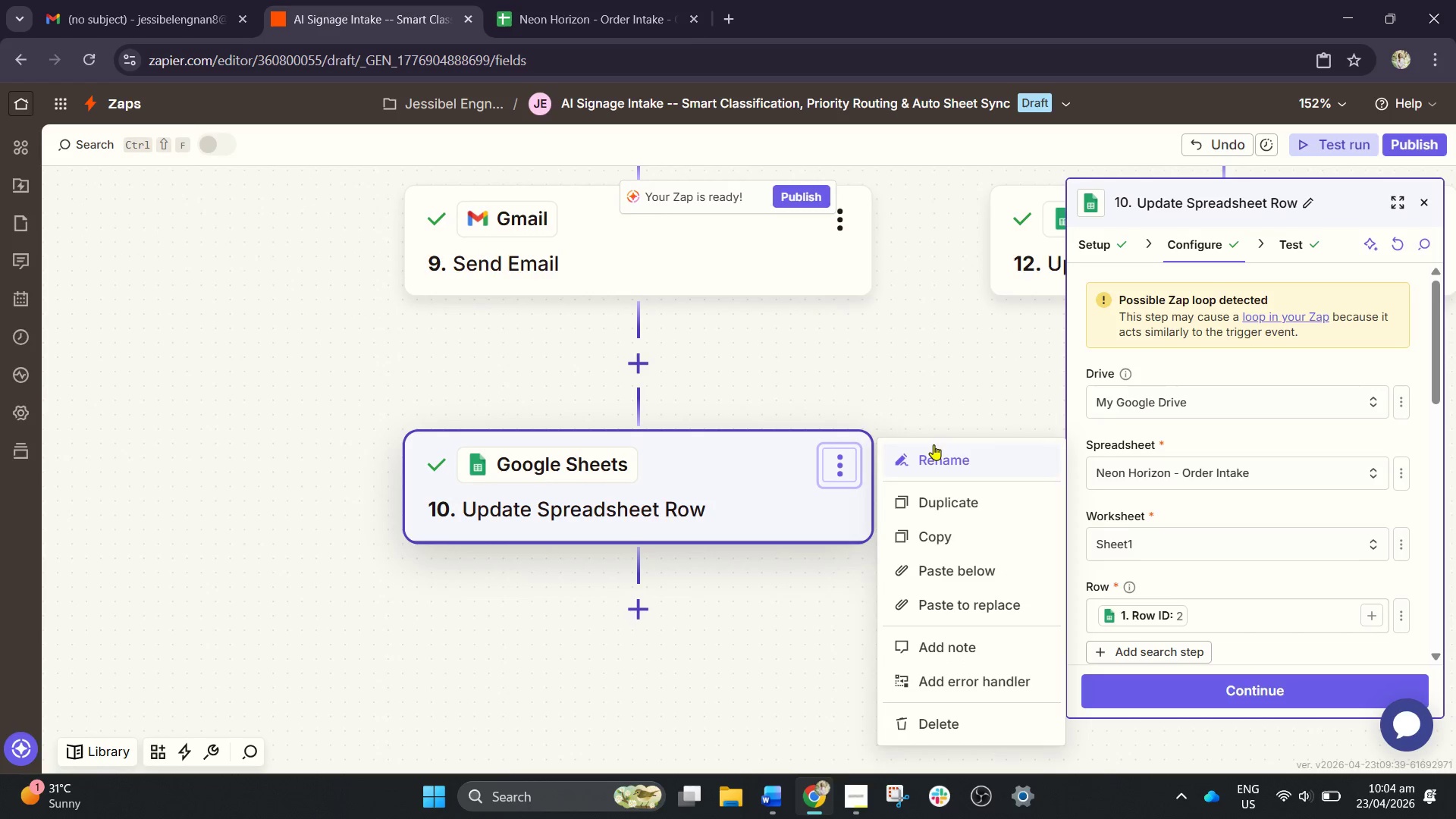 
left_click([971, 470])
 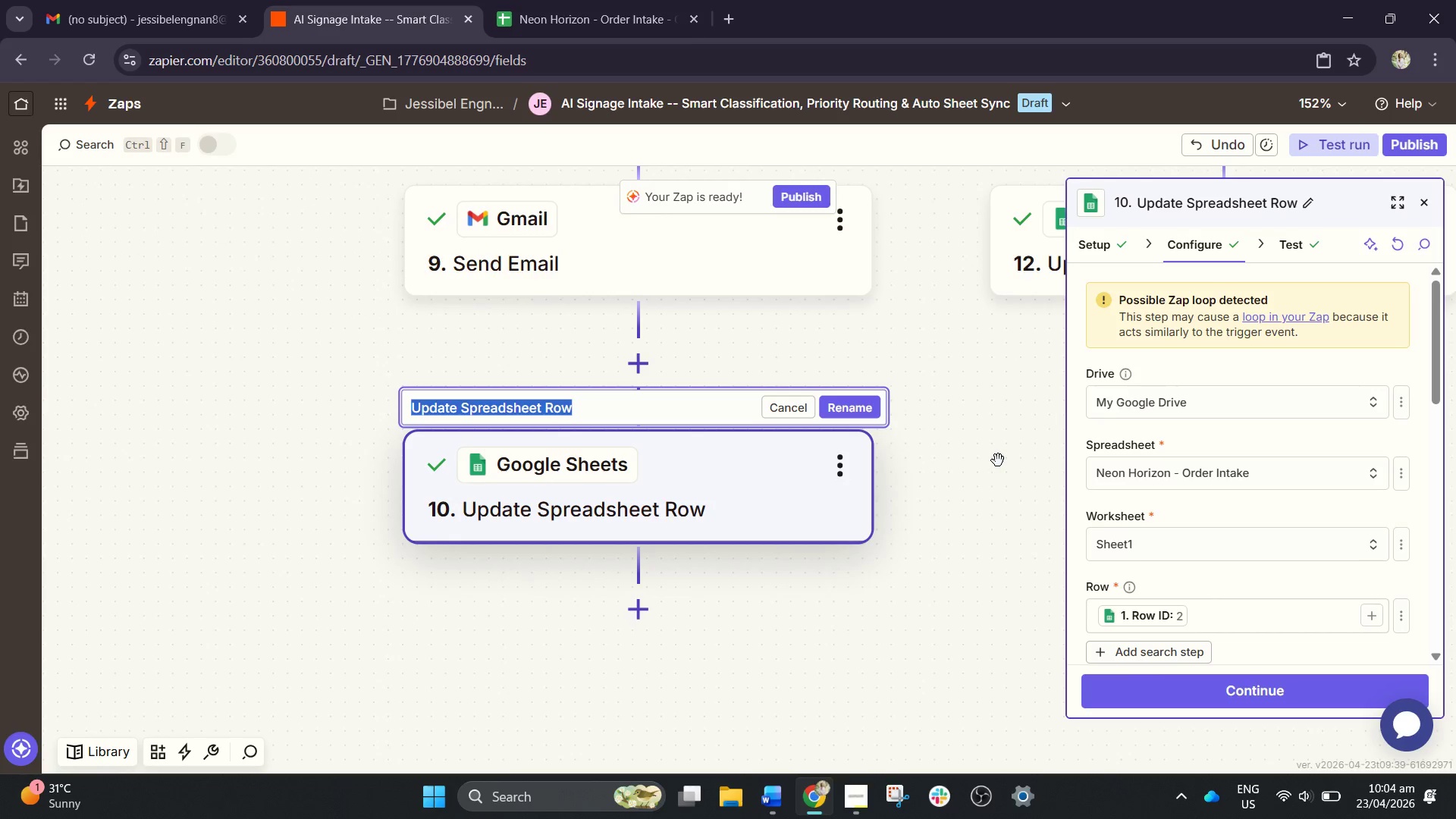 
type(Update Ro)
 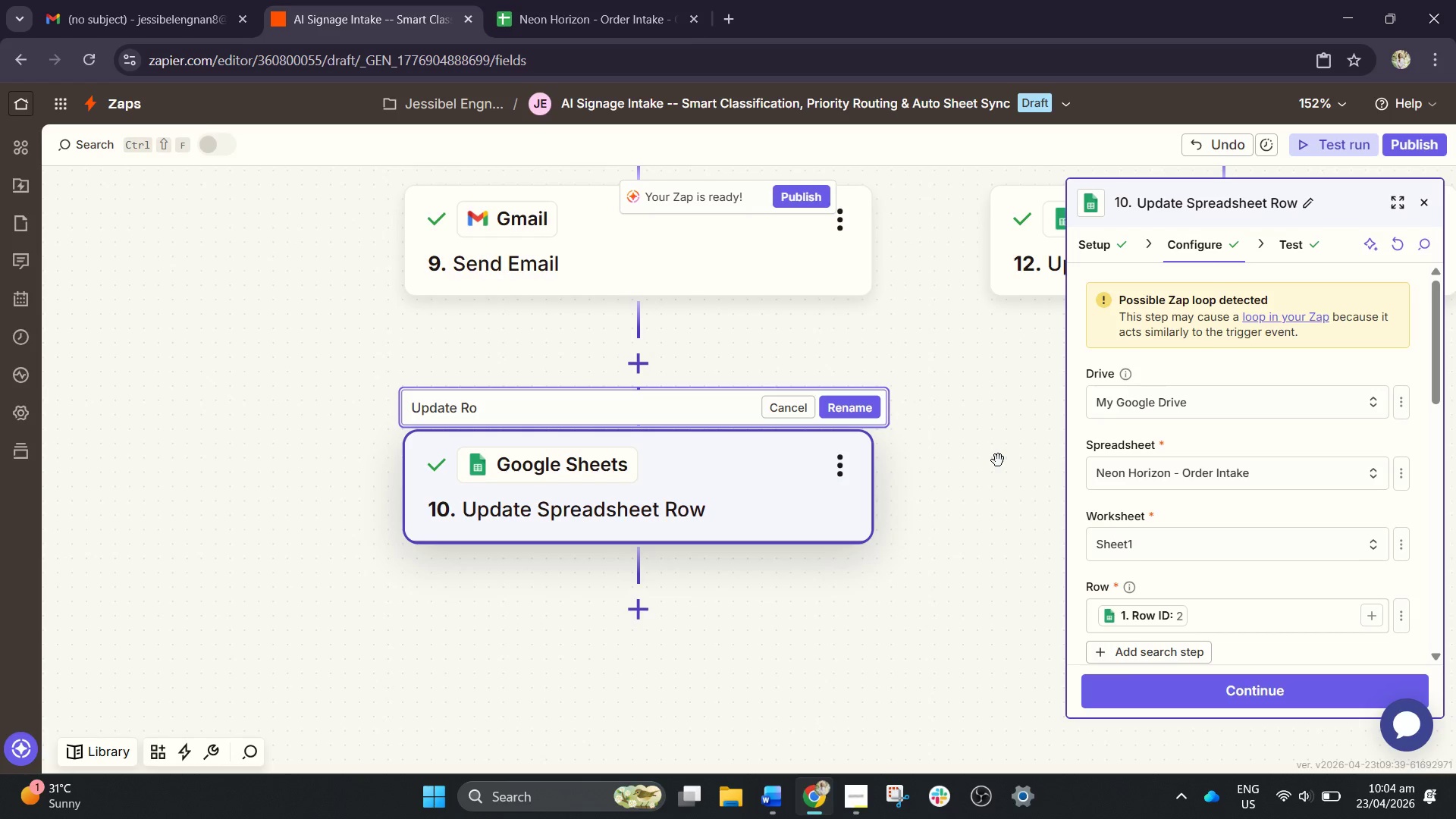 
type(wwith Sy)
key(Backspace)
type(tructured Data)
 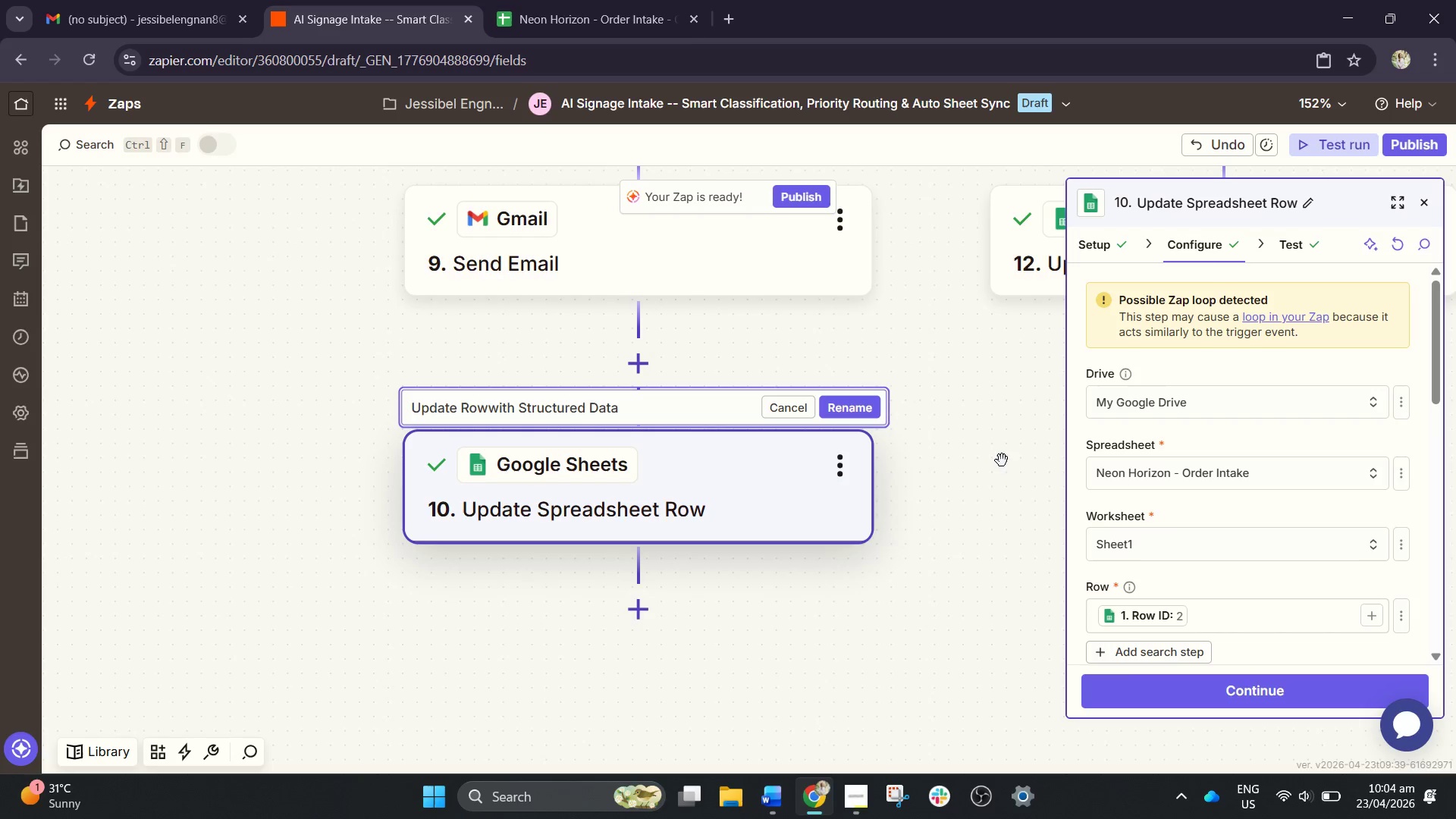 
left_click([682, 409])
 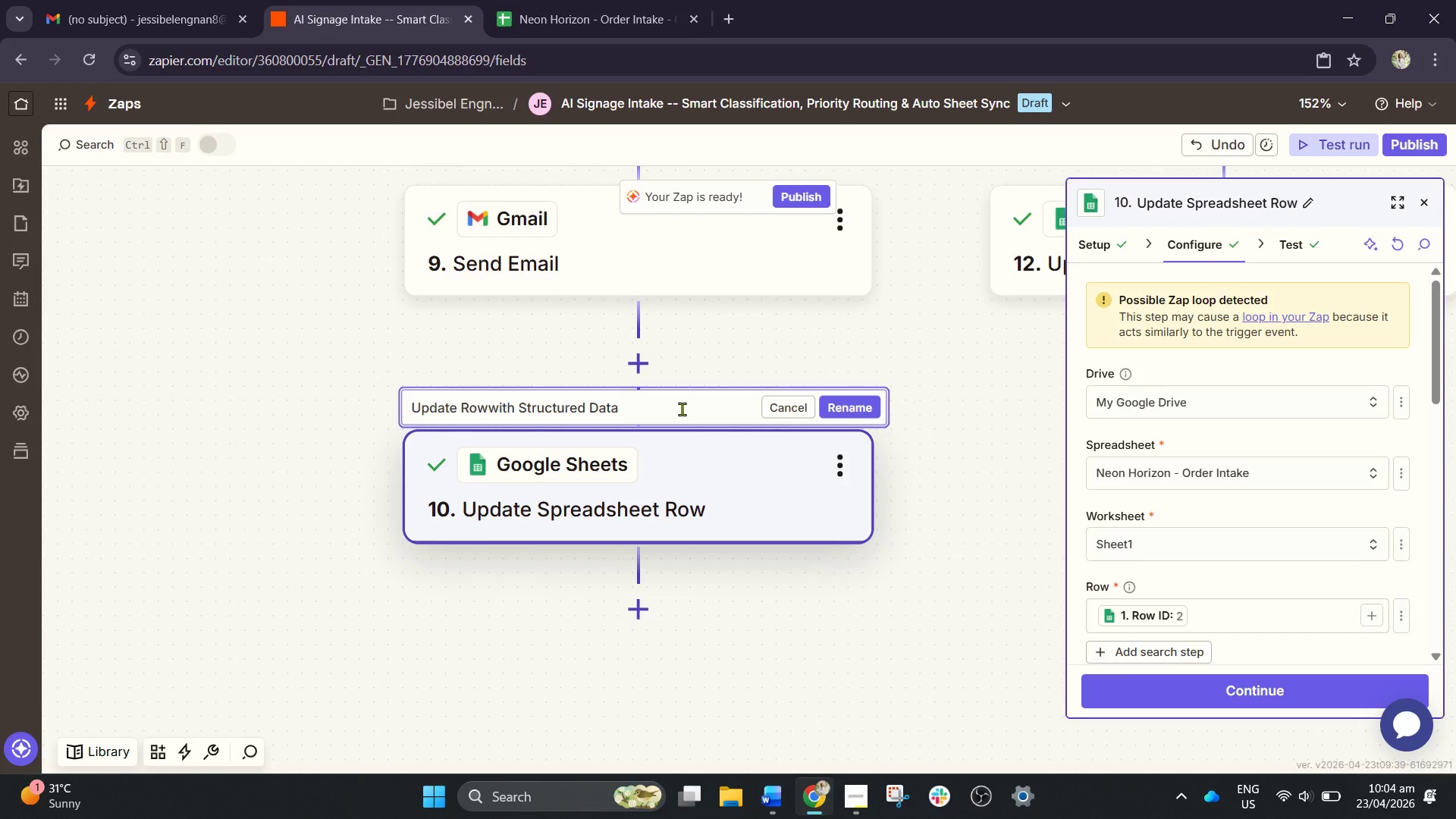 
key(Control+A)
 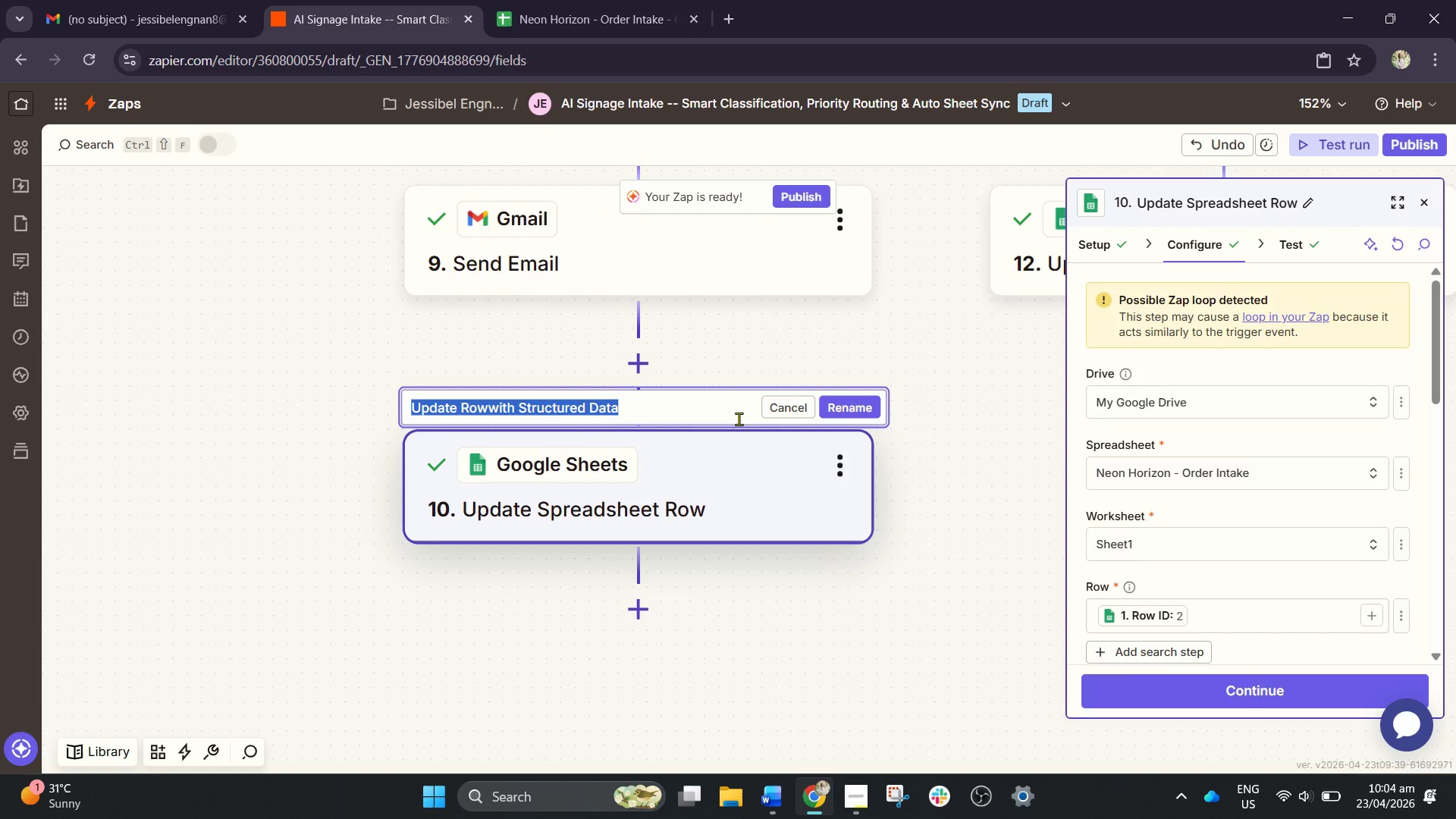 
key(Control+C)
 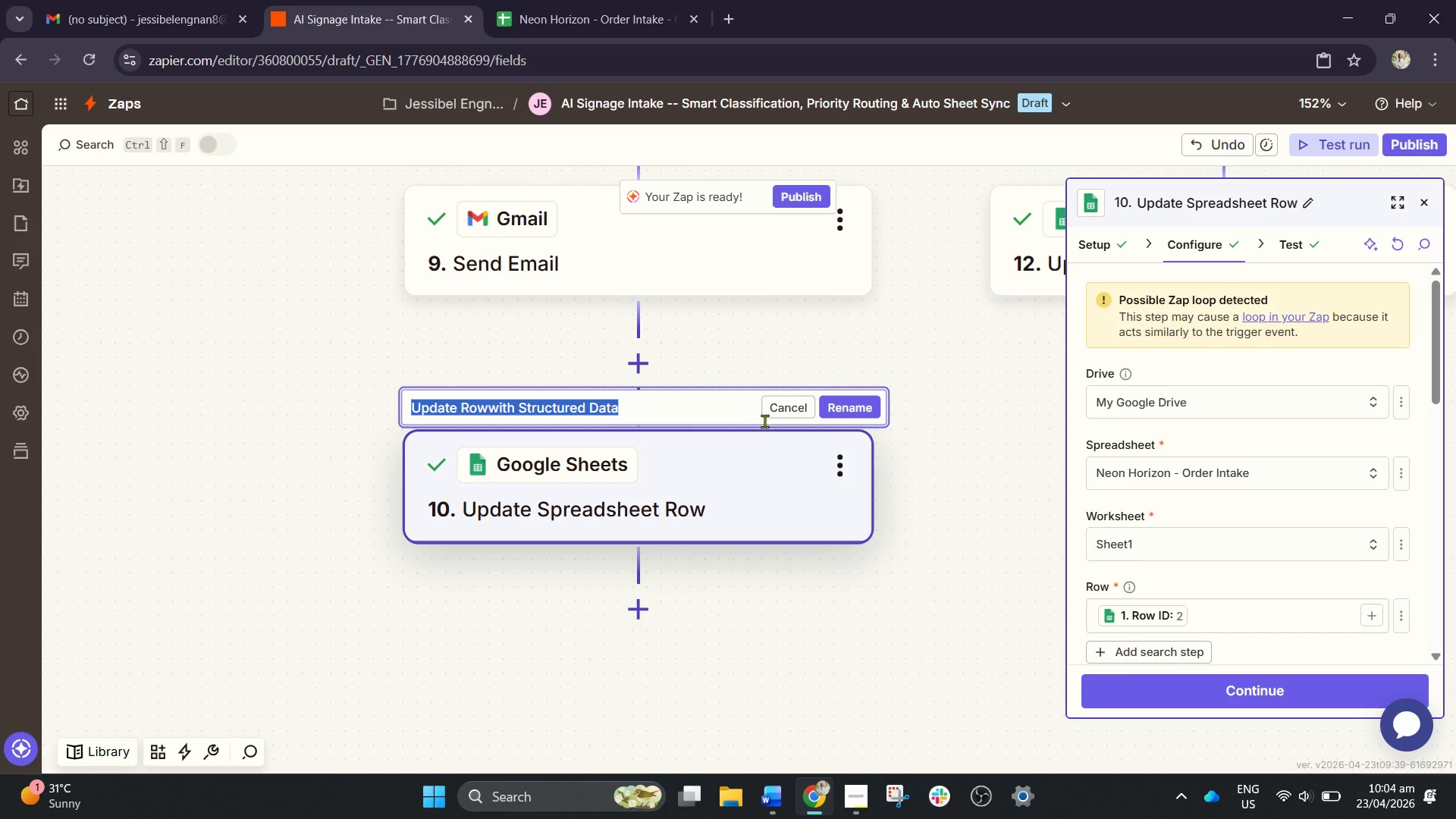 
key(Control+C)
 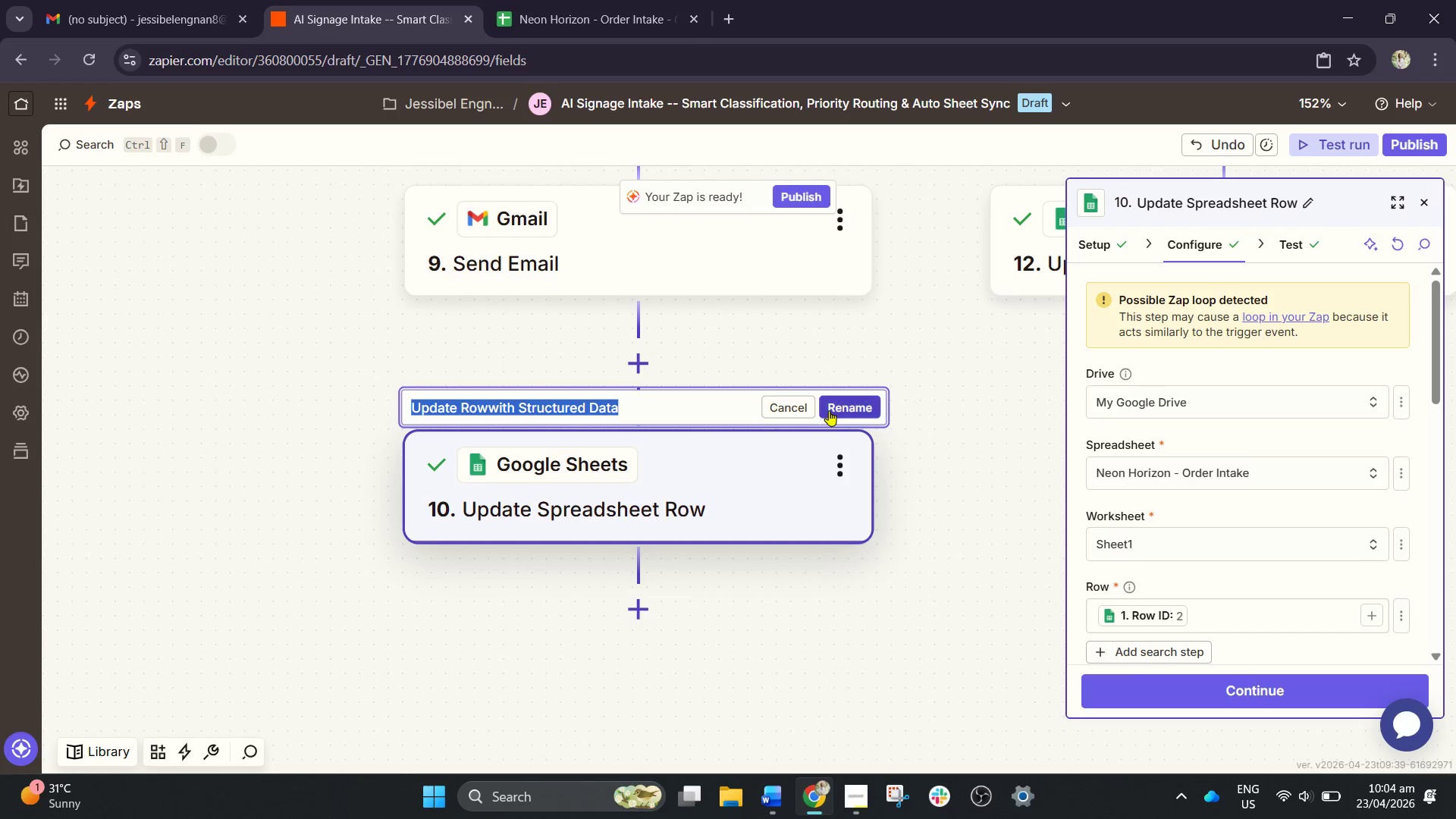 
left_click([830, 410])
 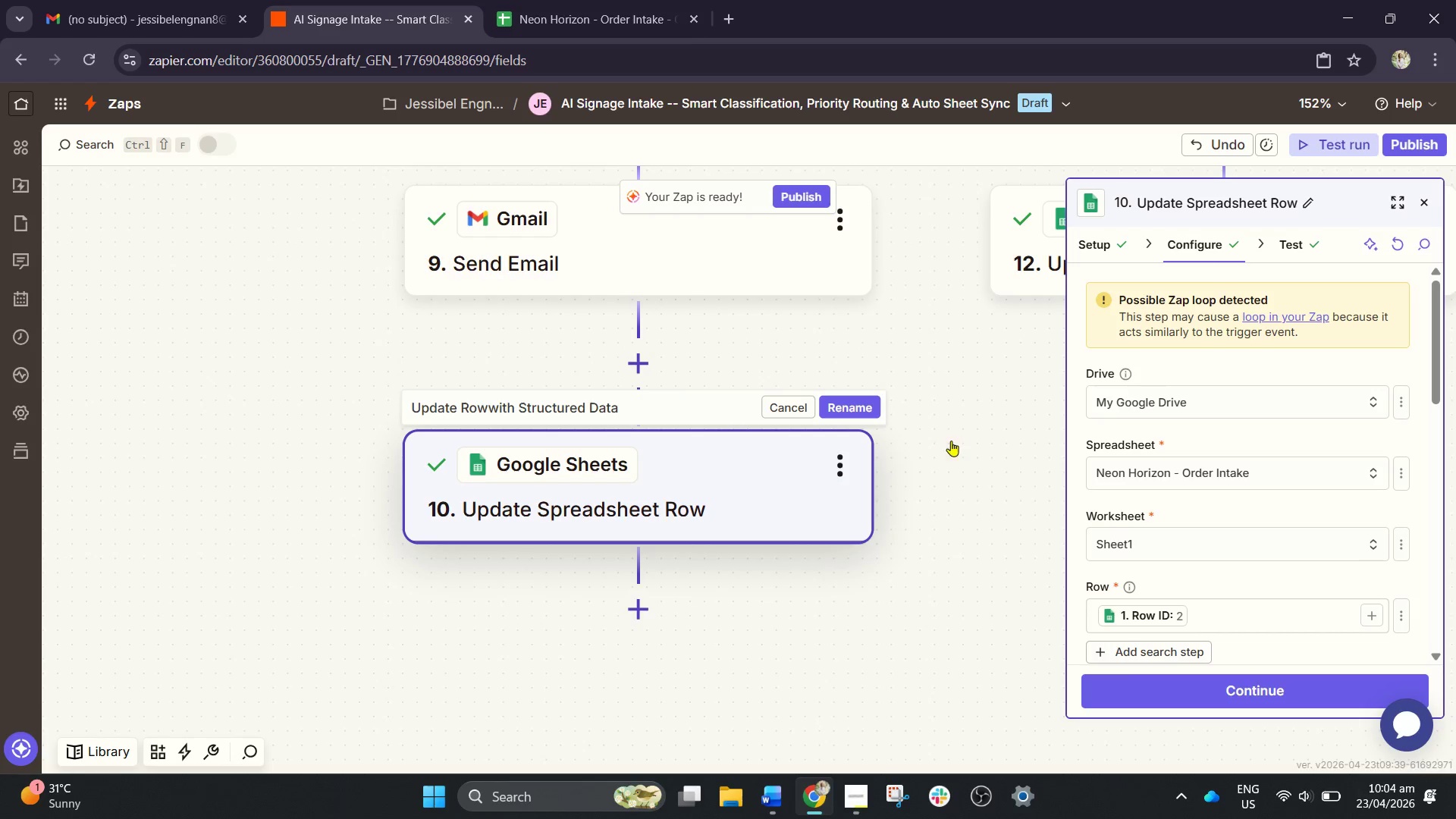 
left_click_drag(start_coordinate=[956, 436], to_coordinate=[620, 619])
 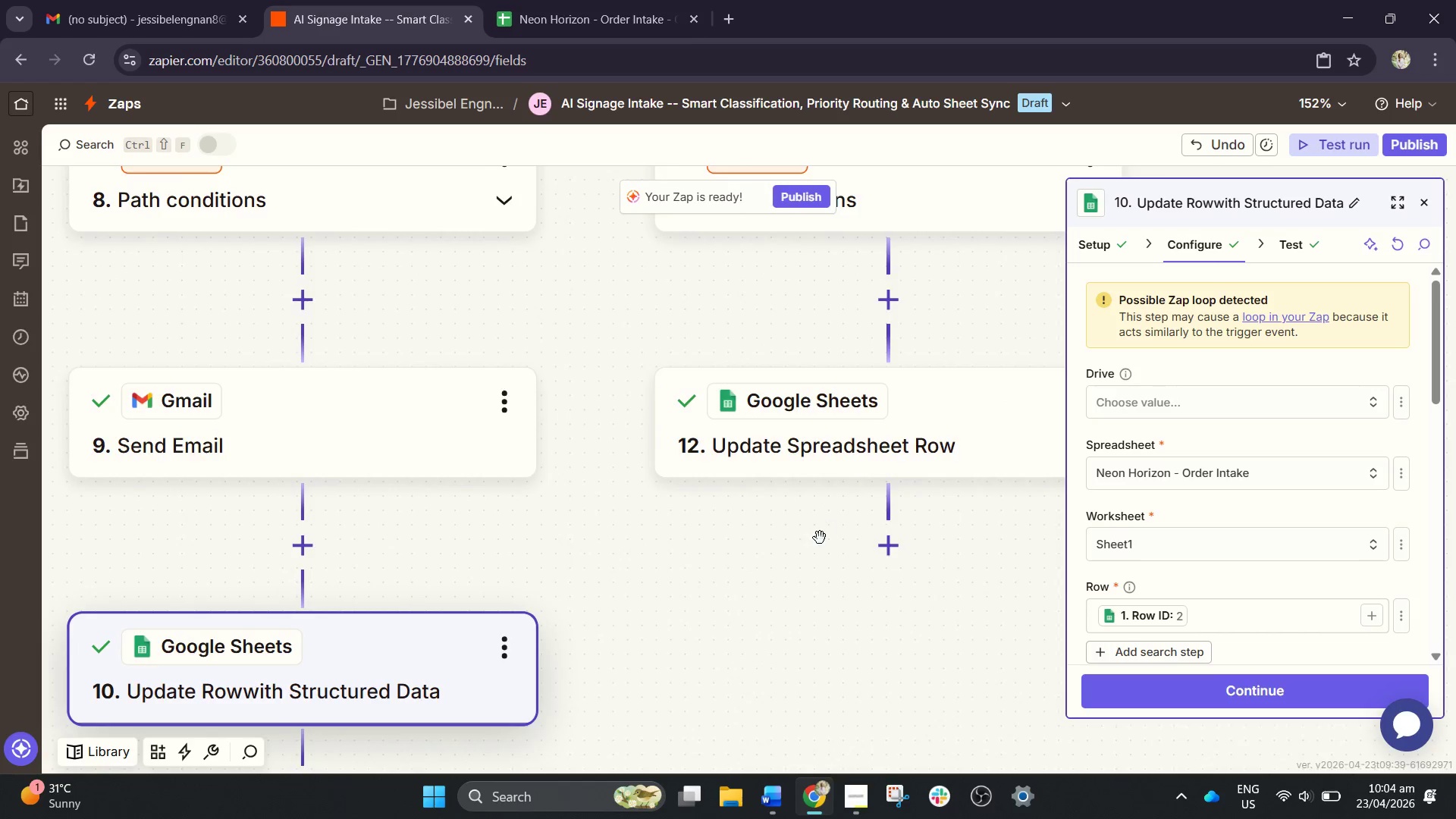 
left_click_drag(start_coordinate=[821, 535], to_coordinate=[663, 585])
 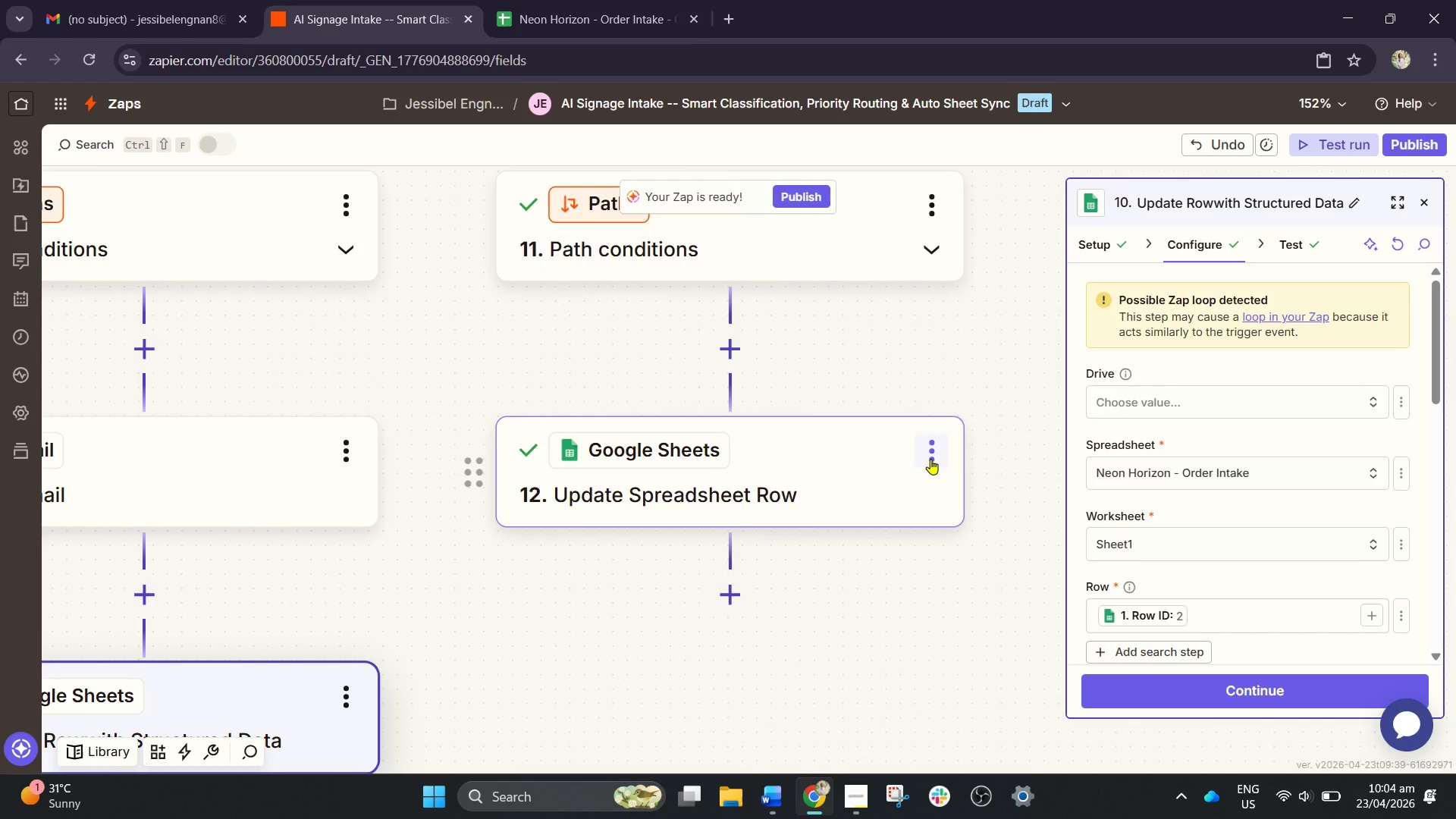 
left_click([933, 449])
 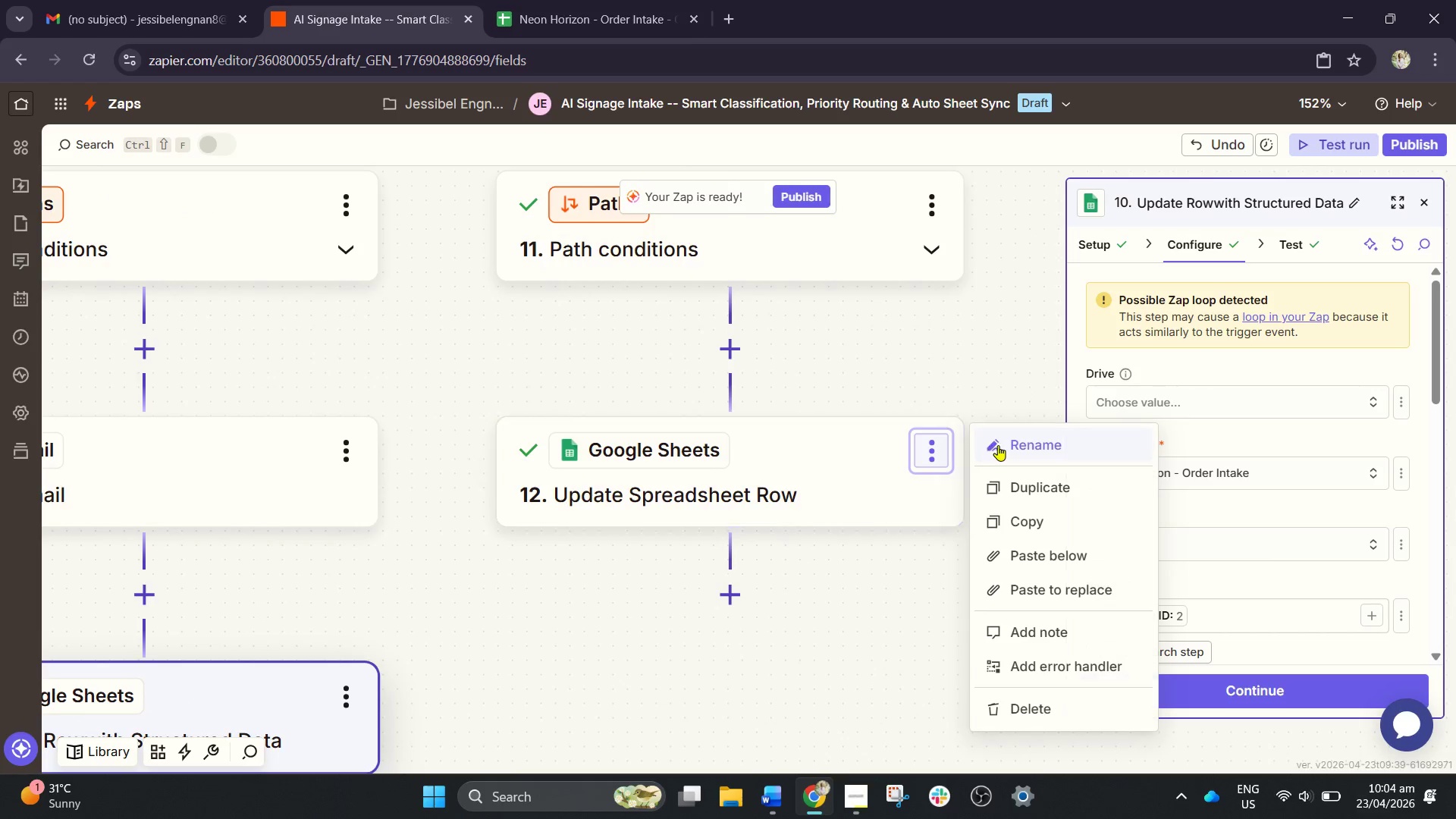 
left_click([1020, 443])
 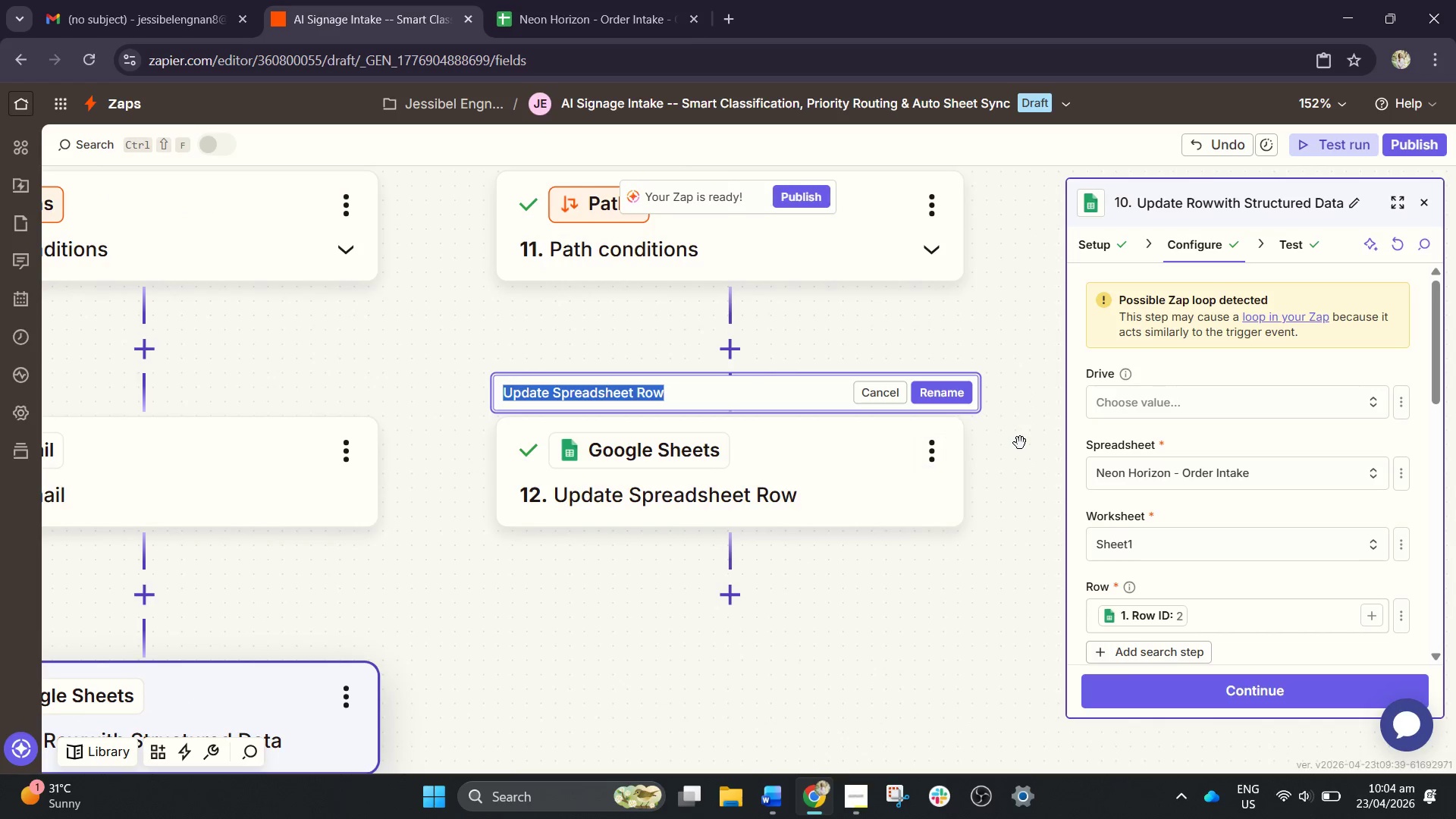 
key(Control+V)
 